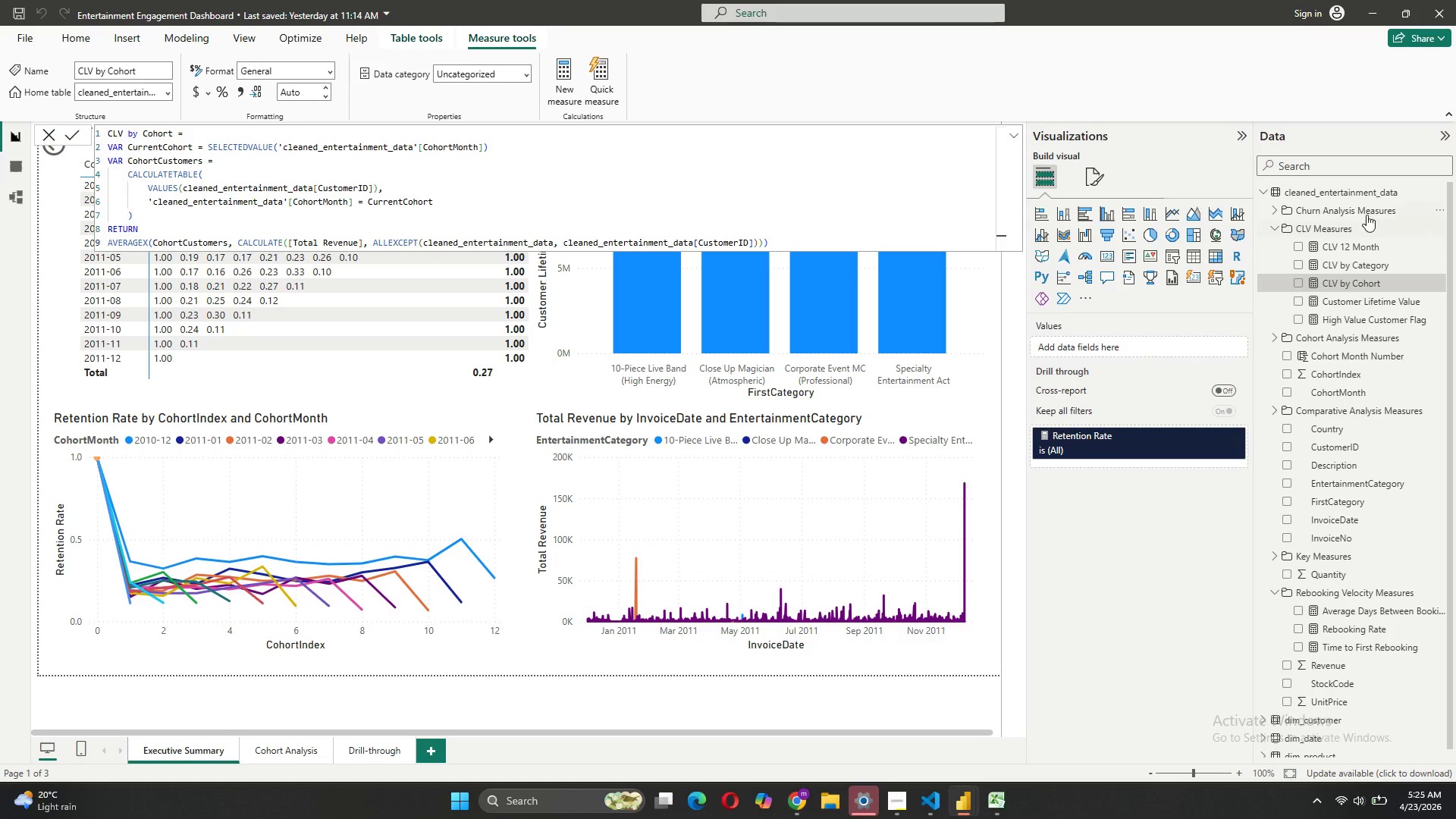 
mouse_move([1338, 308])
 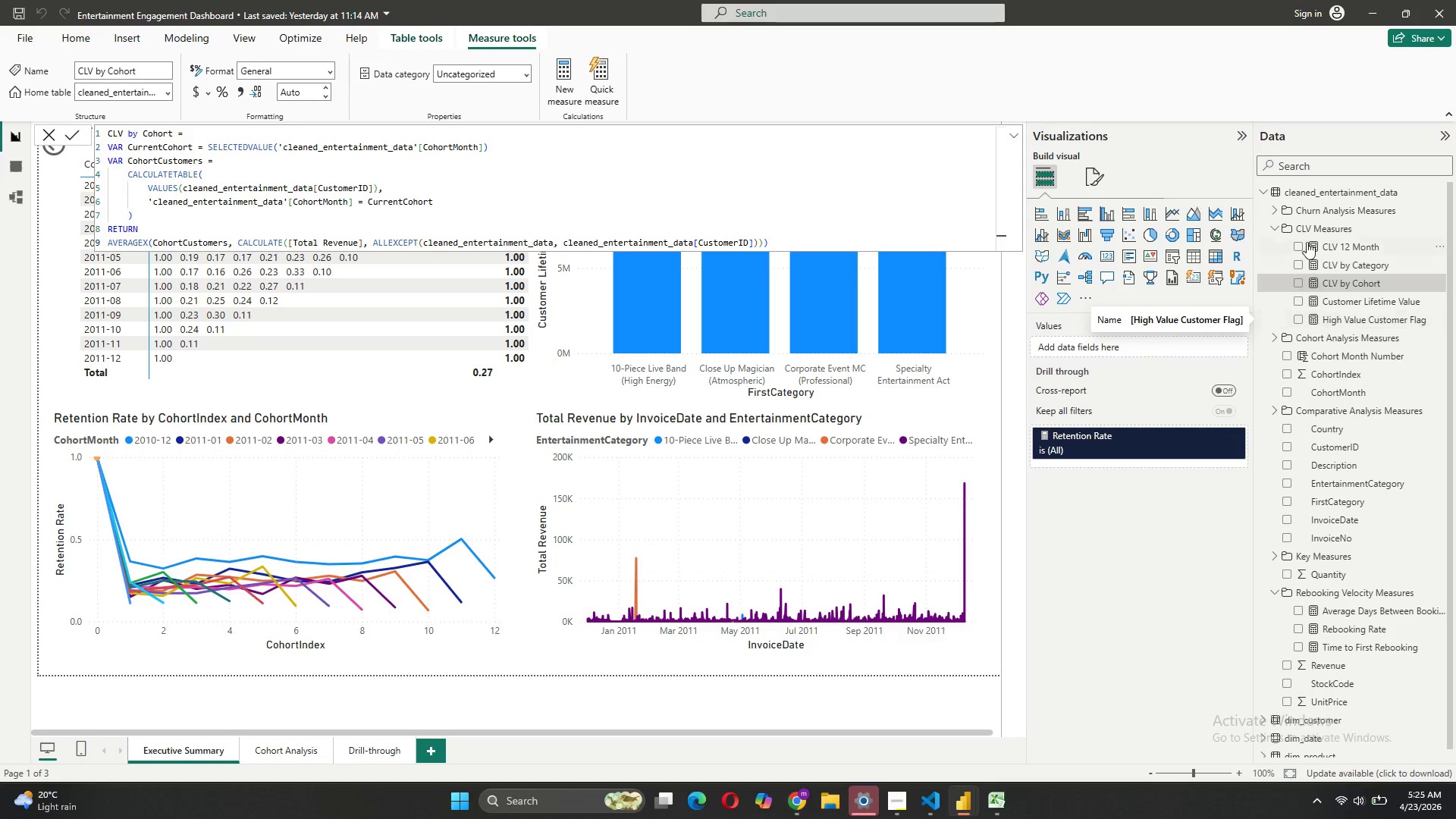 
left_click([1276, 210])
 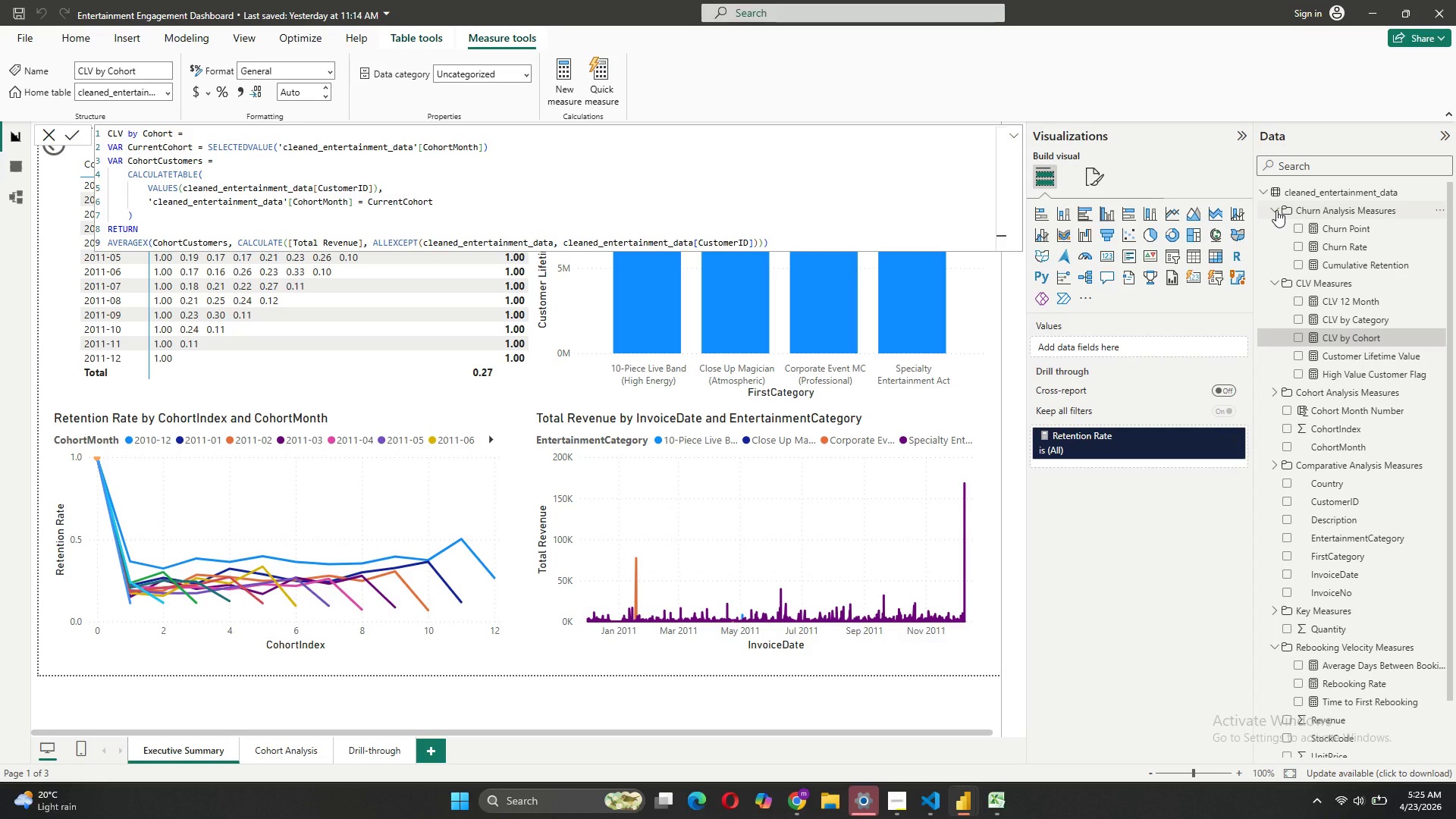 
left_click([1276, 210])
 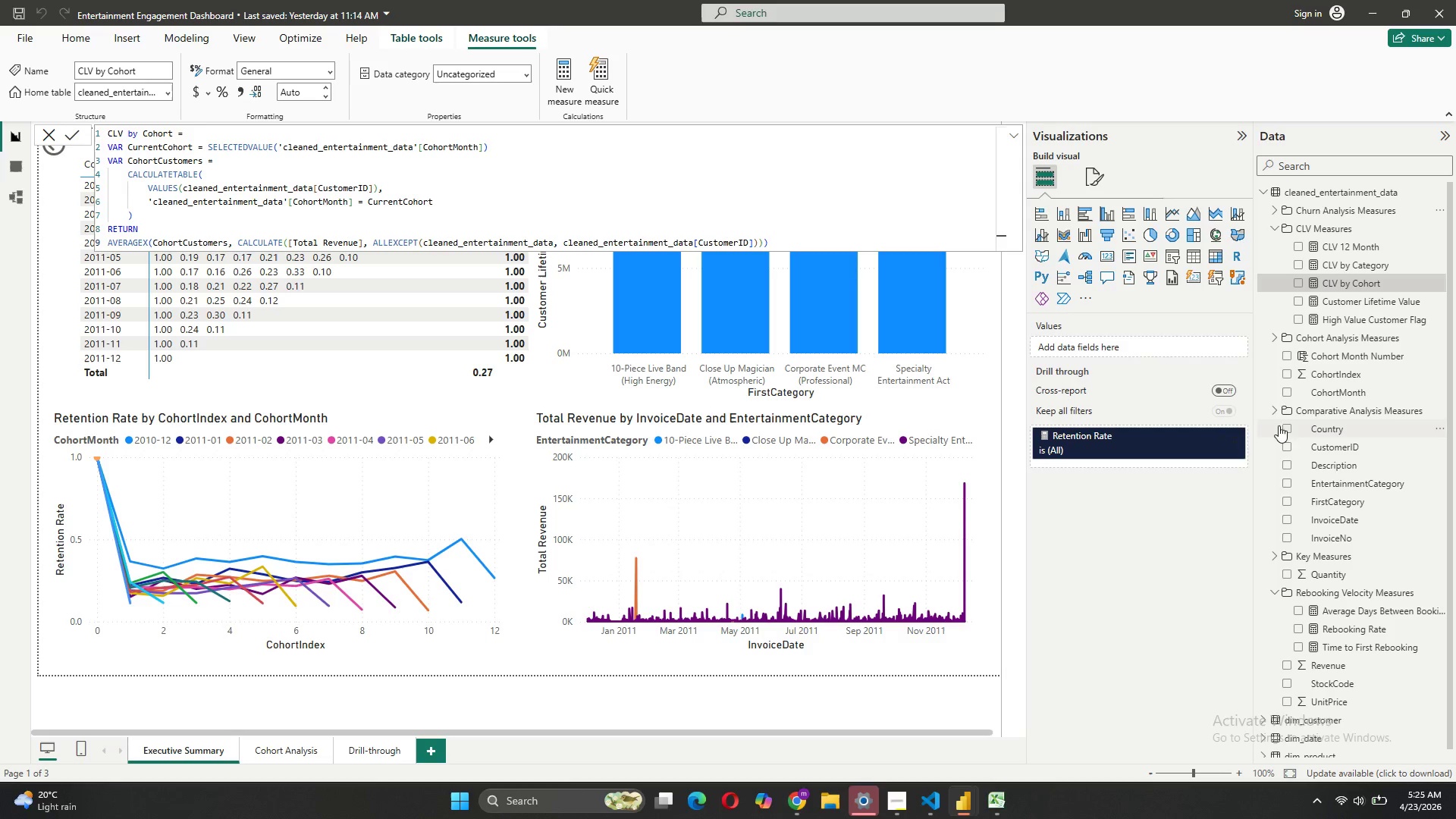 
left_click([1278, 407])
 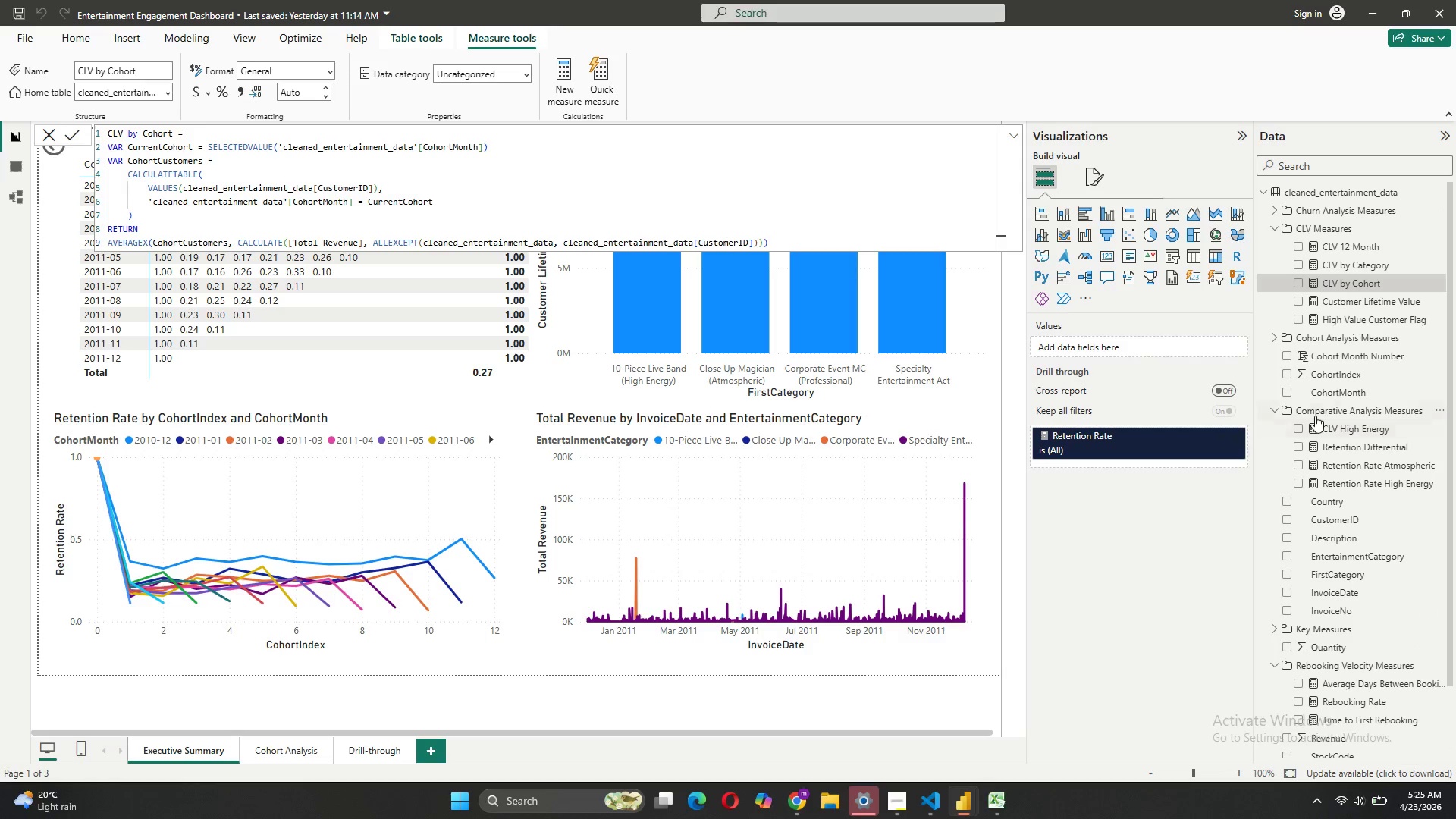 
left_click([1311, 426])
 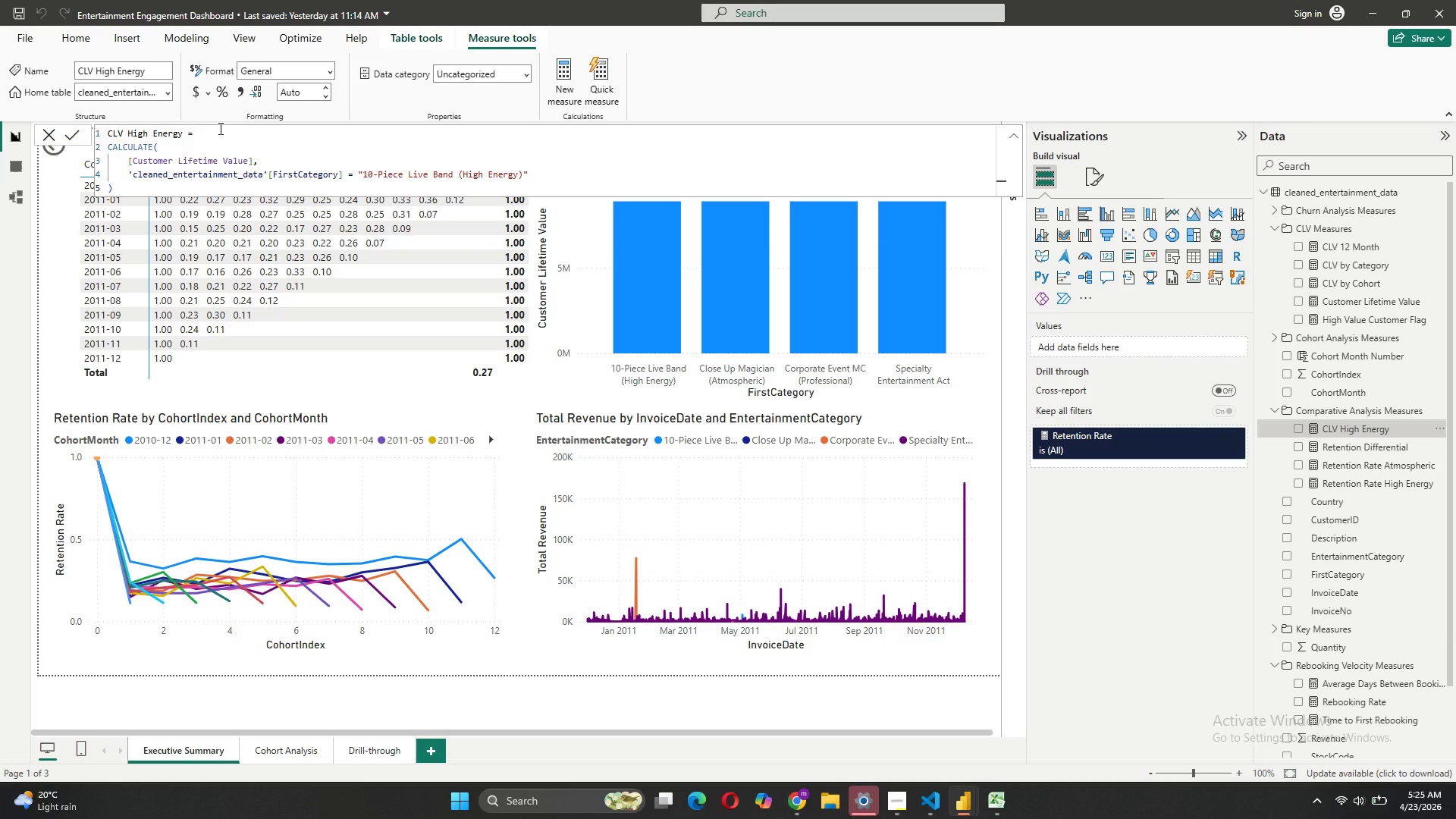 
wait(10.51)
 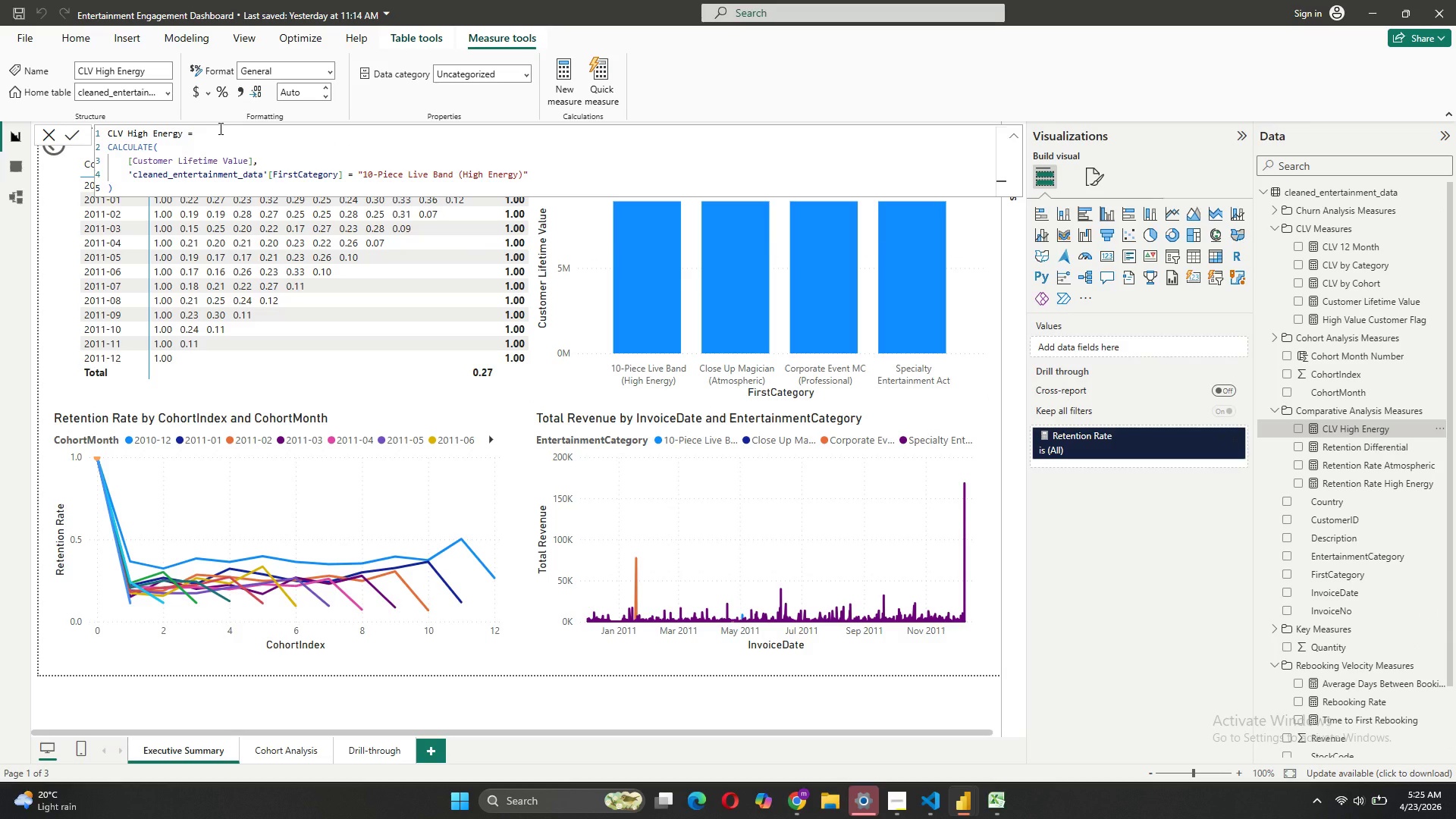 
left_click_drag(start_coordinate=[115, 187], to_coordinate=[106, 150])
 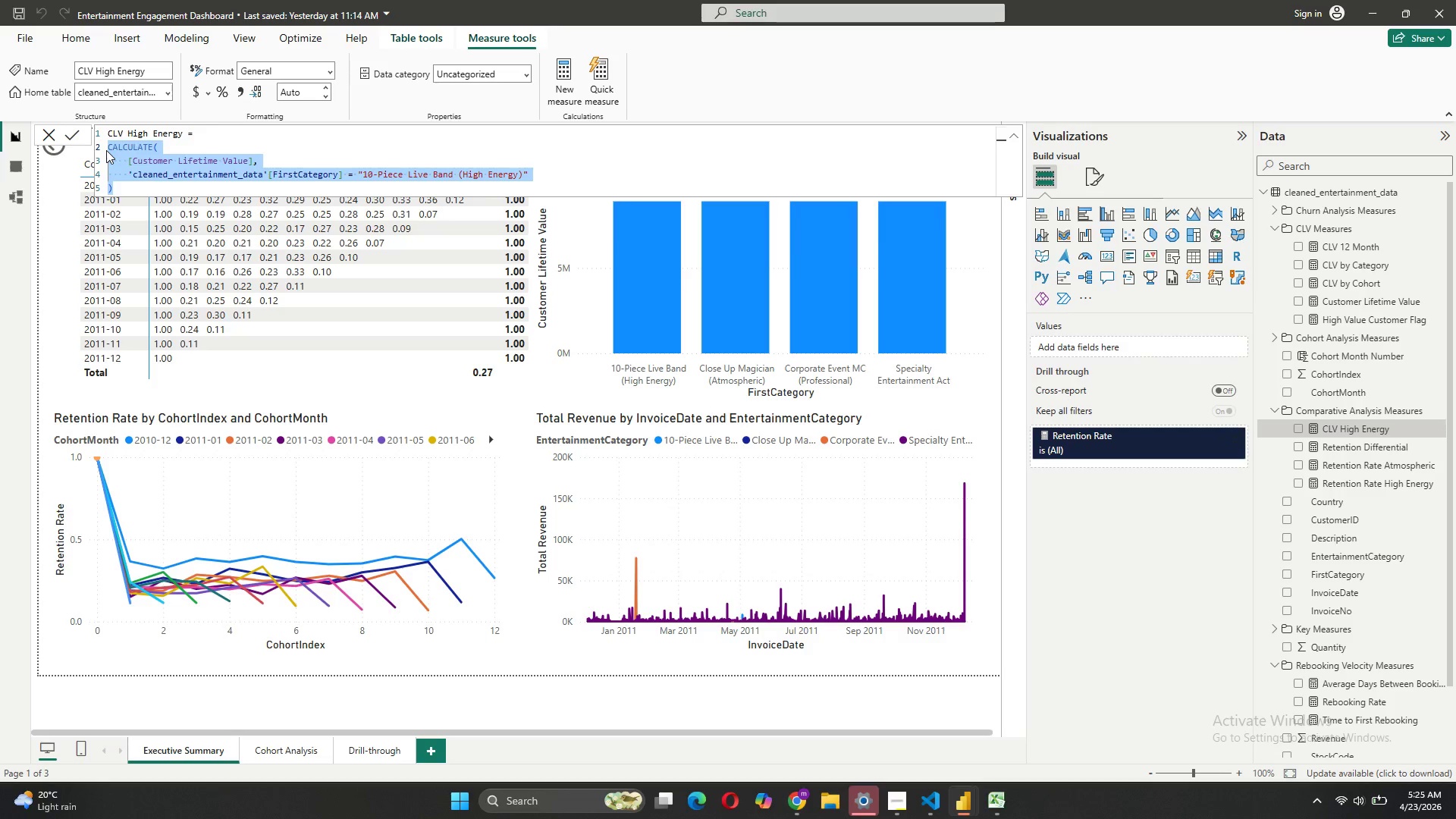 
key(Backspace)
 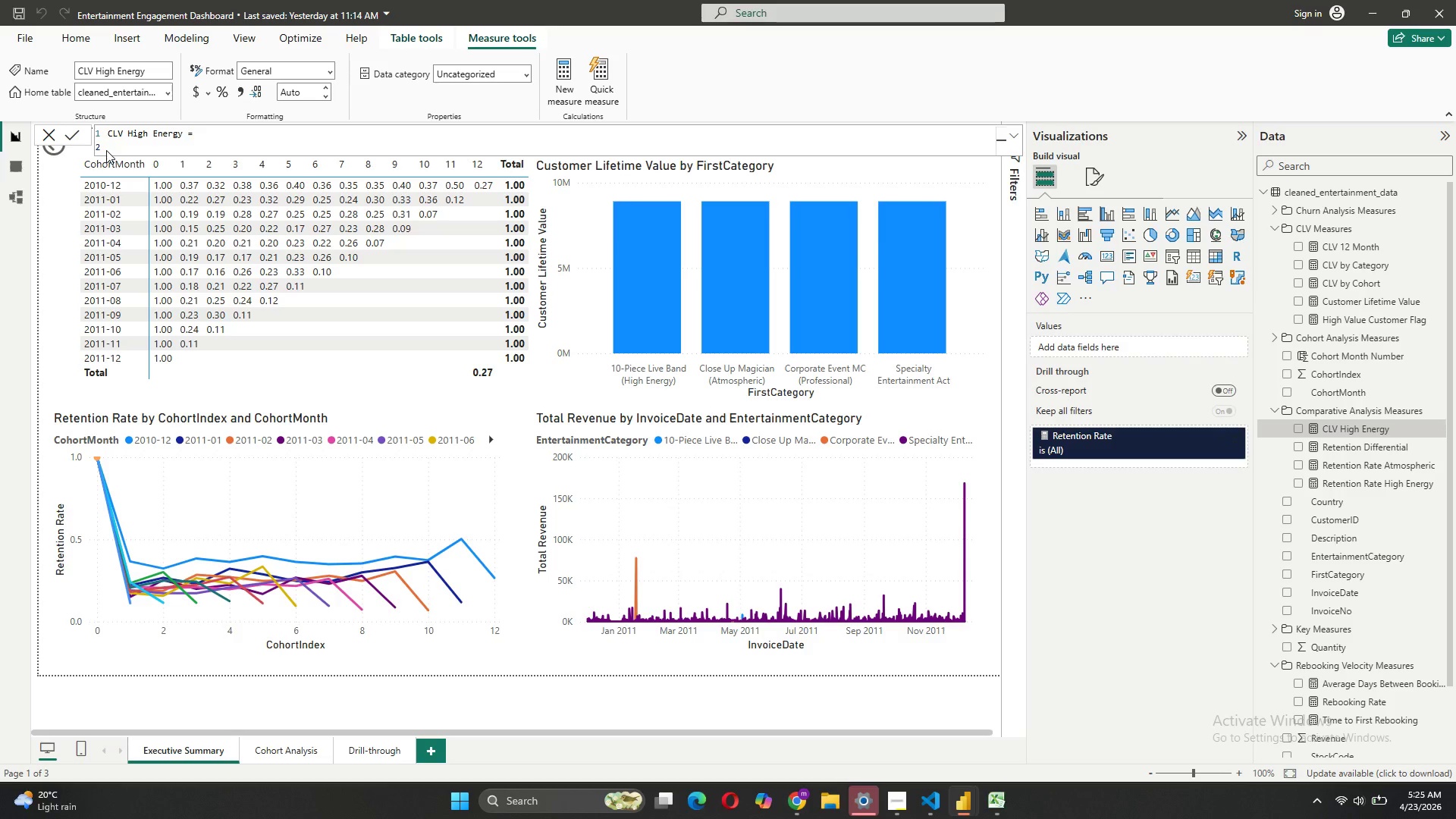 
type(VAT)
key(Backspace)
type(R HighEnergyCustomers +=)
key(Backspace)
key(Backspace)
type(=)
 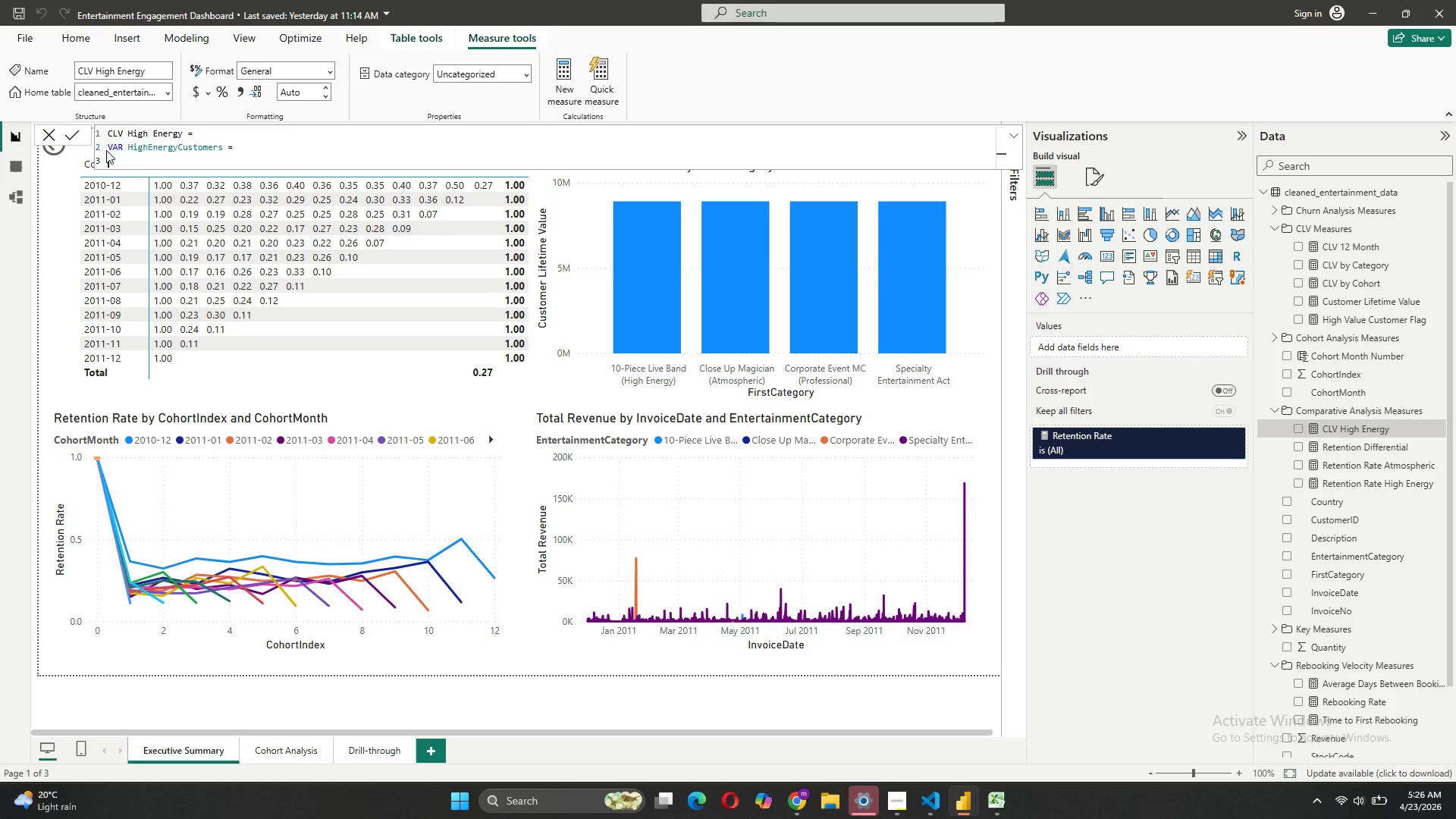 
 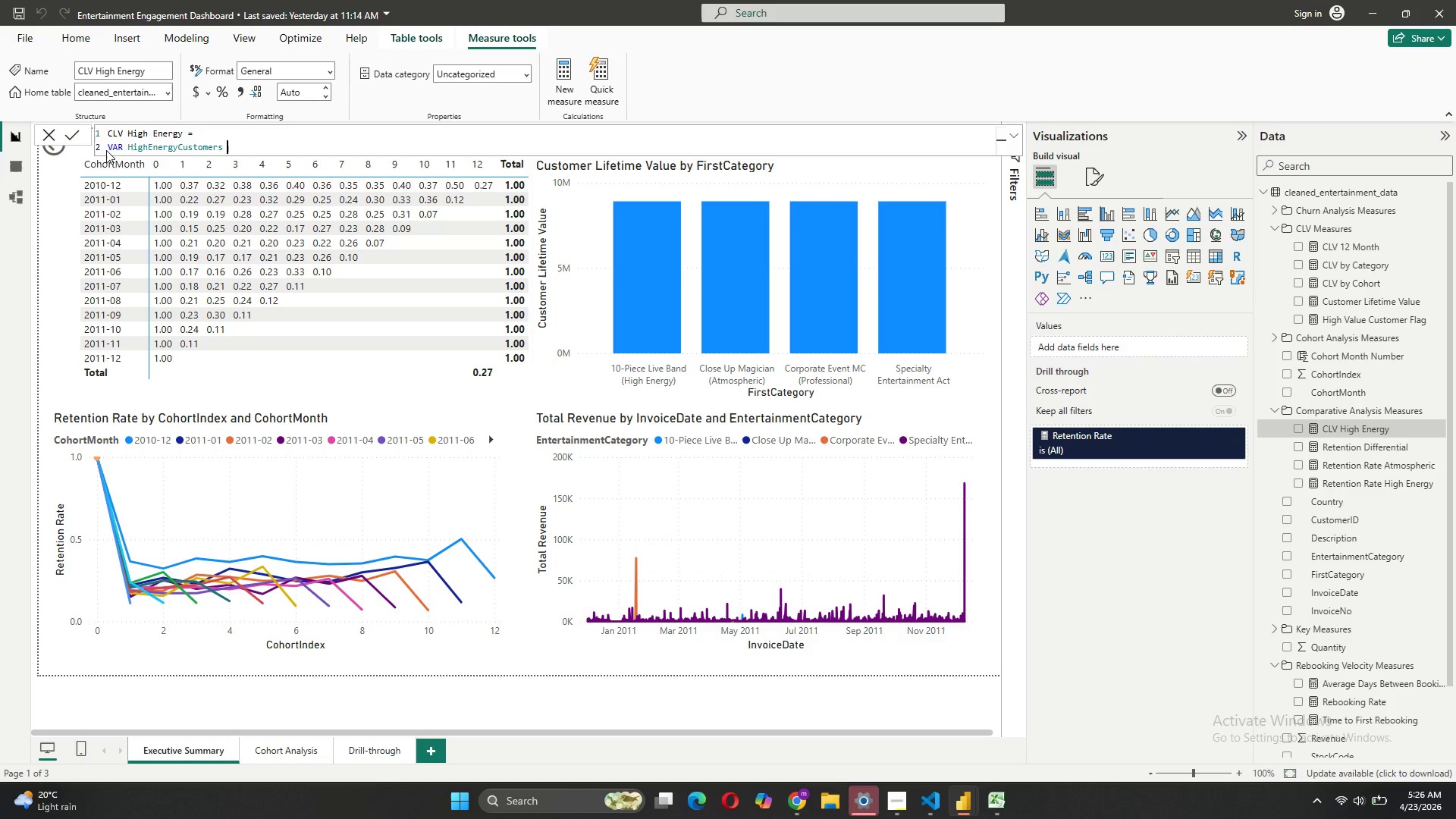 
key(Shift+Enter)
 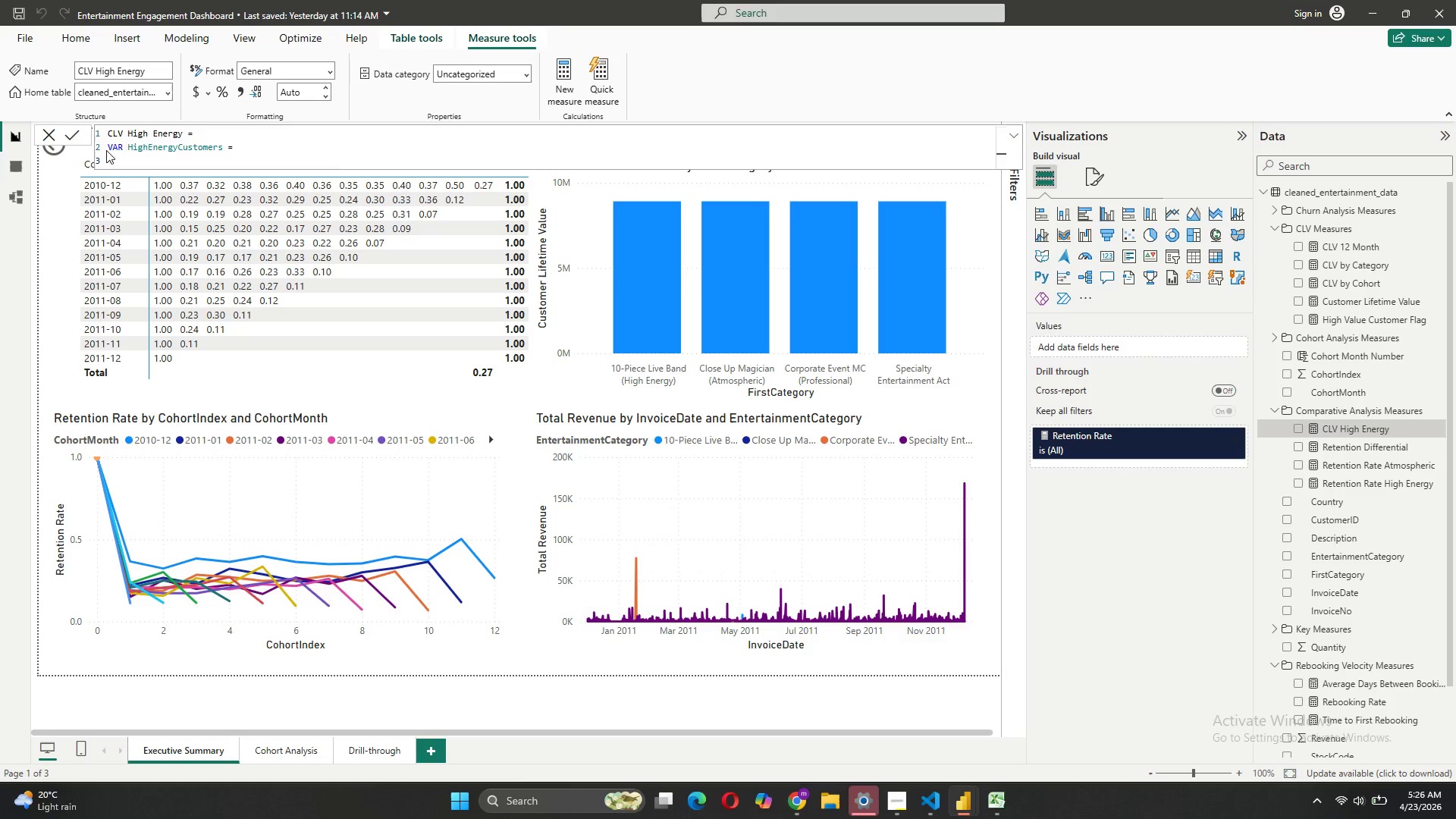 
key(Tab)
type(FI)
key(Tab)
type(()
key(Backspace)
type())
 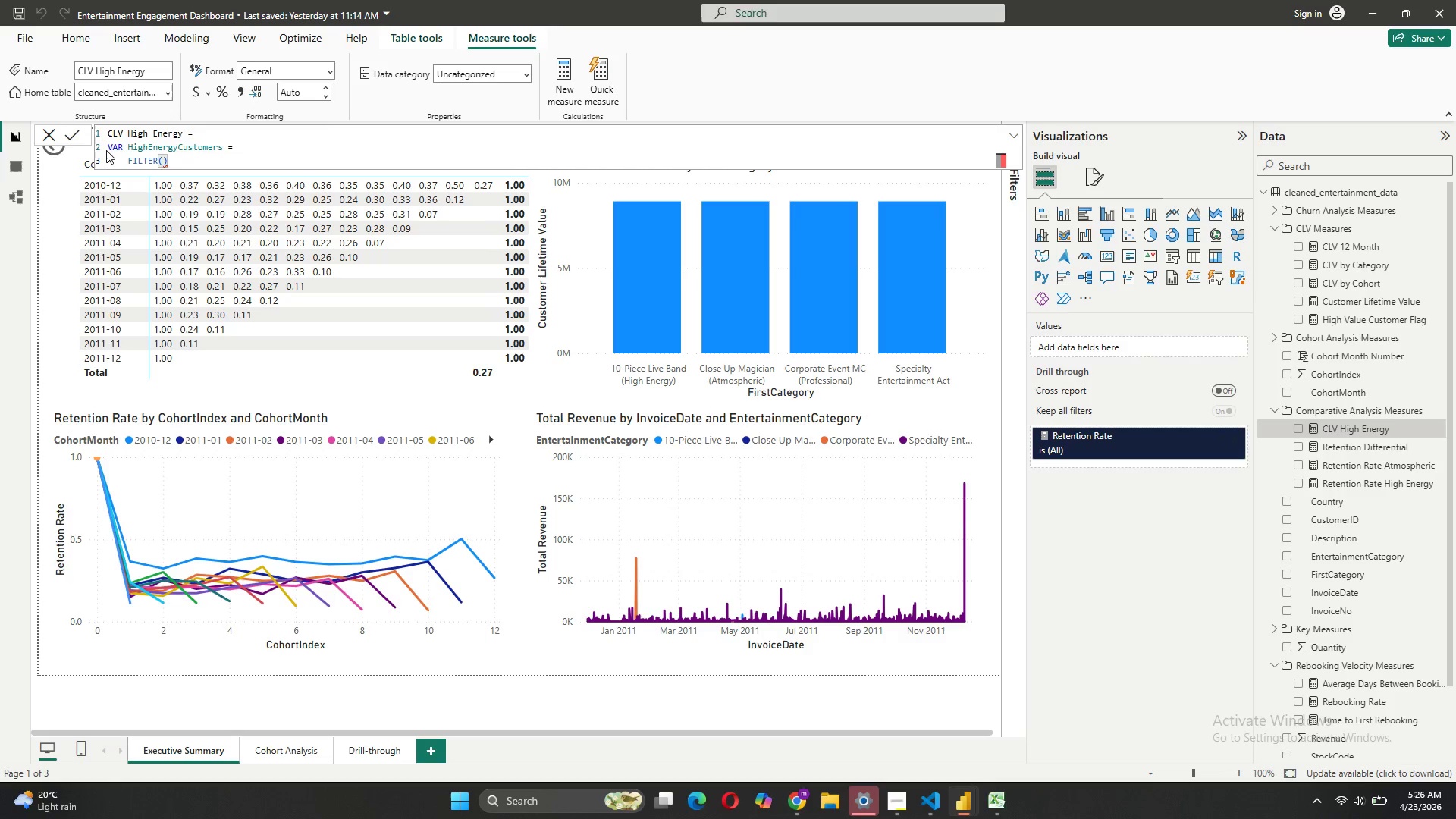 
key(ArrowLeft)
 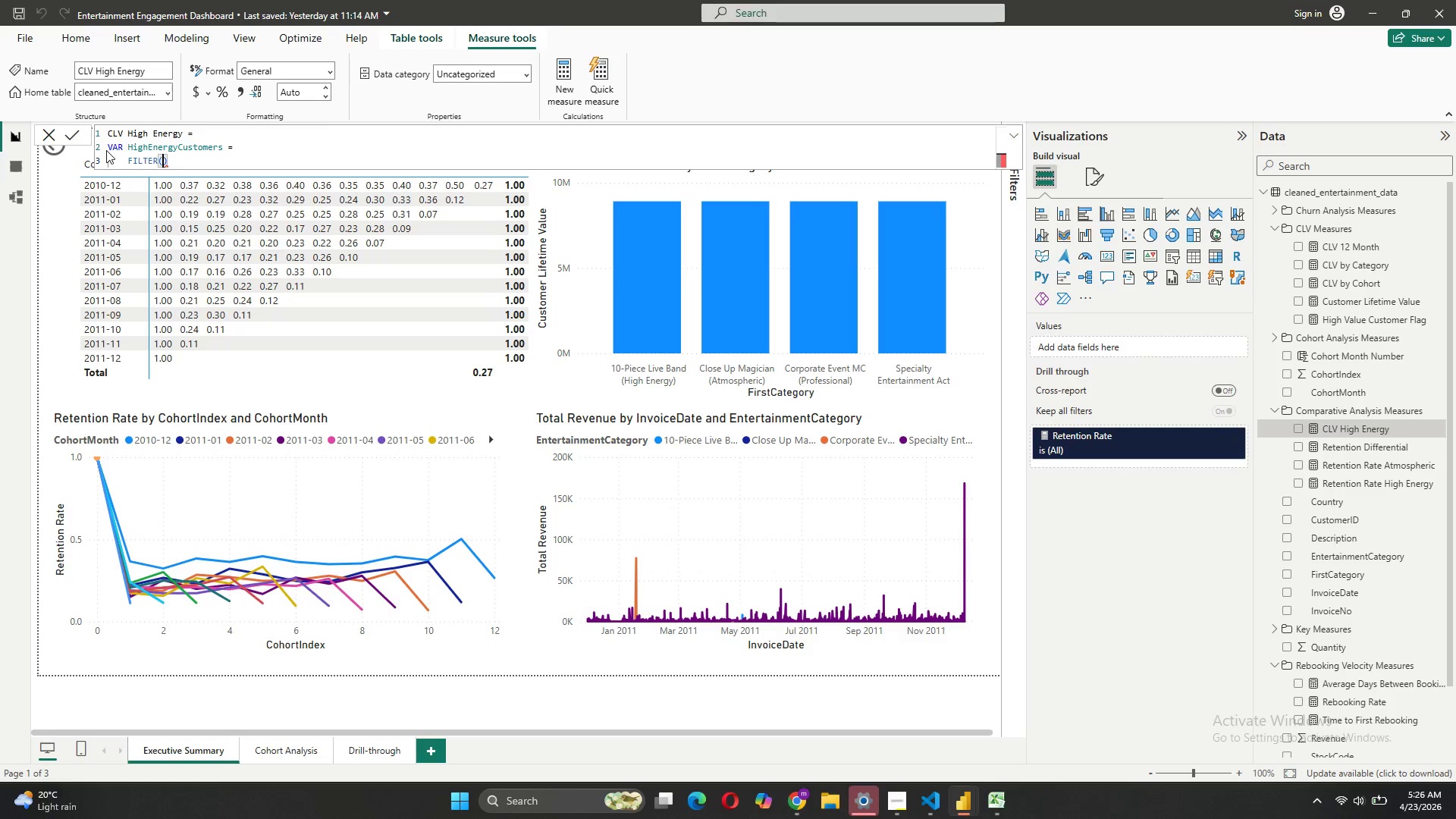 
key(Shift+ShiftRight)
 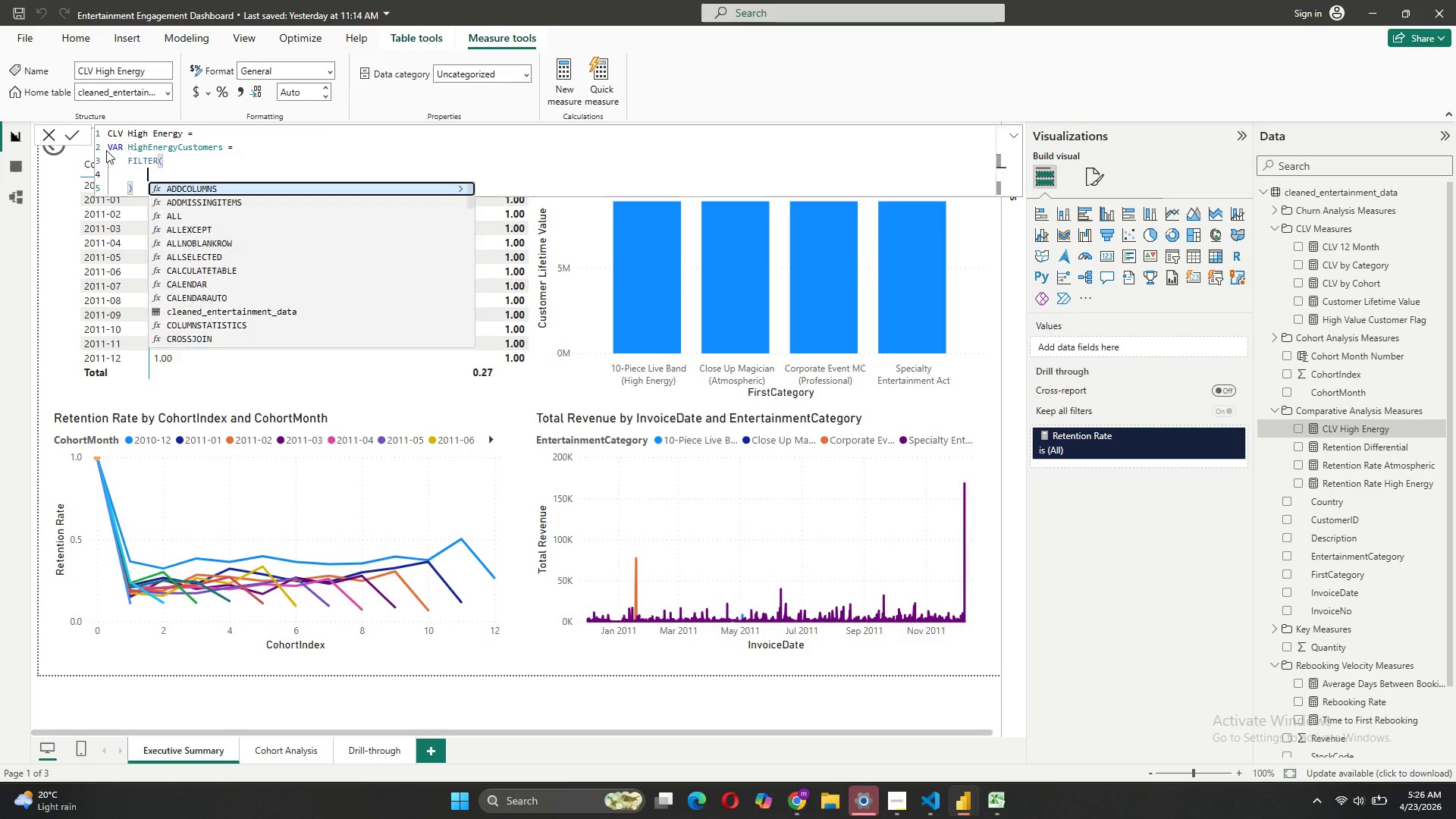 
key(Shift+Enter)
 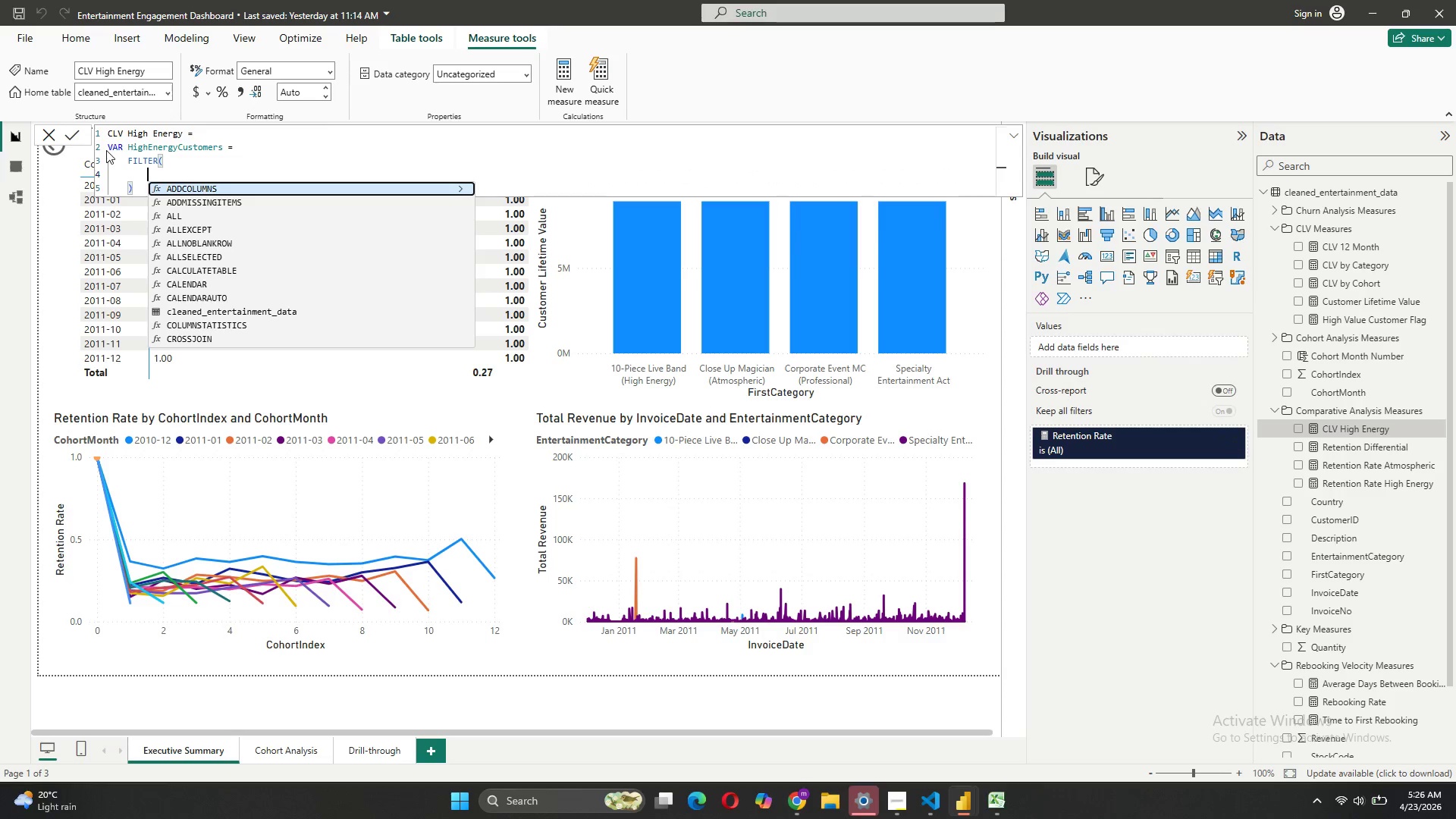 
type(va)
 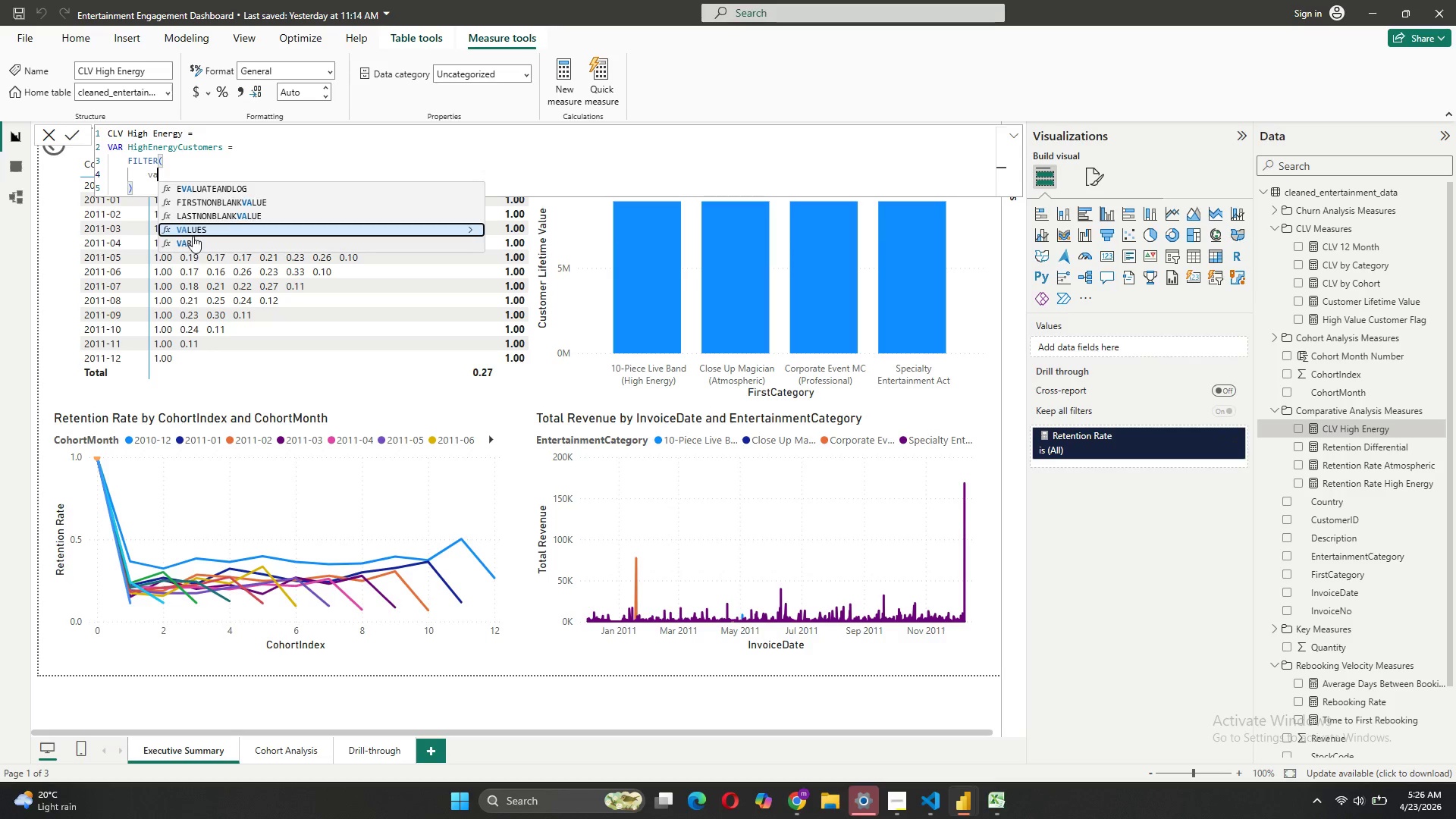 
left_click([192, 228])
 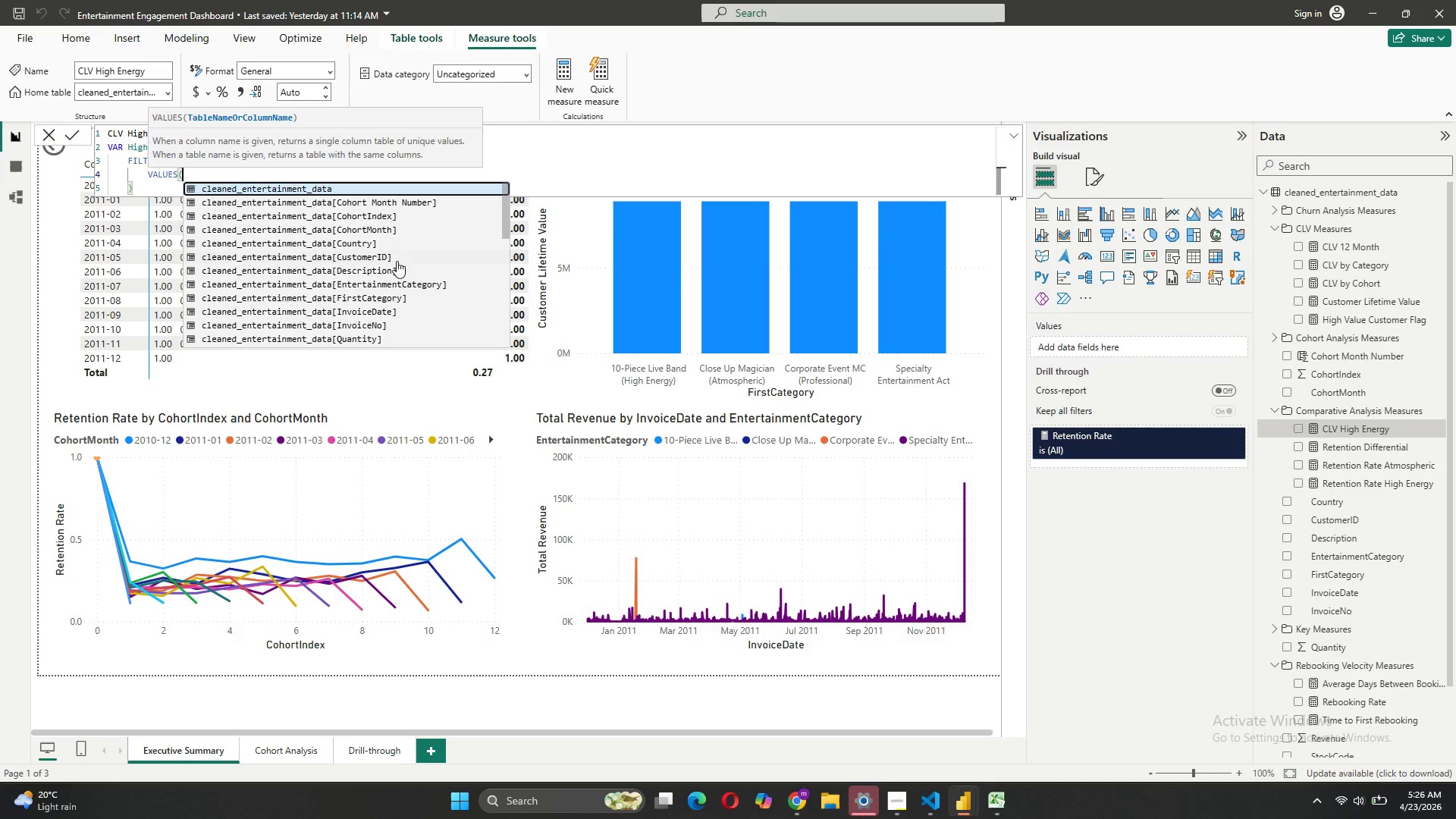 
left_click([384, 260])
 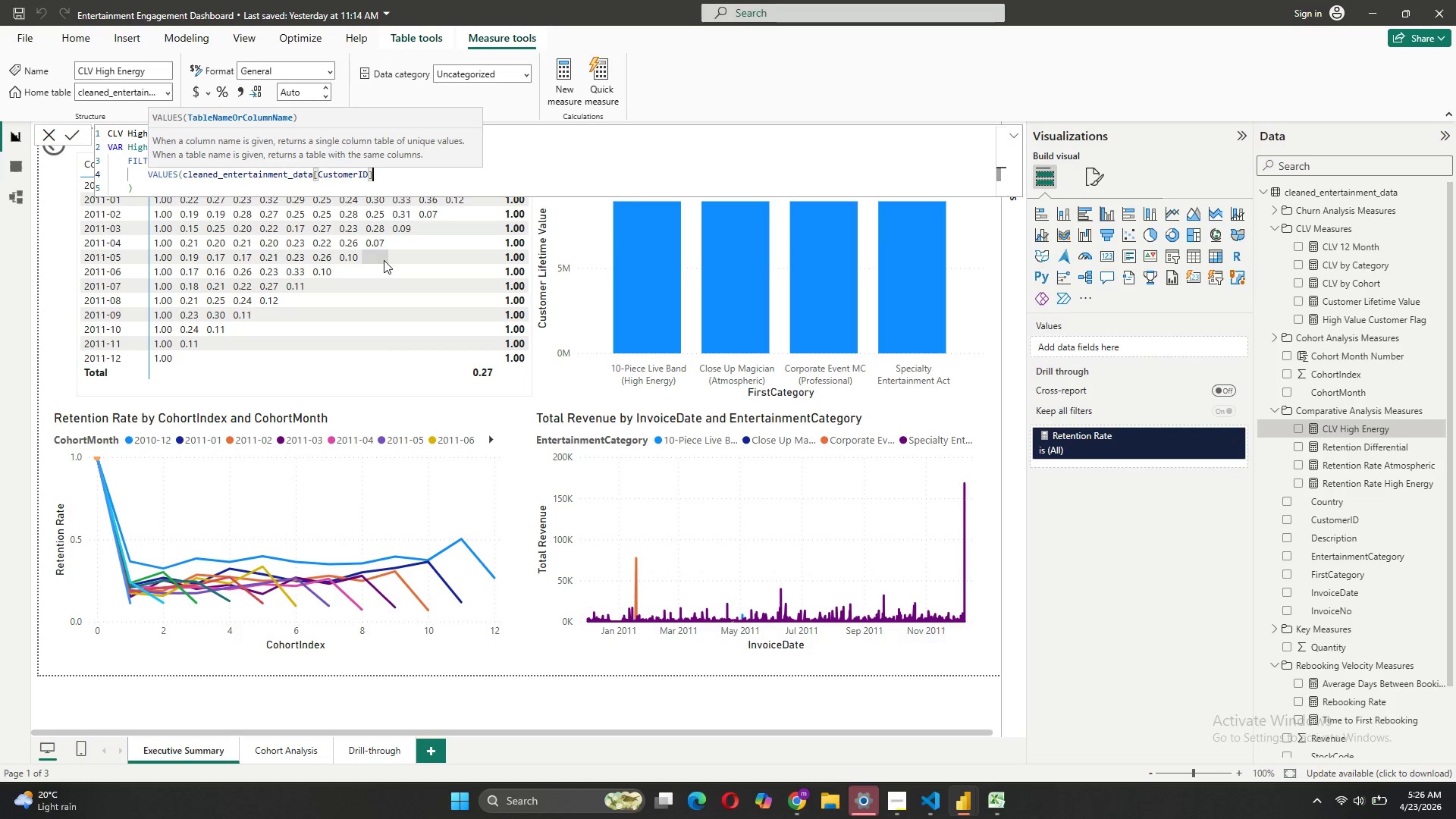 
key(Shift+0)
 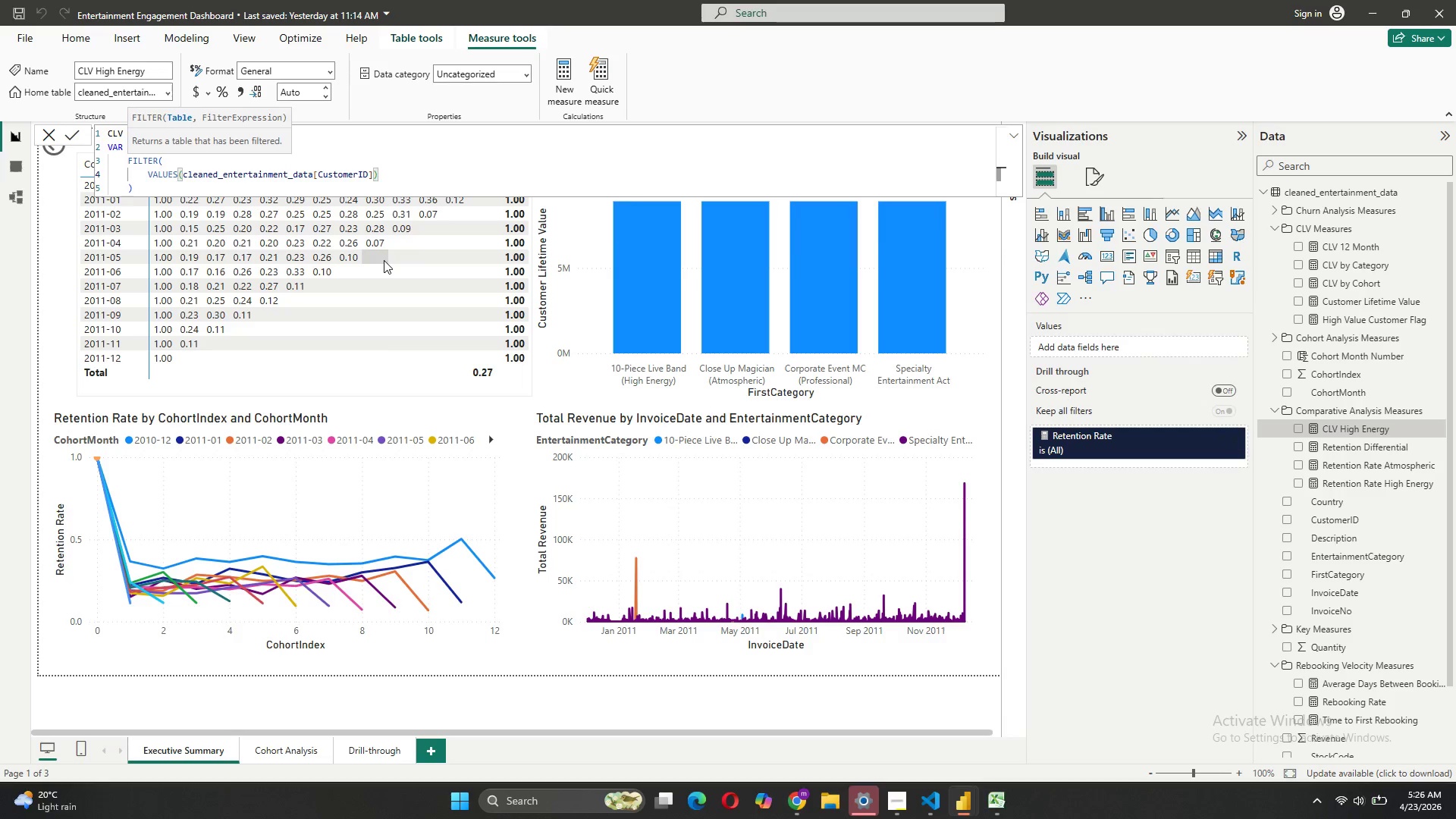 
key(Comma)
 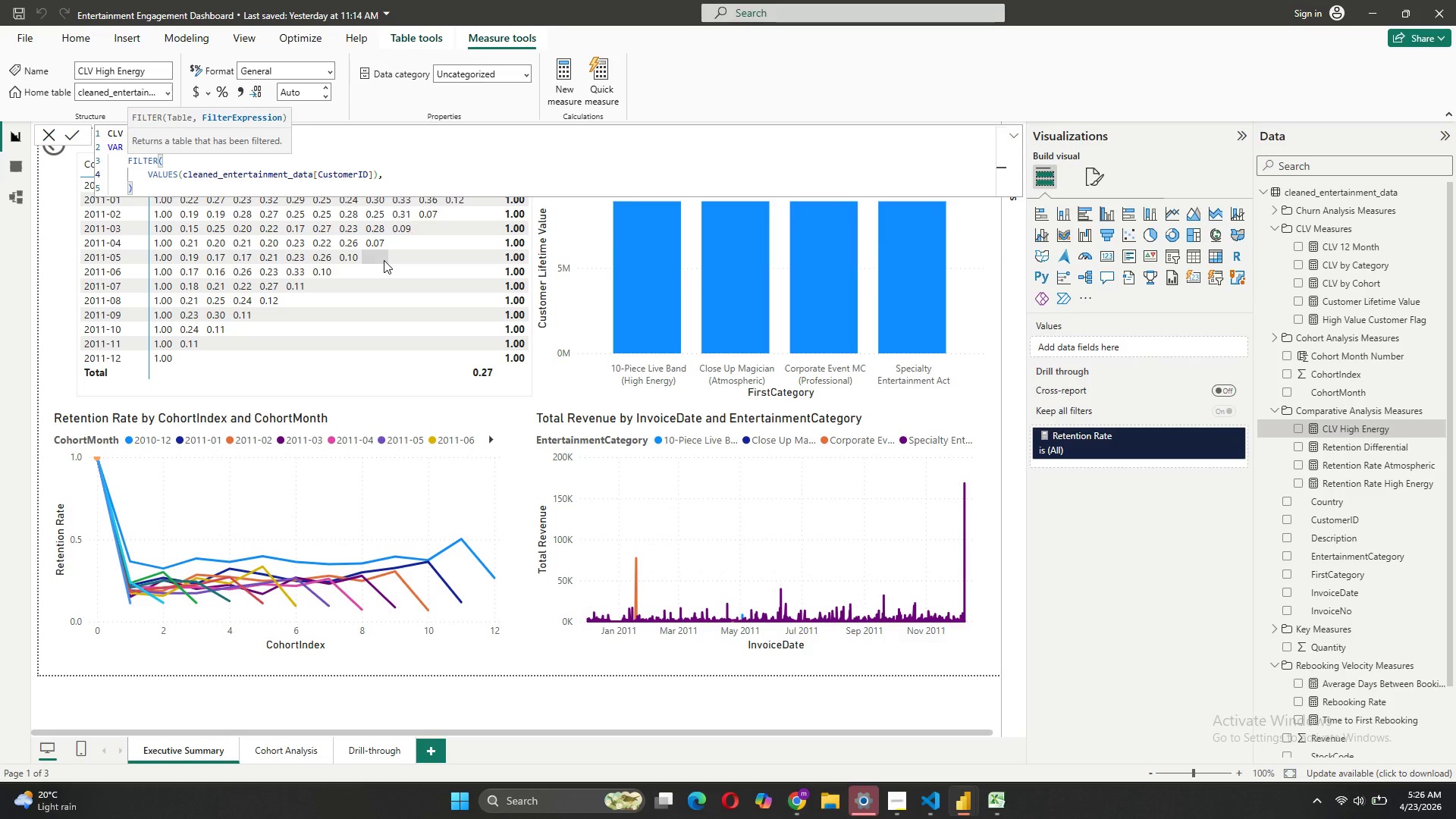 
key(Shift+Enter)
 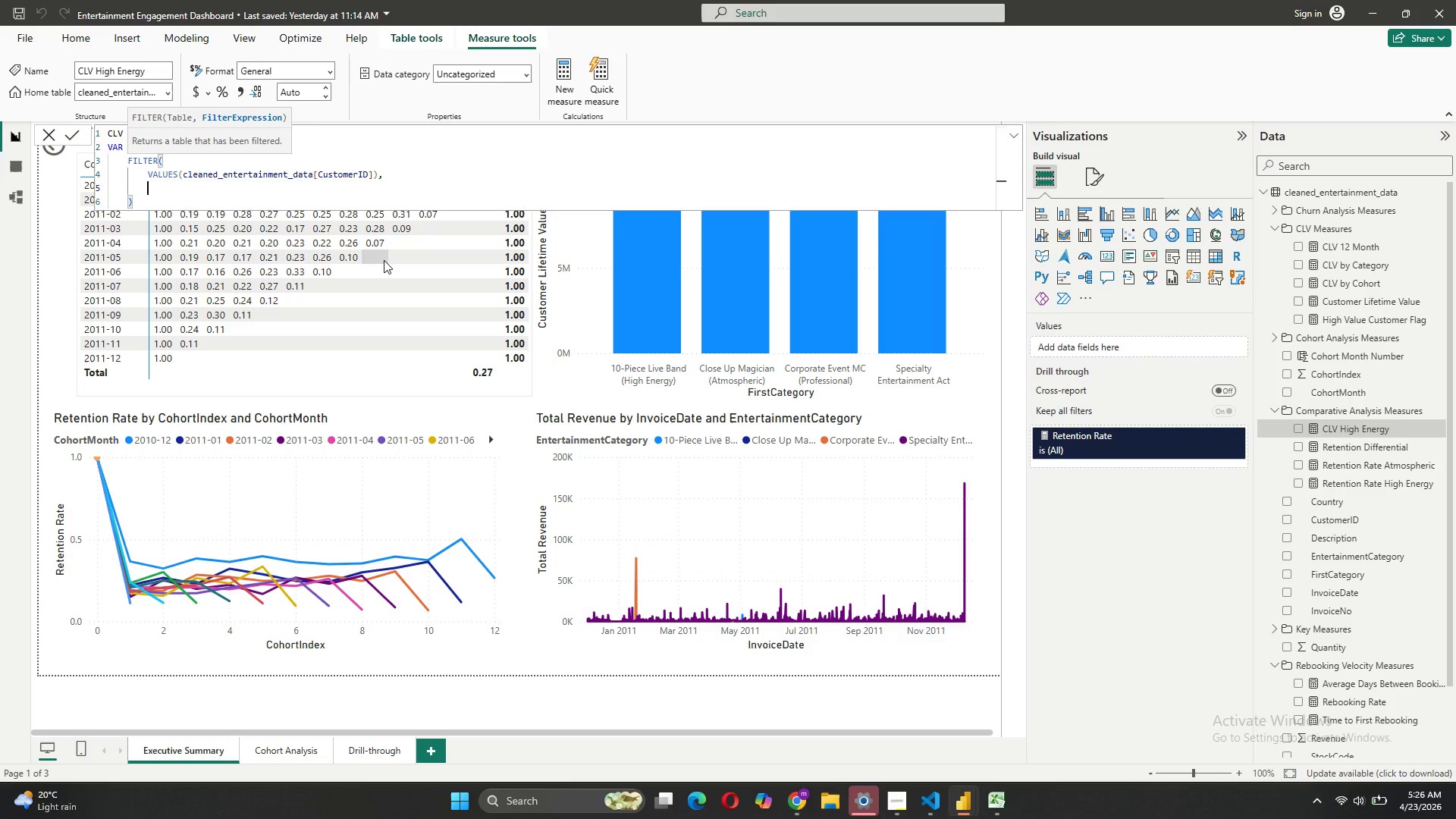 
type(CA)
 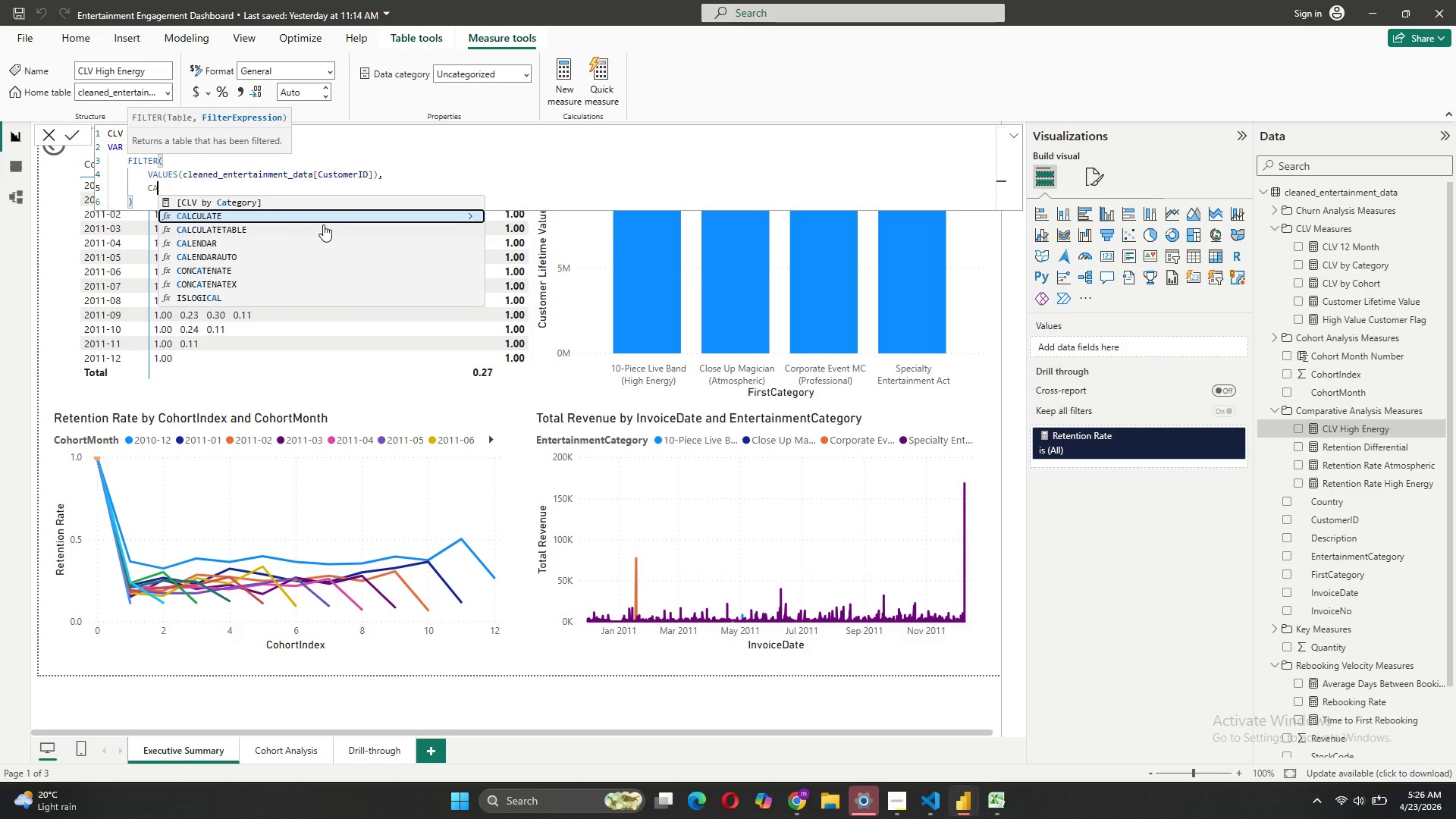 
left_click([315, 216])
 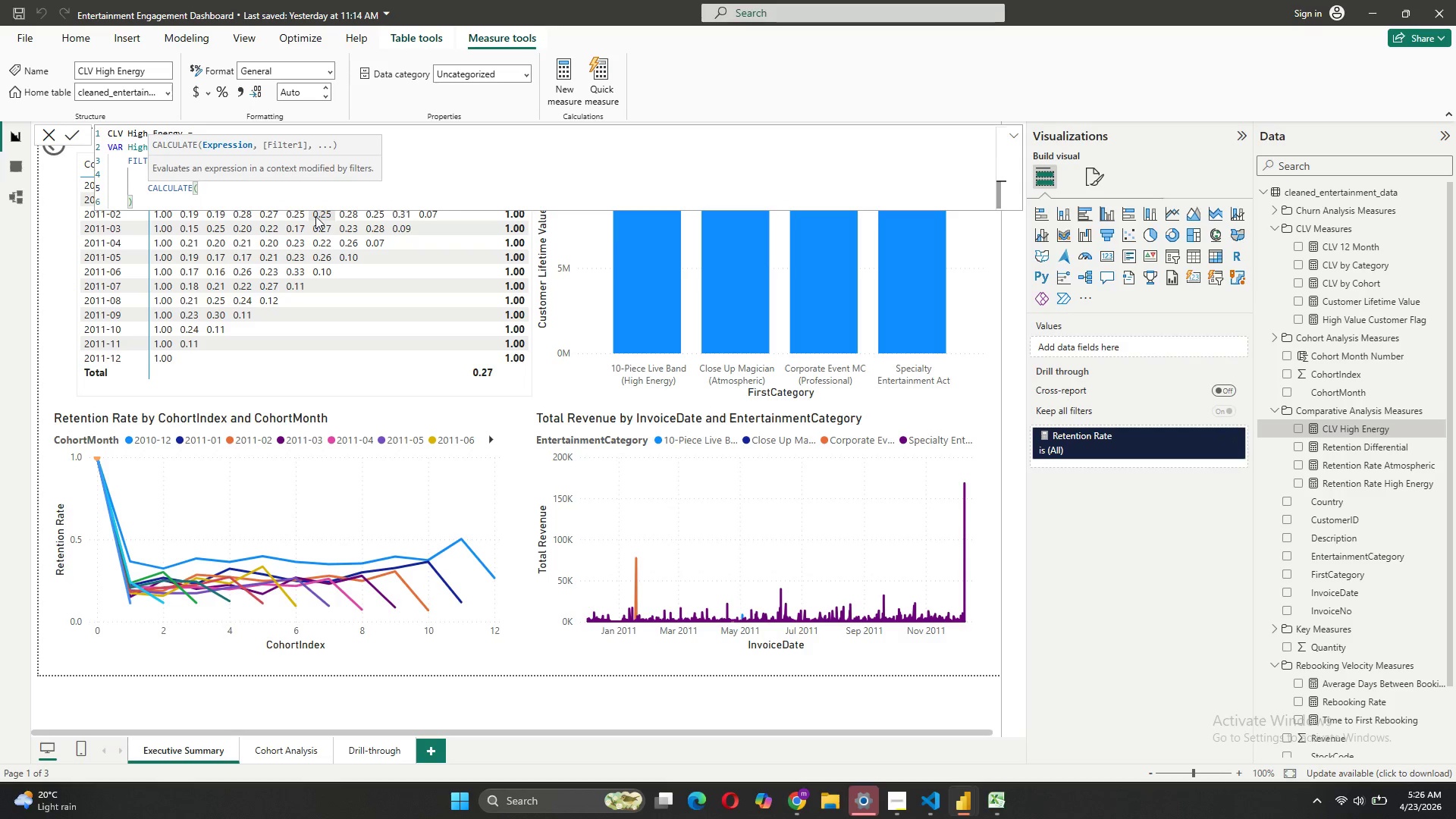 
type(SE)
 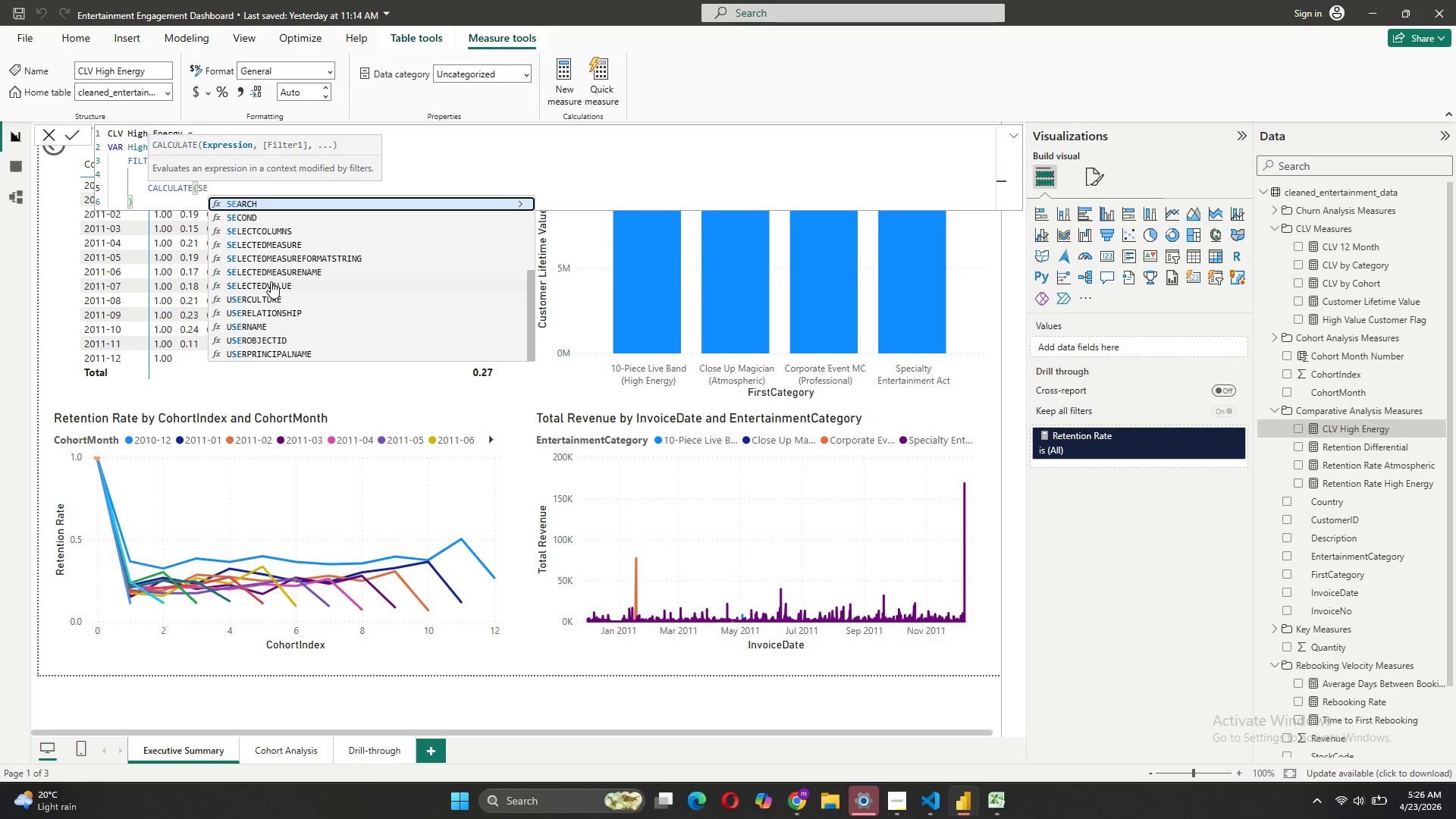 
left_click([268, 282])
 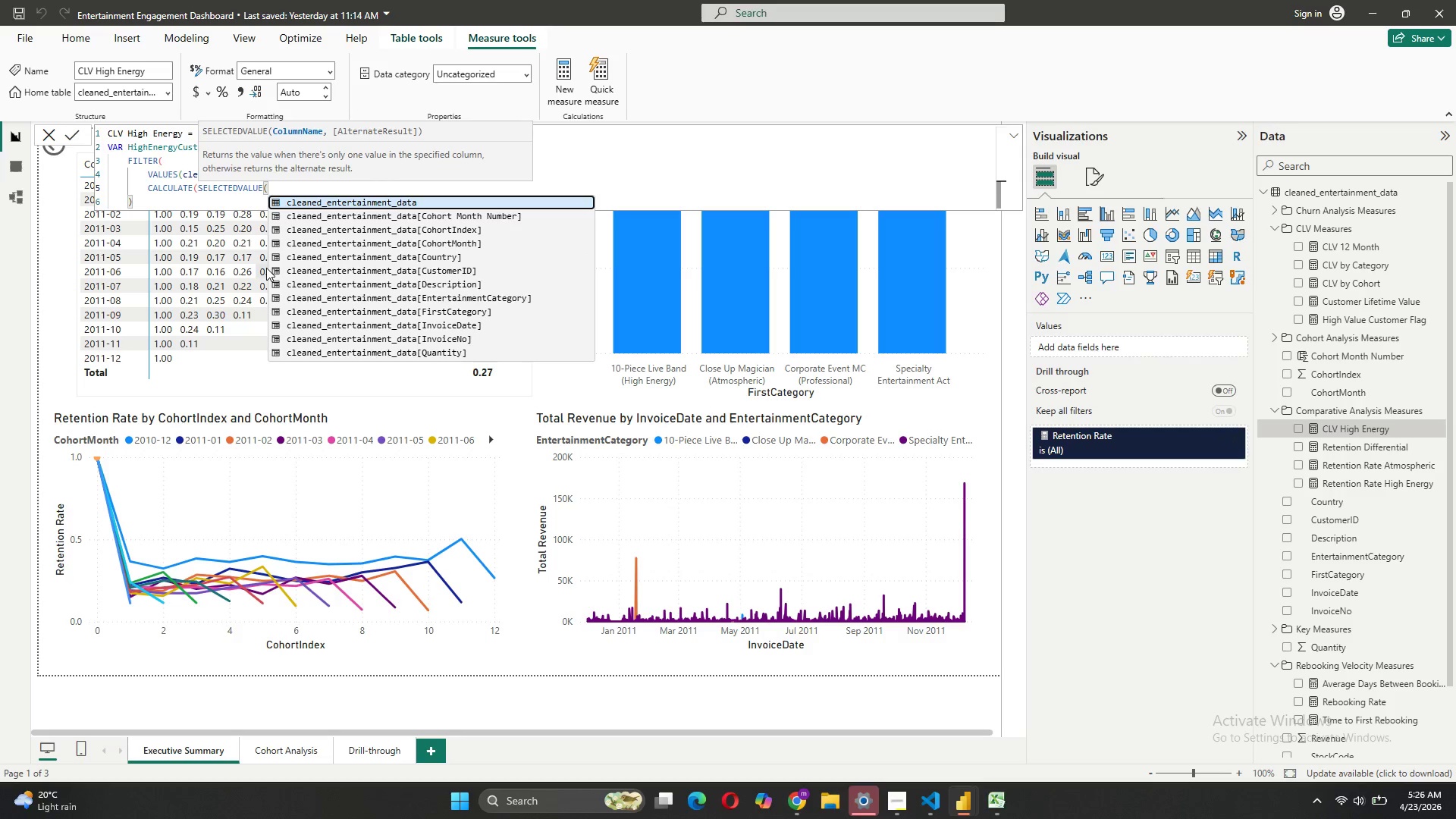 
wait(8.58)
 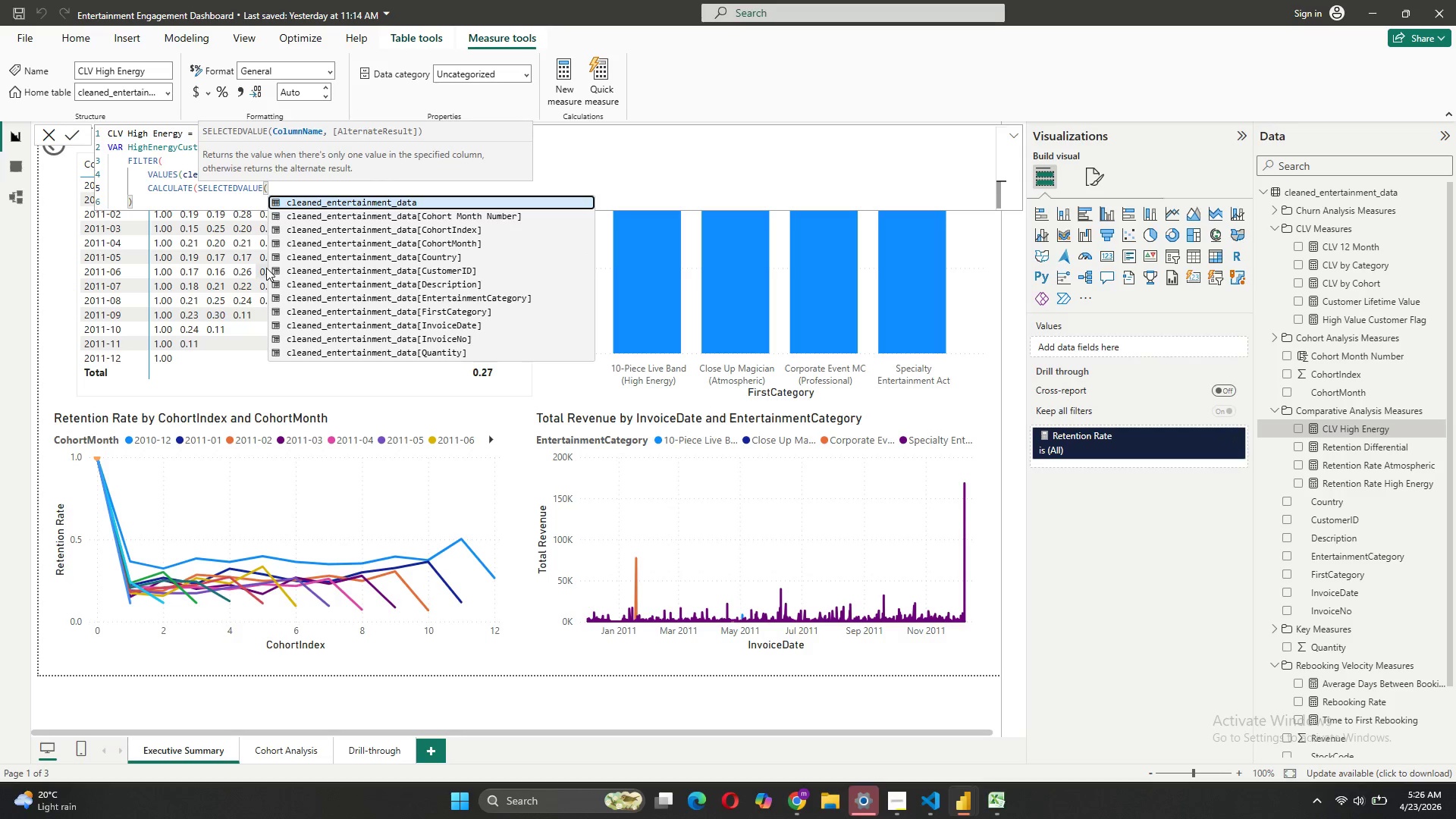 
left_click([394, 290])
 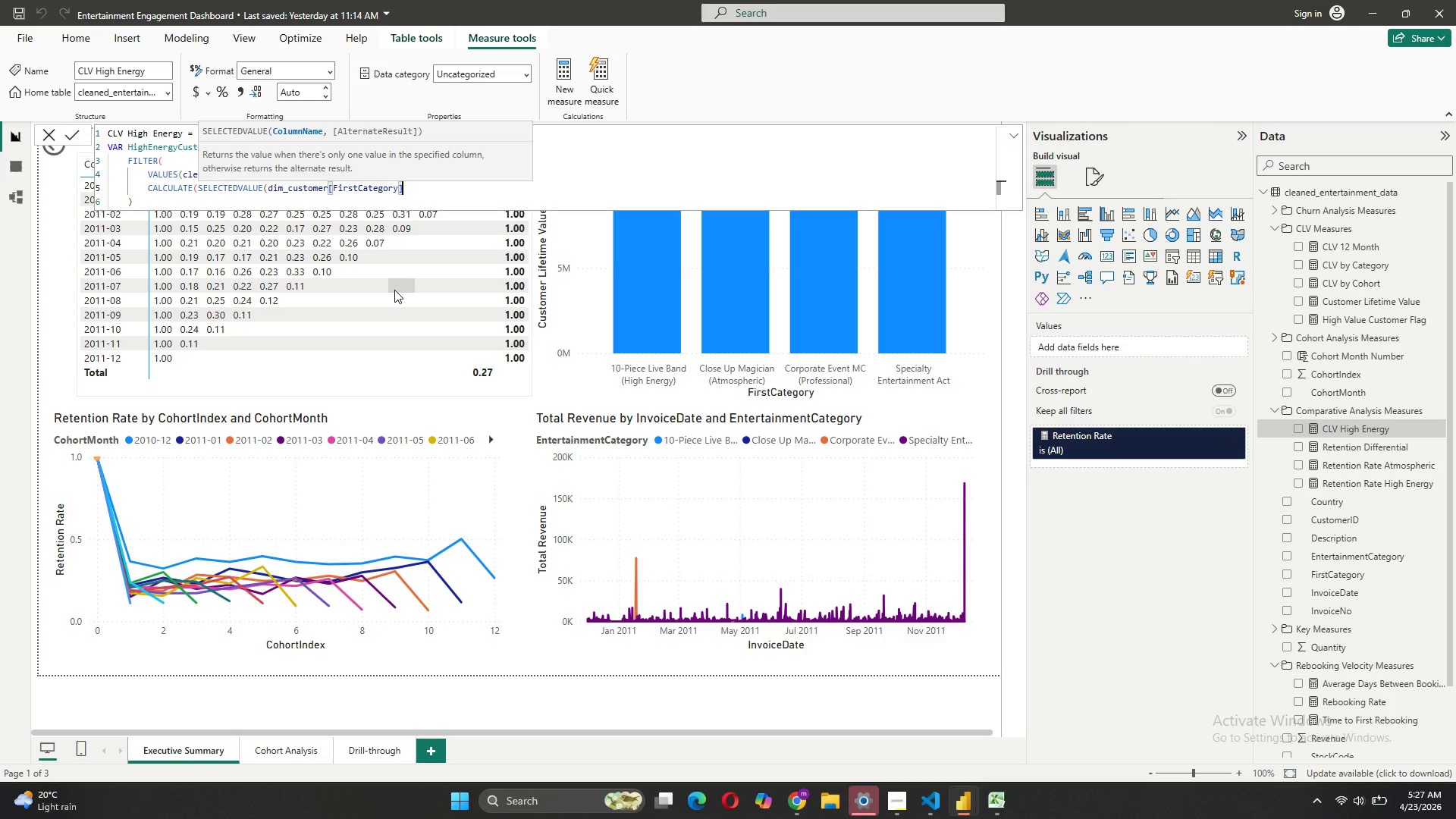 
type()) = "10-Piece Live Band (High Energy)")
 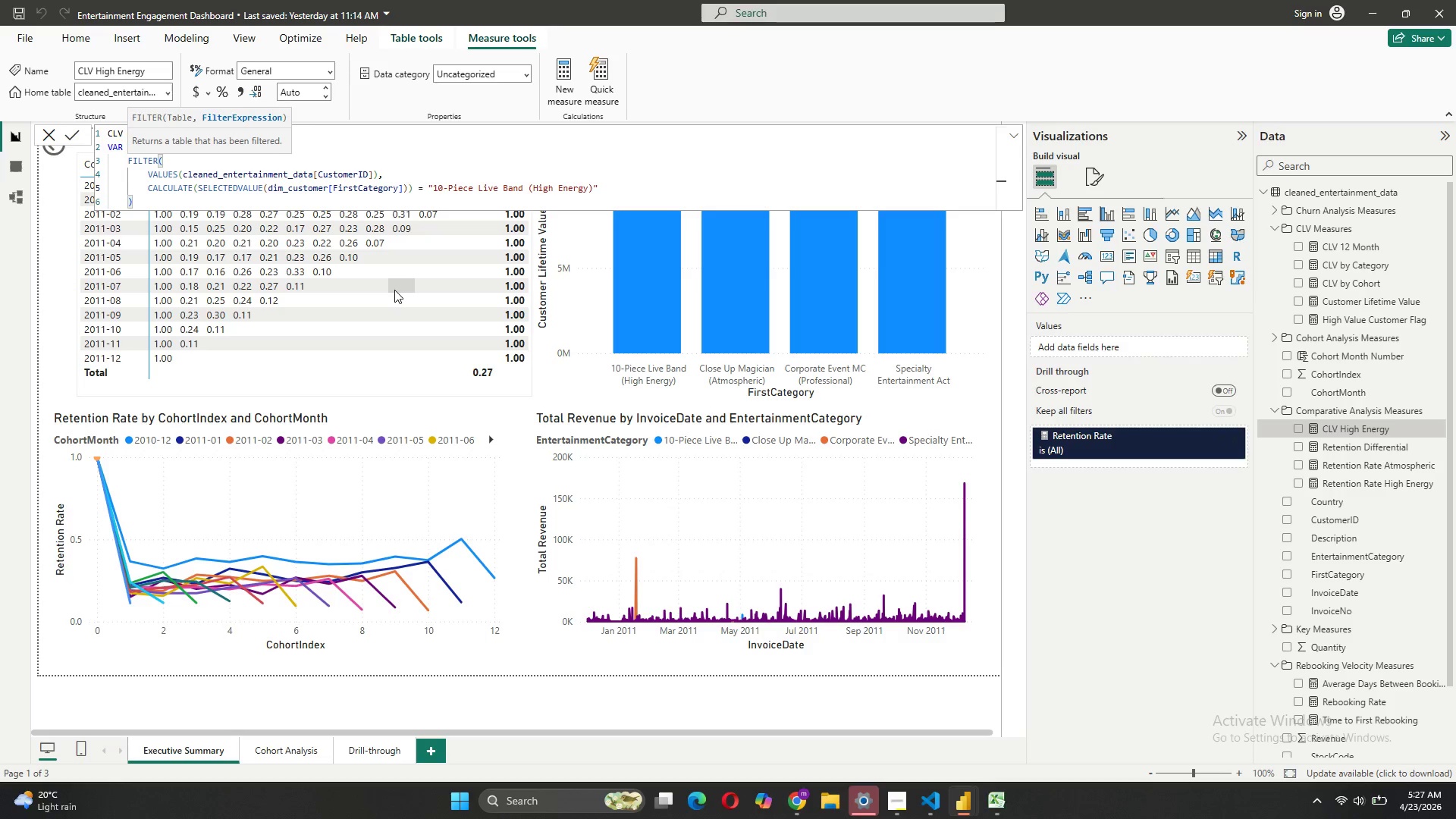 
wait(5.83)
 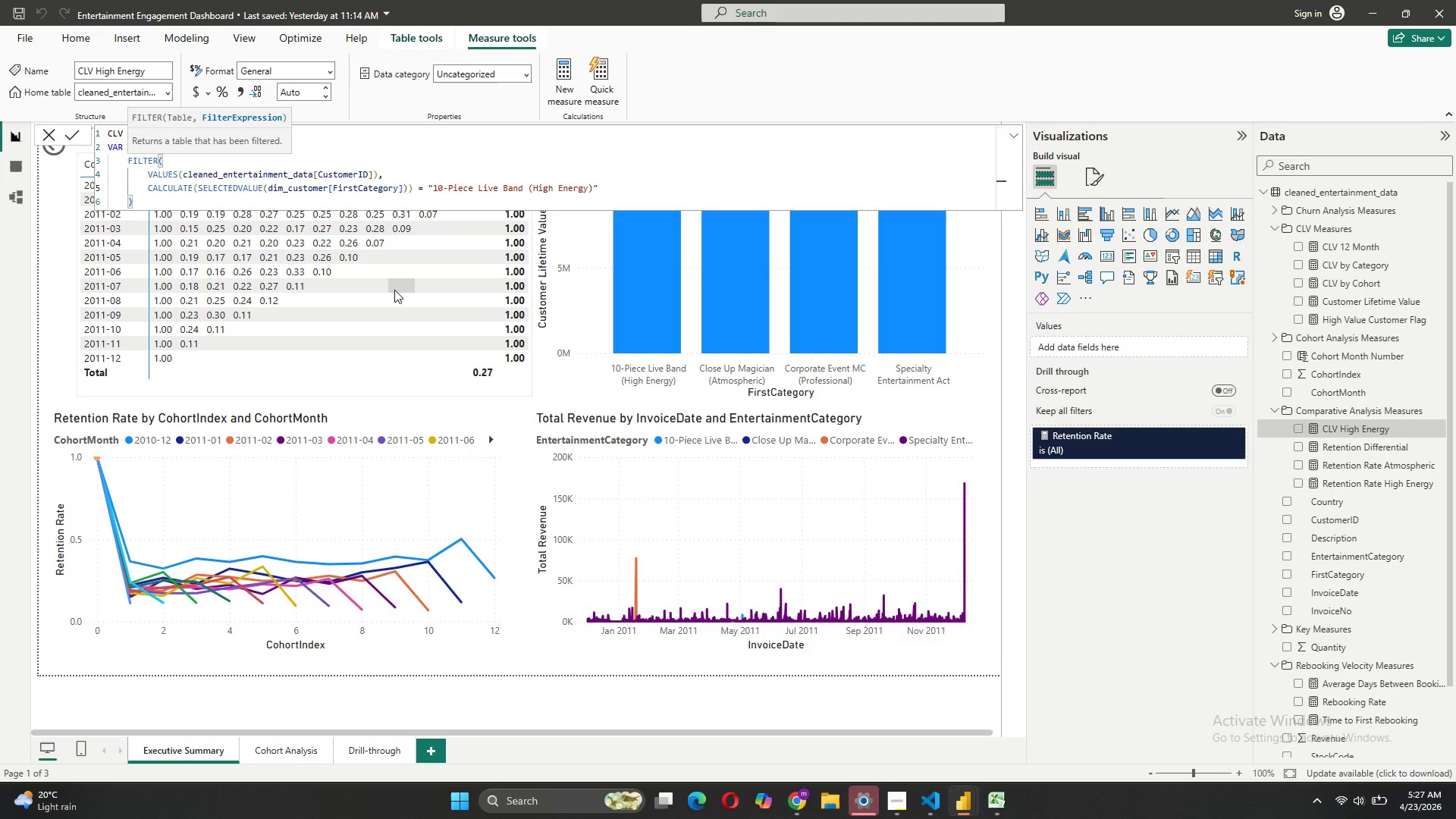 
left_click([154, 196])
 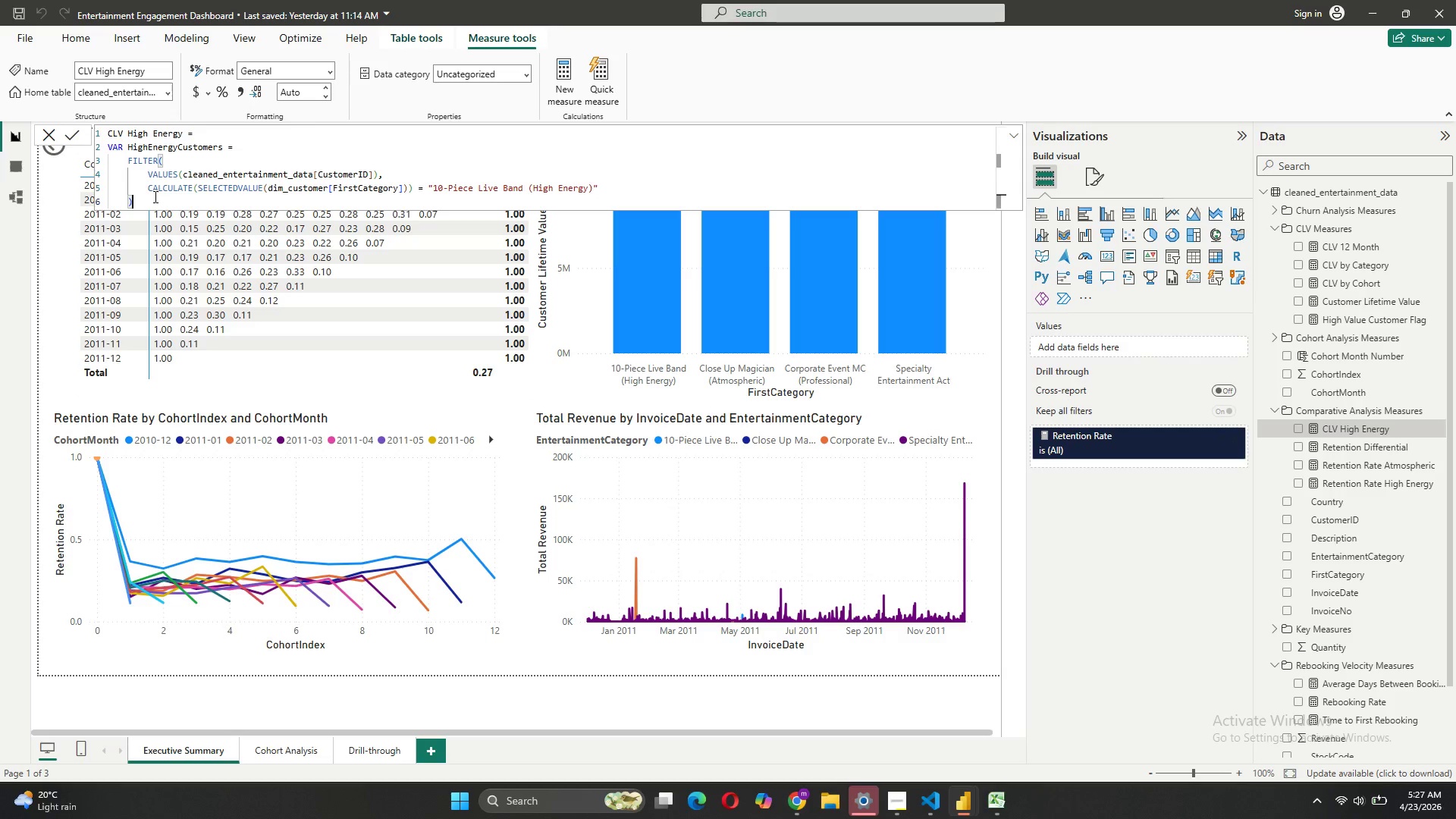 
key(Shift+Enter)
 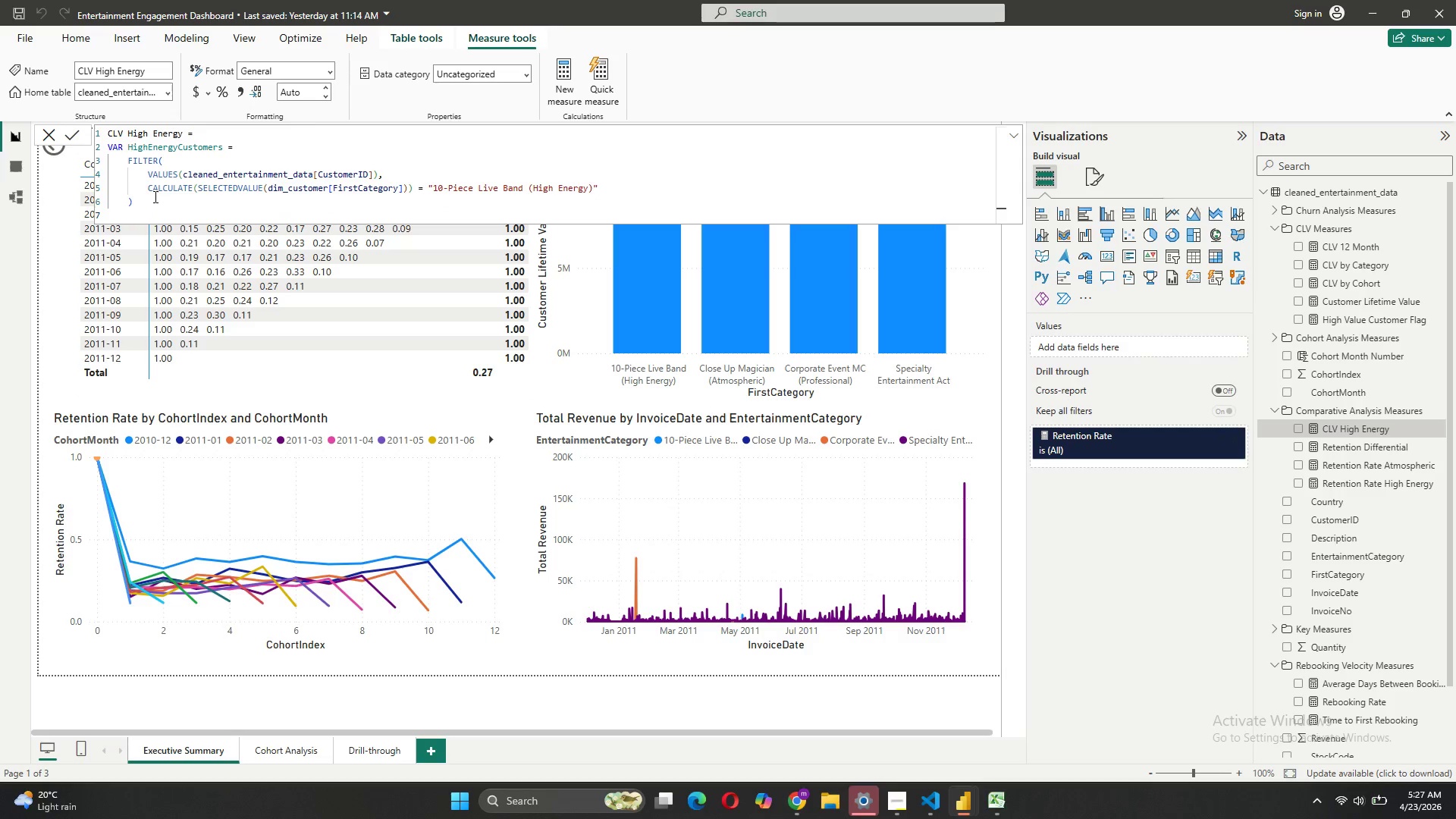 
key(Backspace)
type(RW)
key(Backspace)
type(E)
 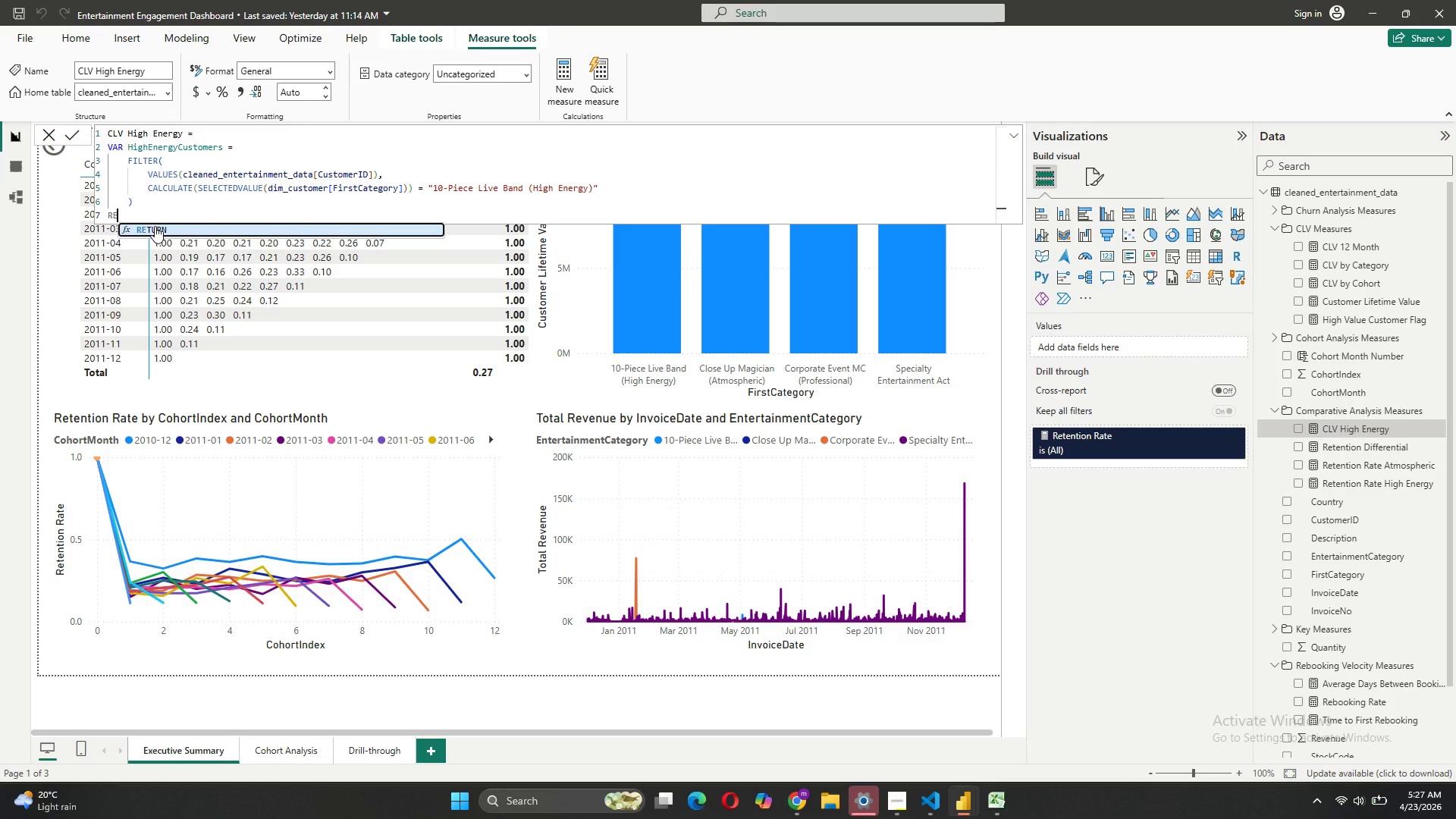 
left_click([155, 226])
 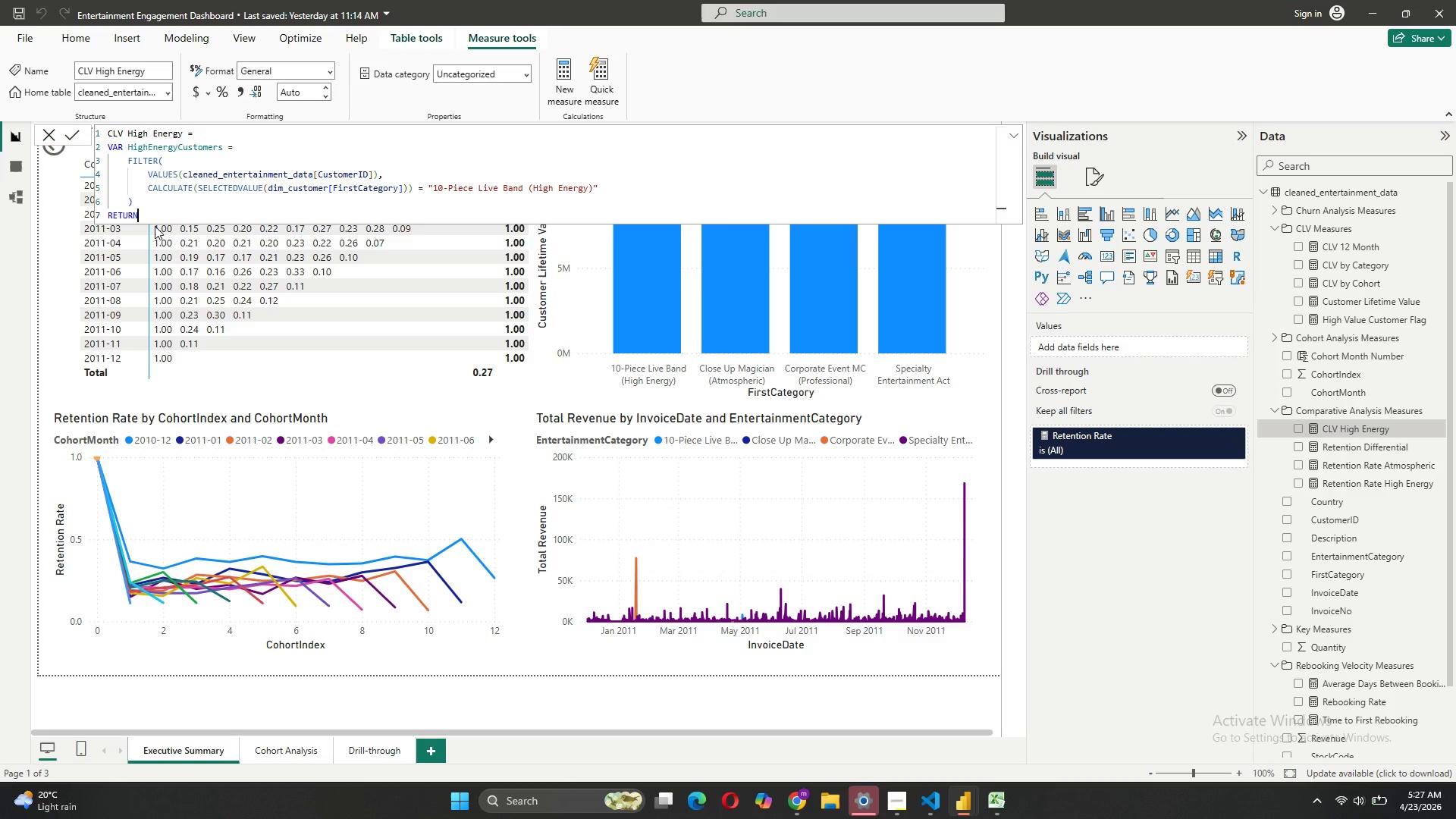 
key(Shift+ShiftRight)
 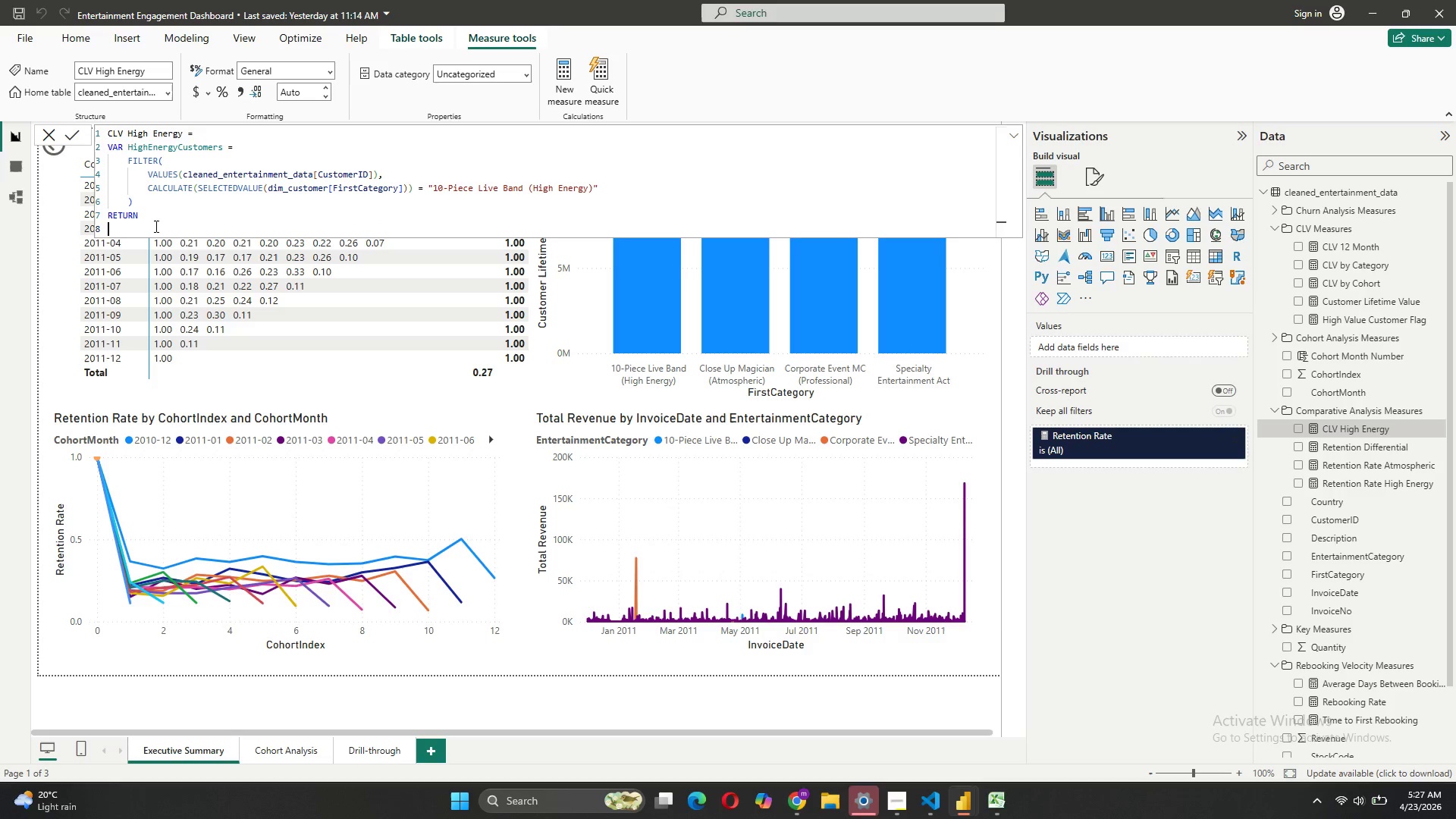 
key(Shift+Enter)
 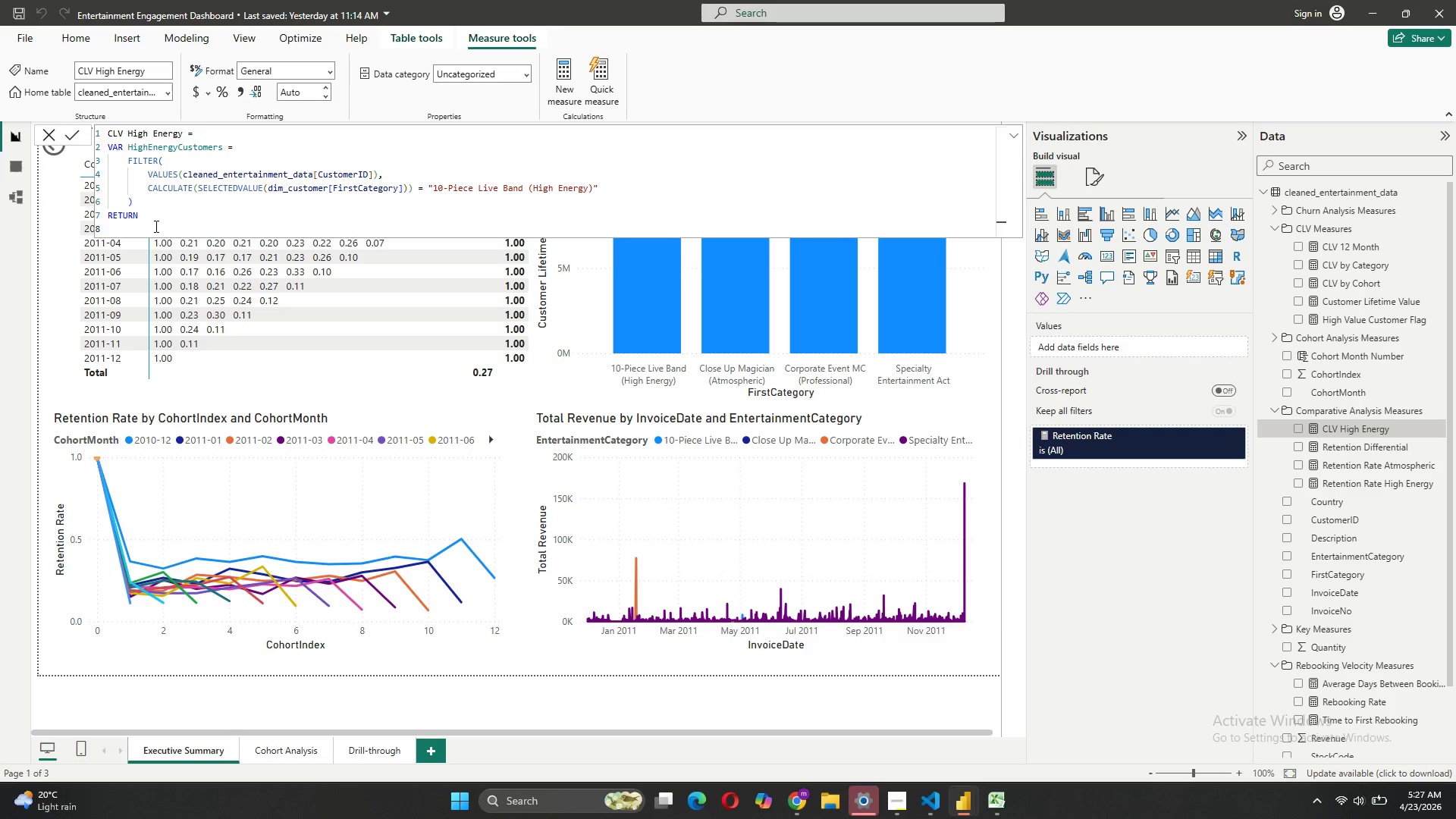 
type(AVER)
 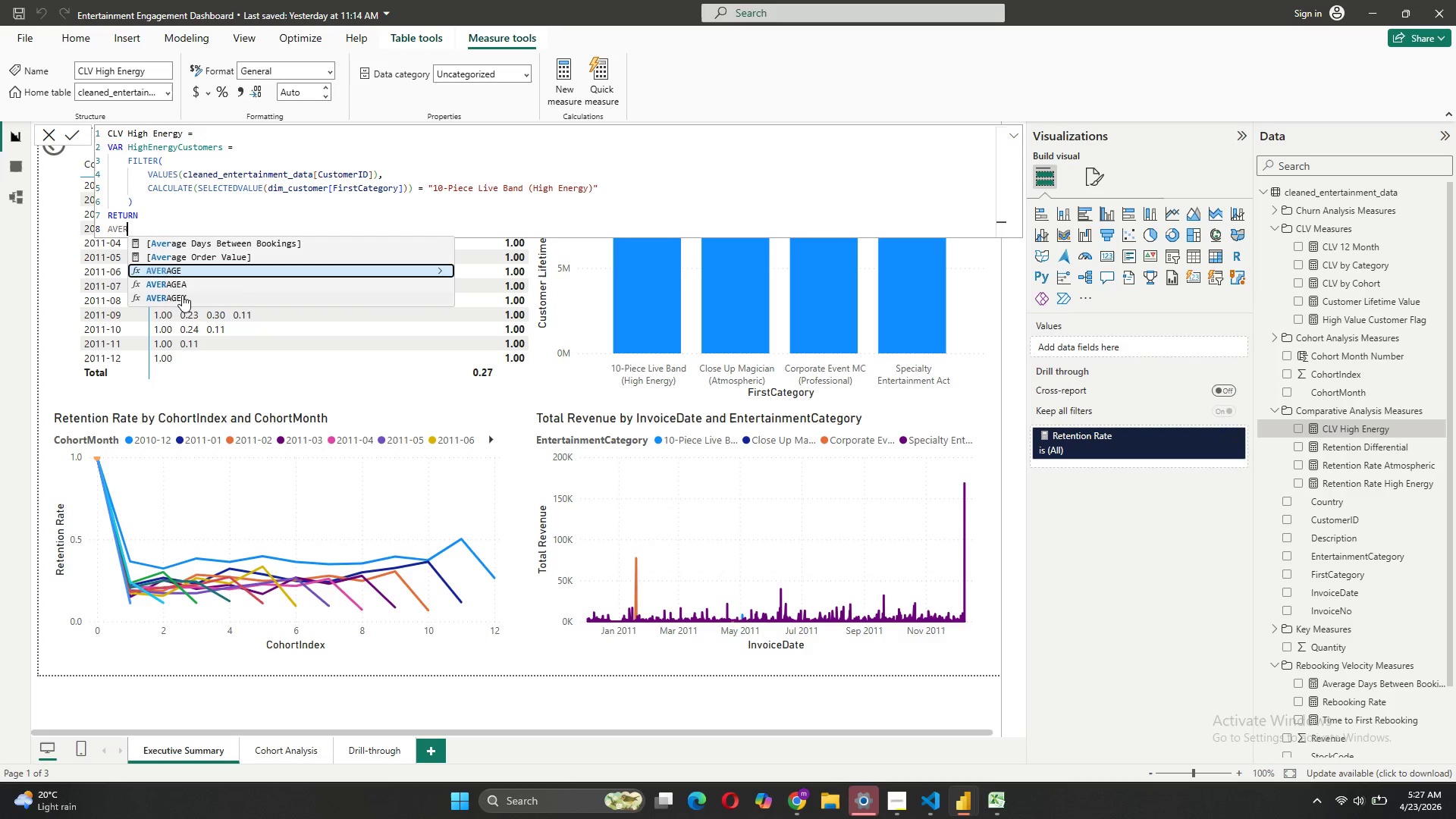 
left_click([182, 295])
 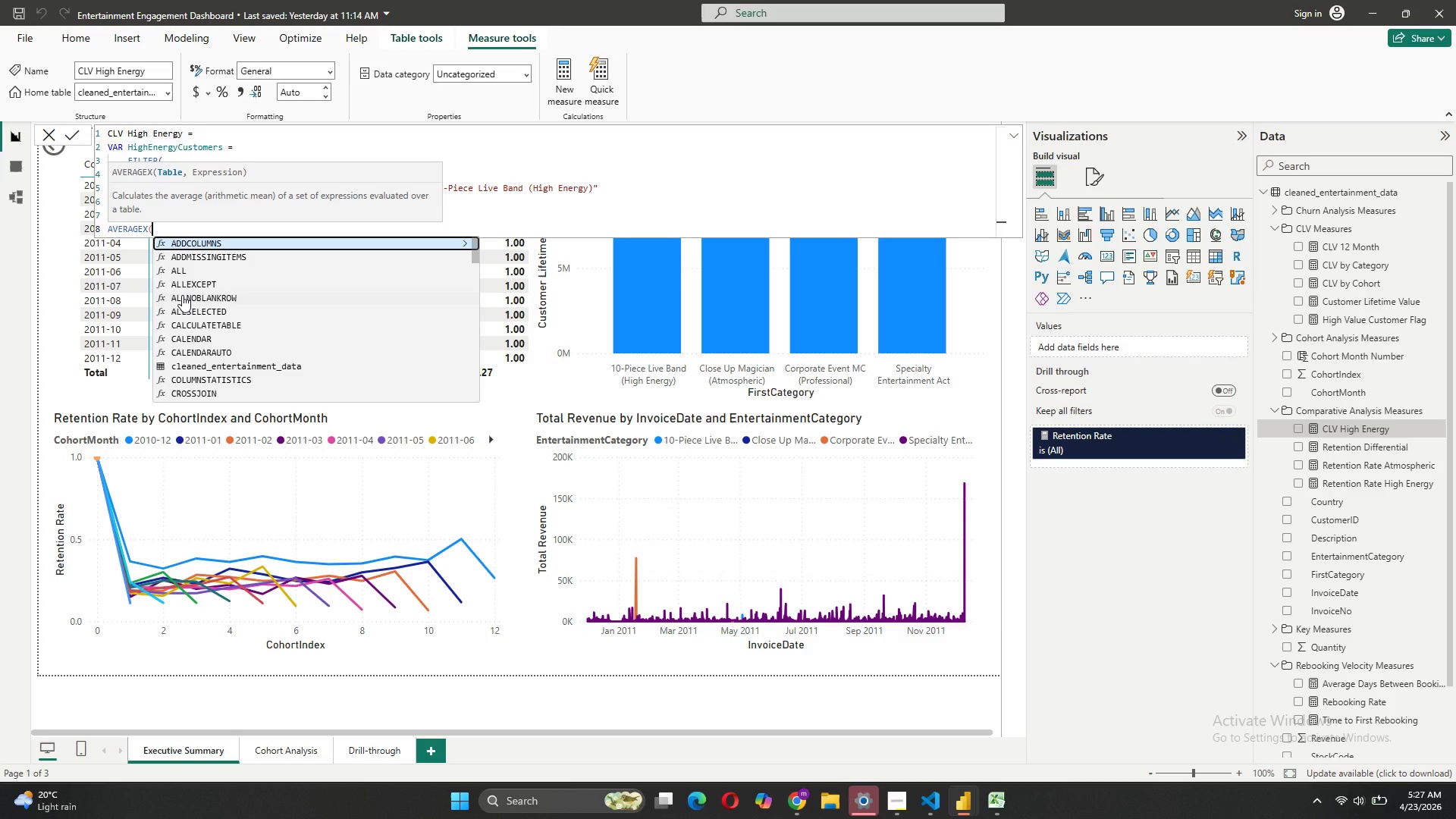 
key(Shift+ShiftRight)
 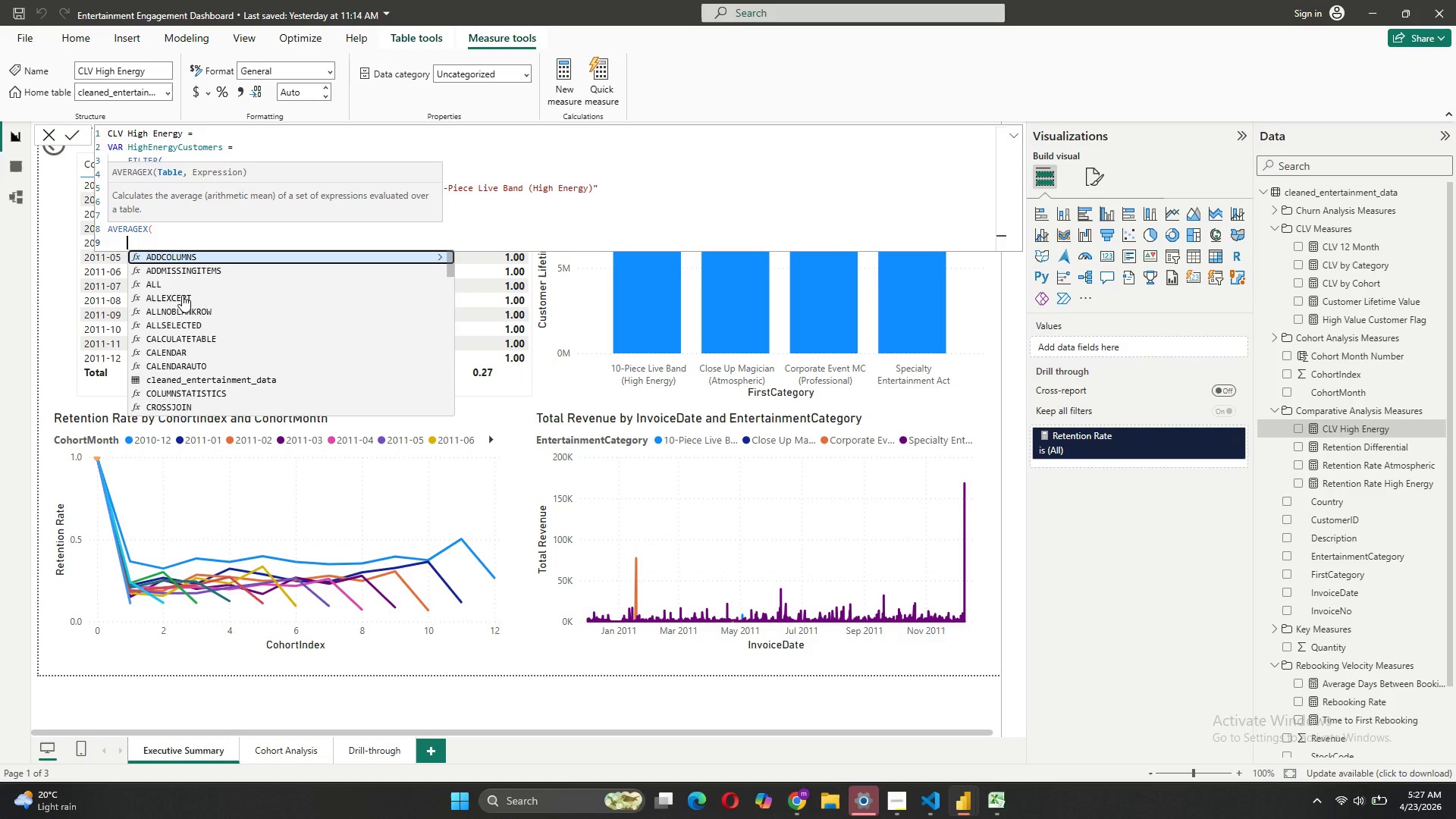 
key(Shift+Enter)
 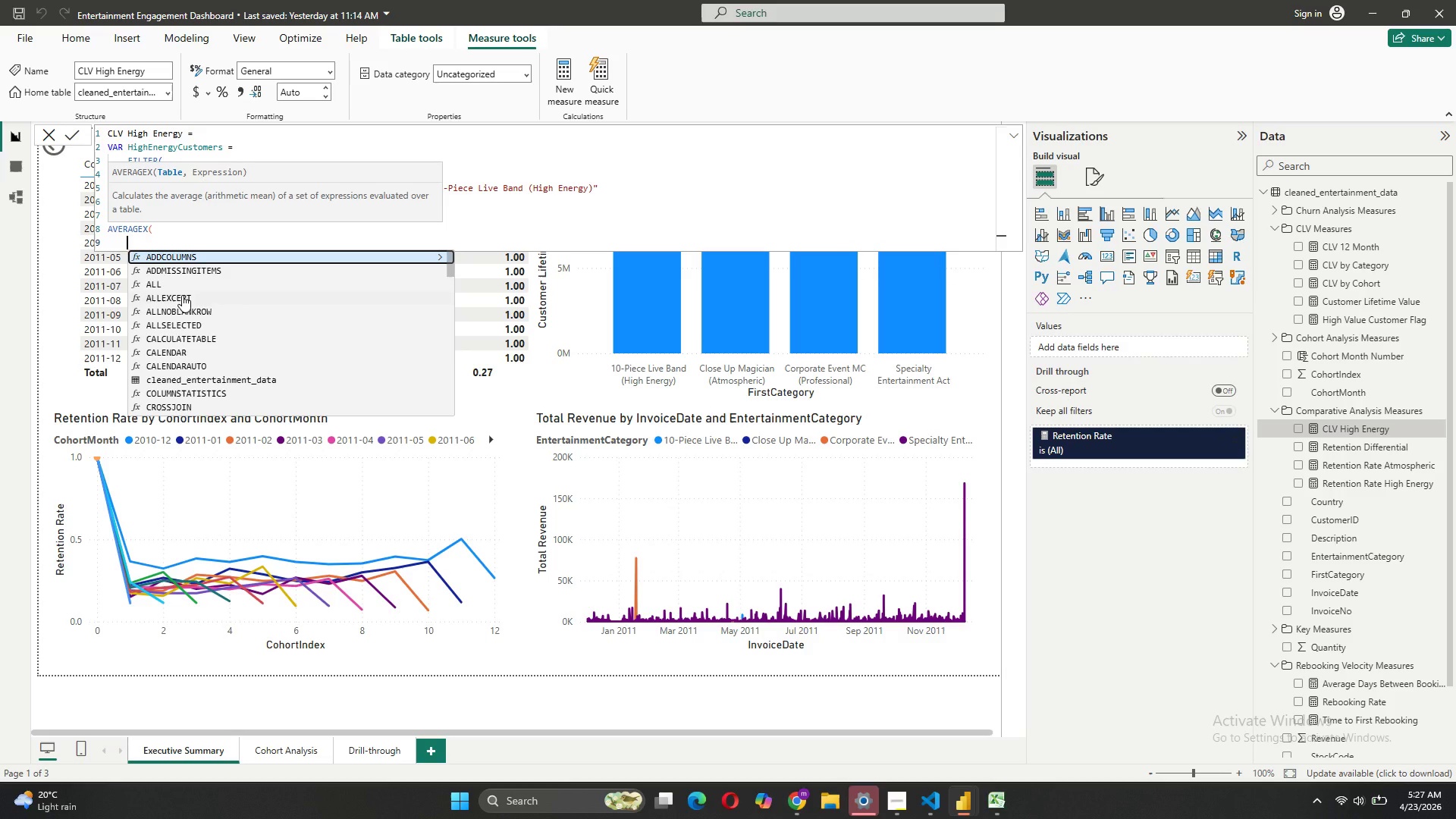 
key(H)
 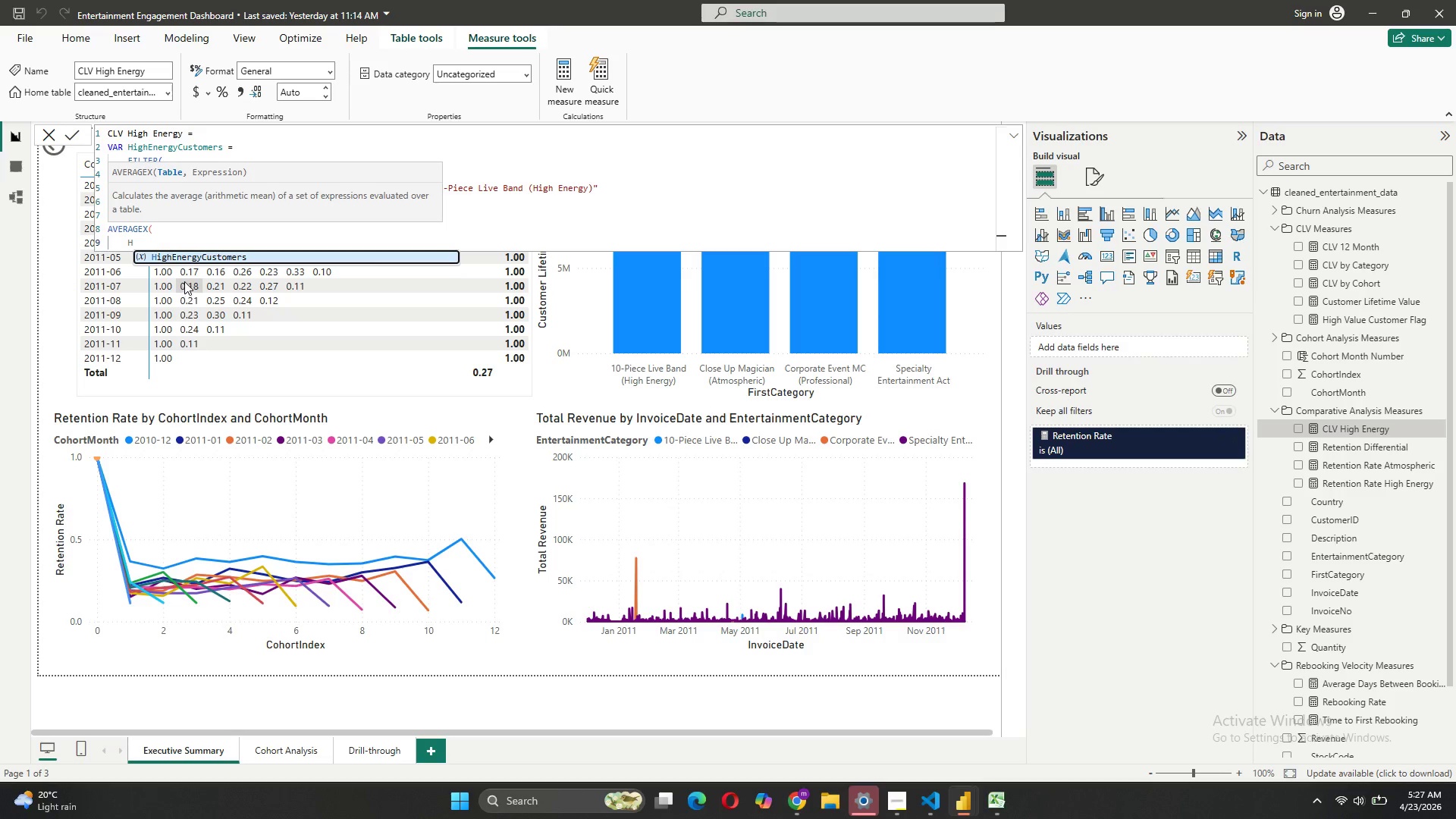 
left_click([176, 257])
 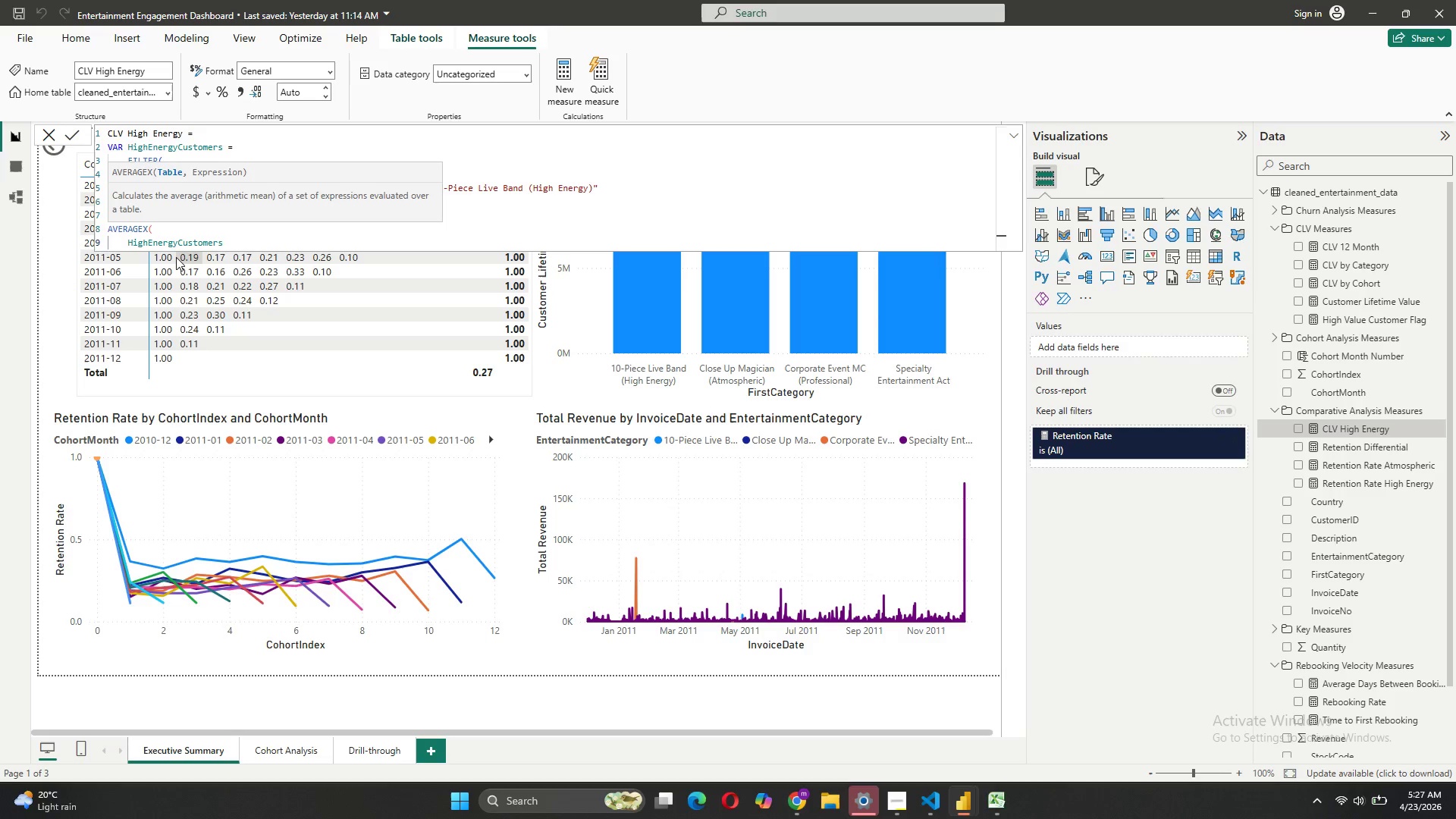 
key(Period)
 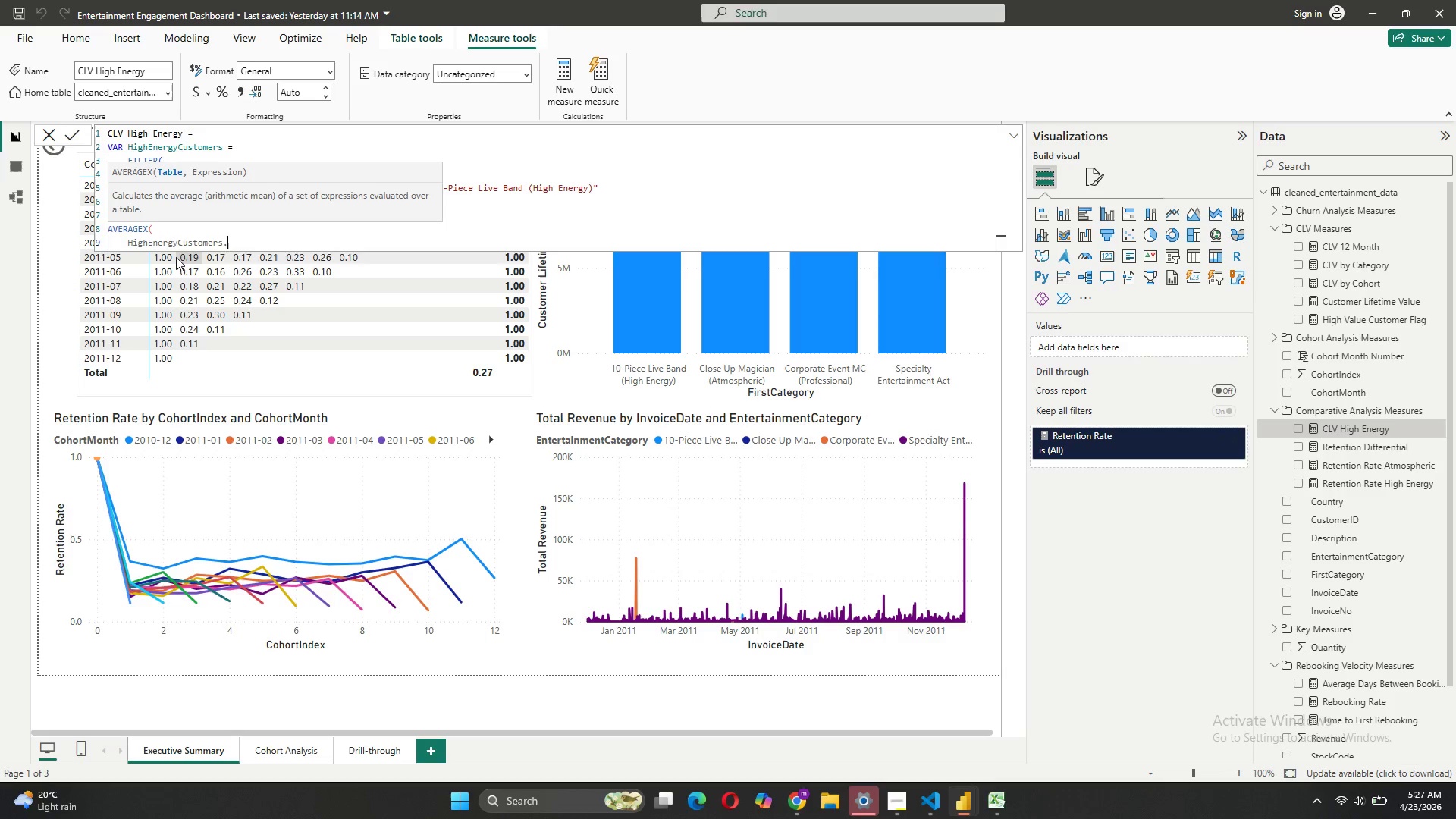 
key(Backspace)
 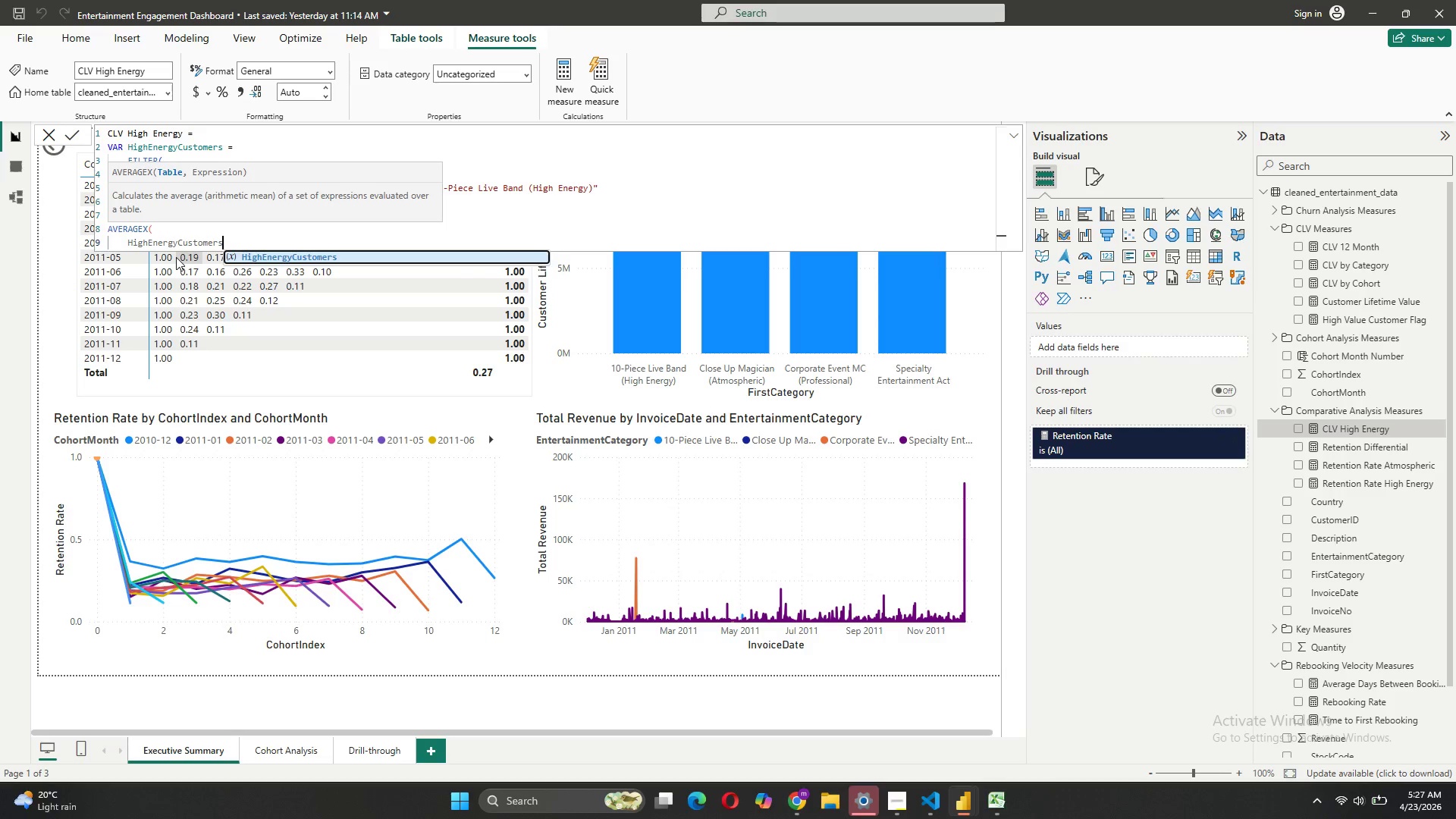 
key(Comma)
 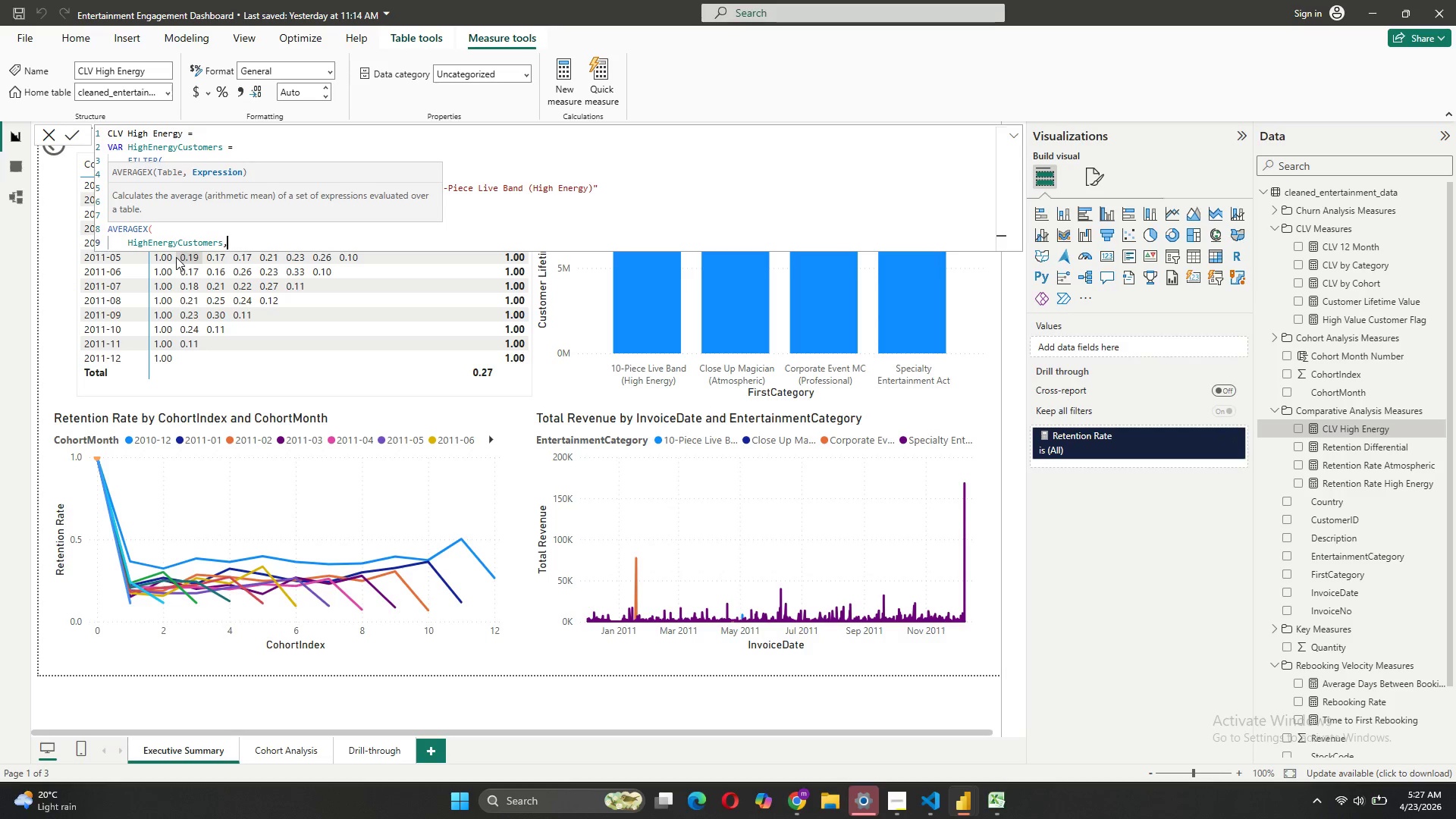 
key(Shift+ShiftRight)
 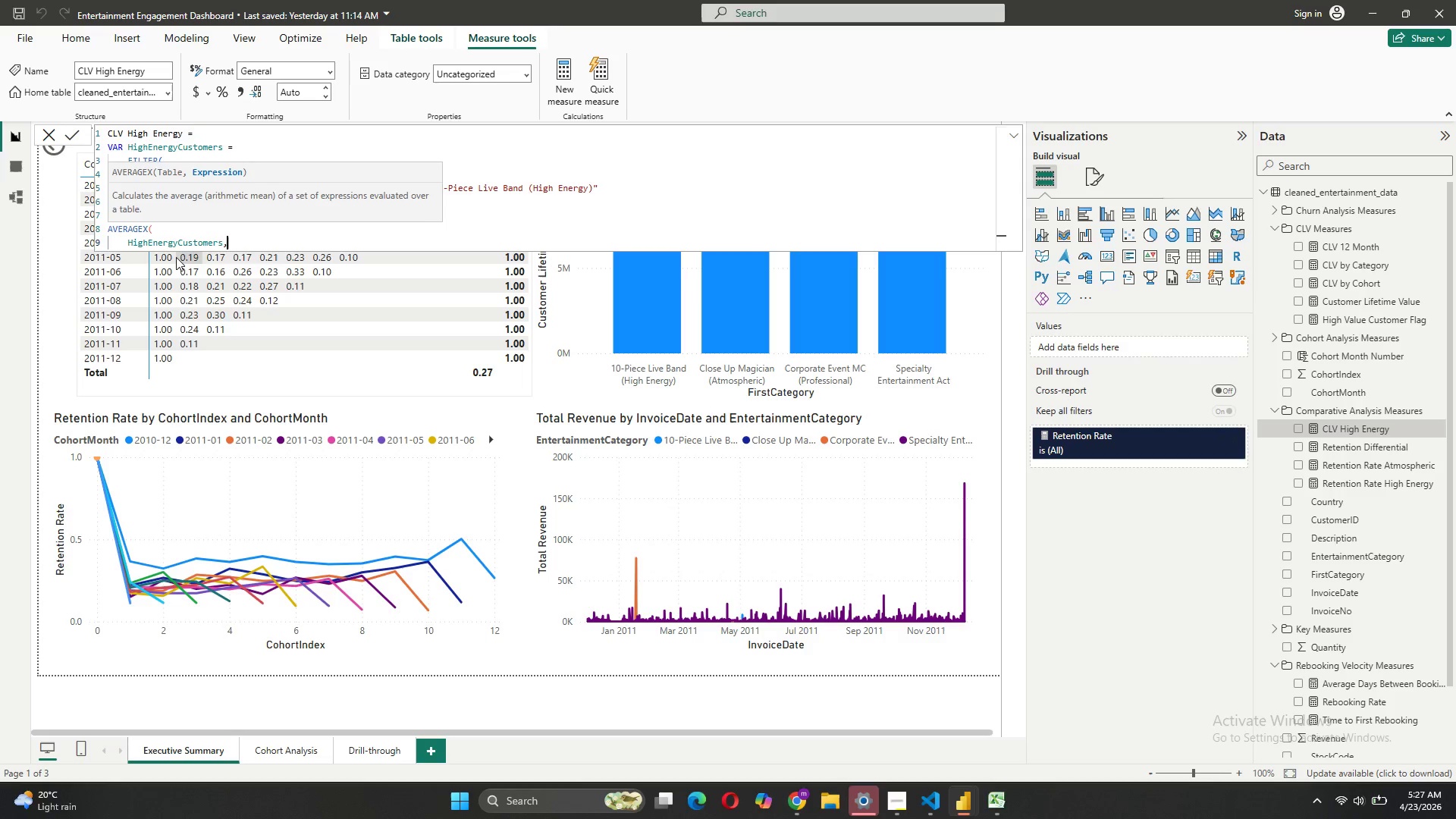 
key(Shift+Enter)
 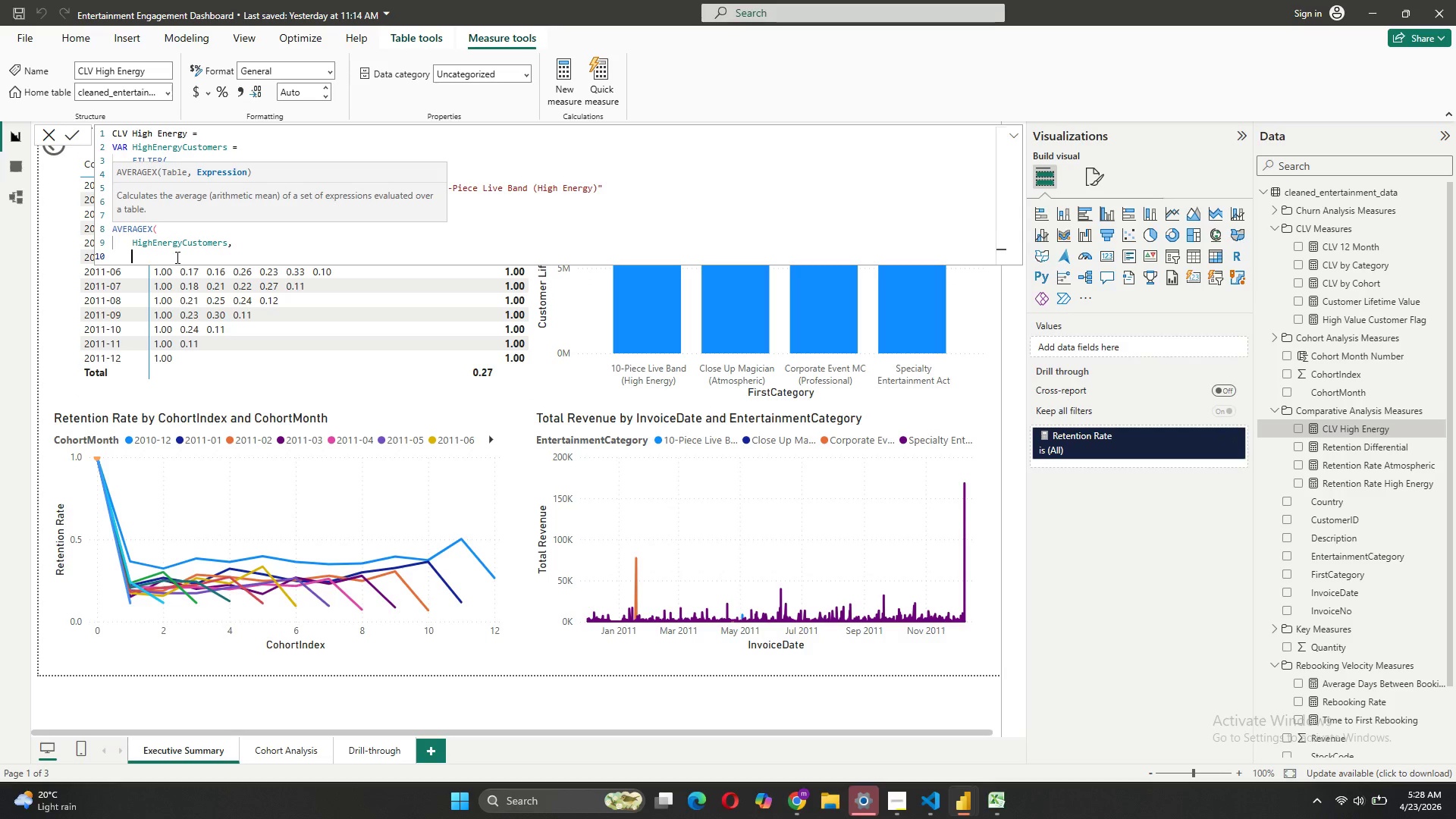 
wait(5.44)
 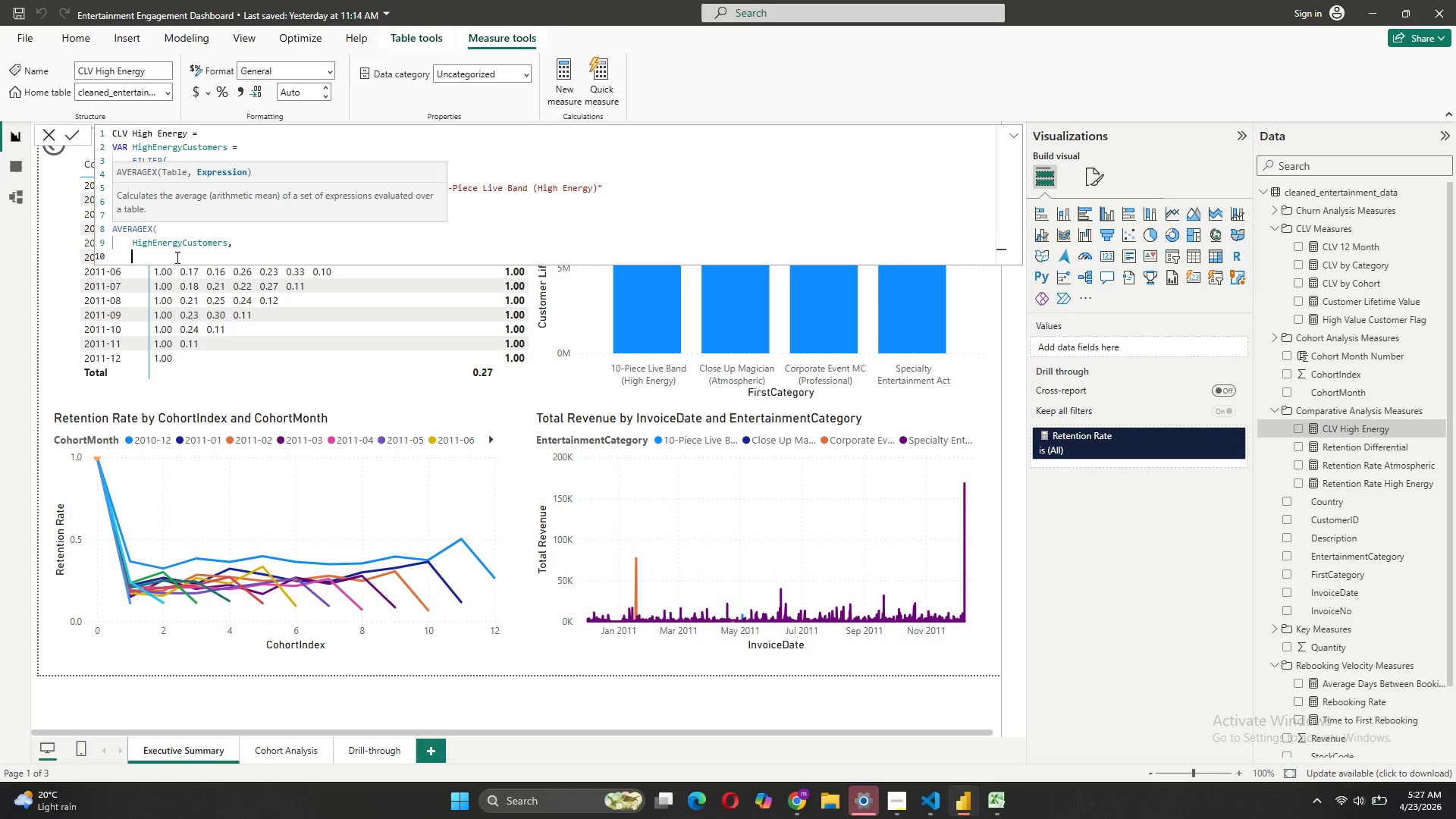 
key(C)
 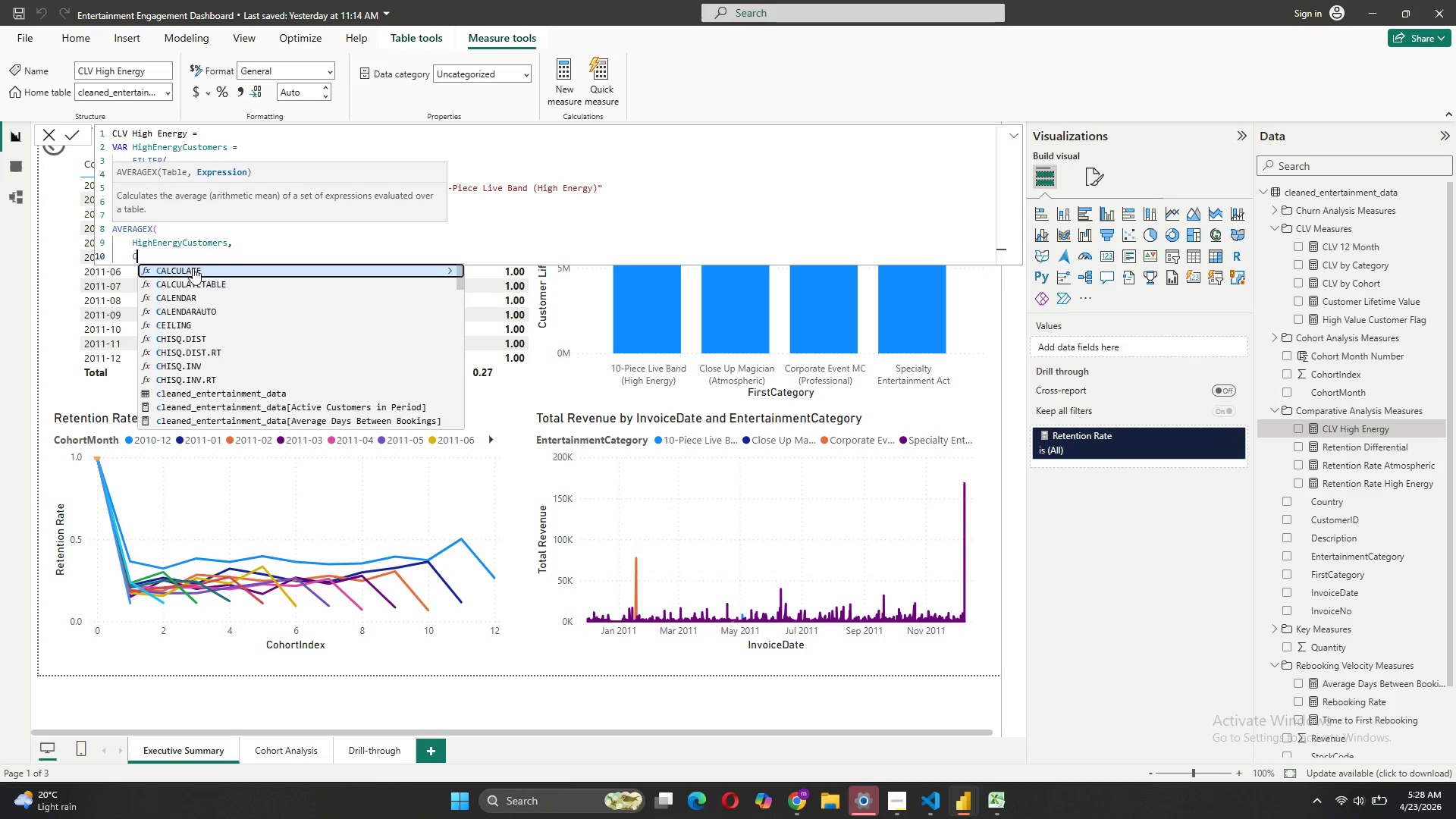 
left_click([193, 269])
 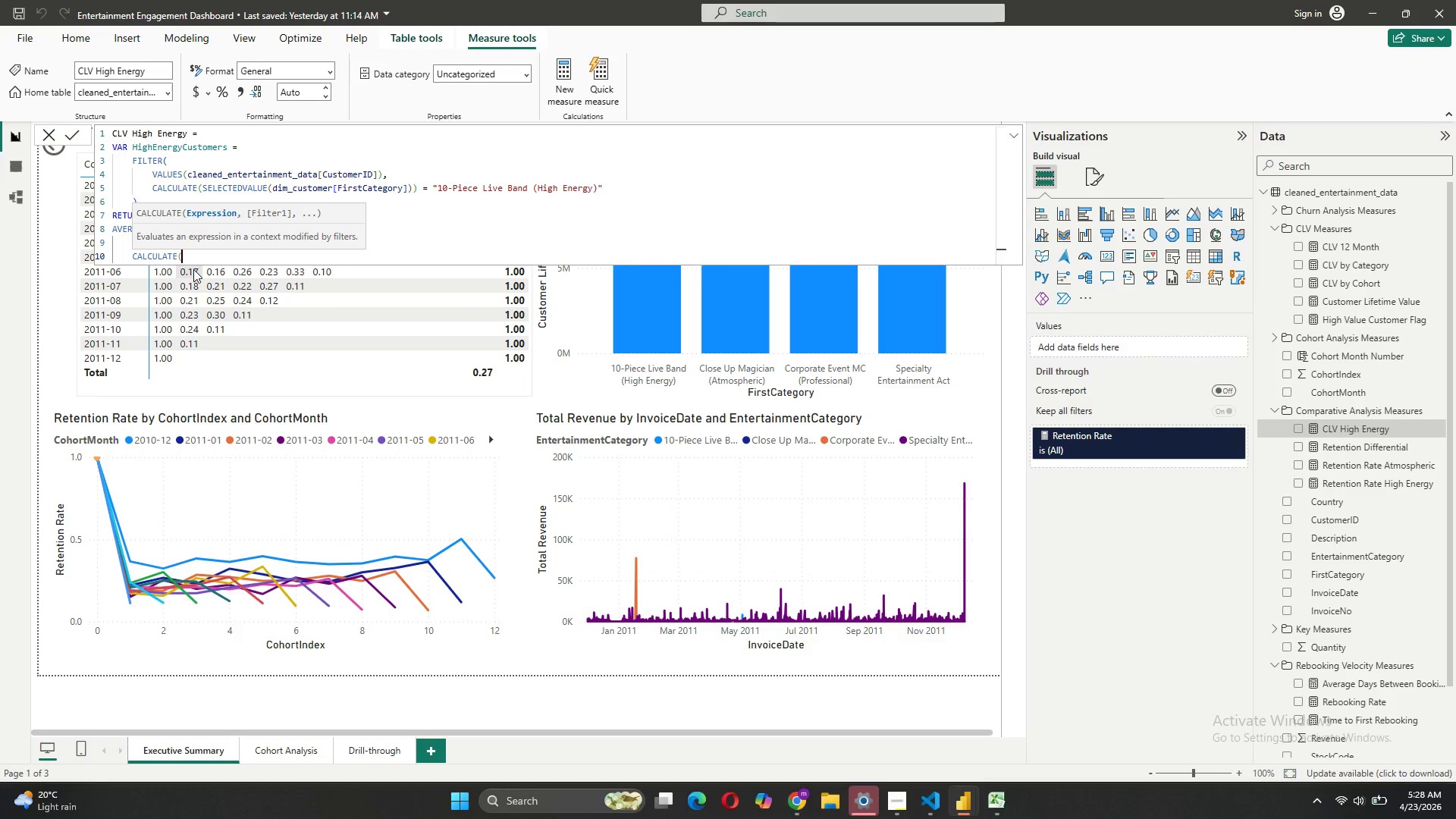 
key(Shift+9)
 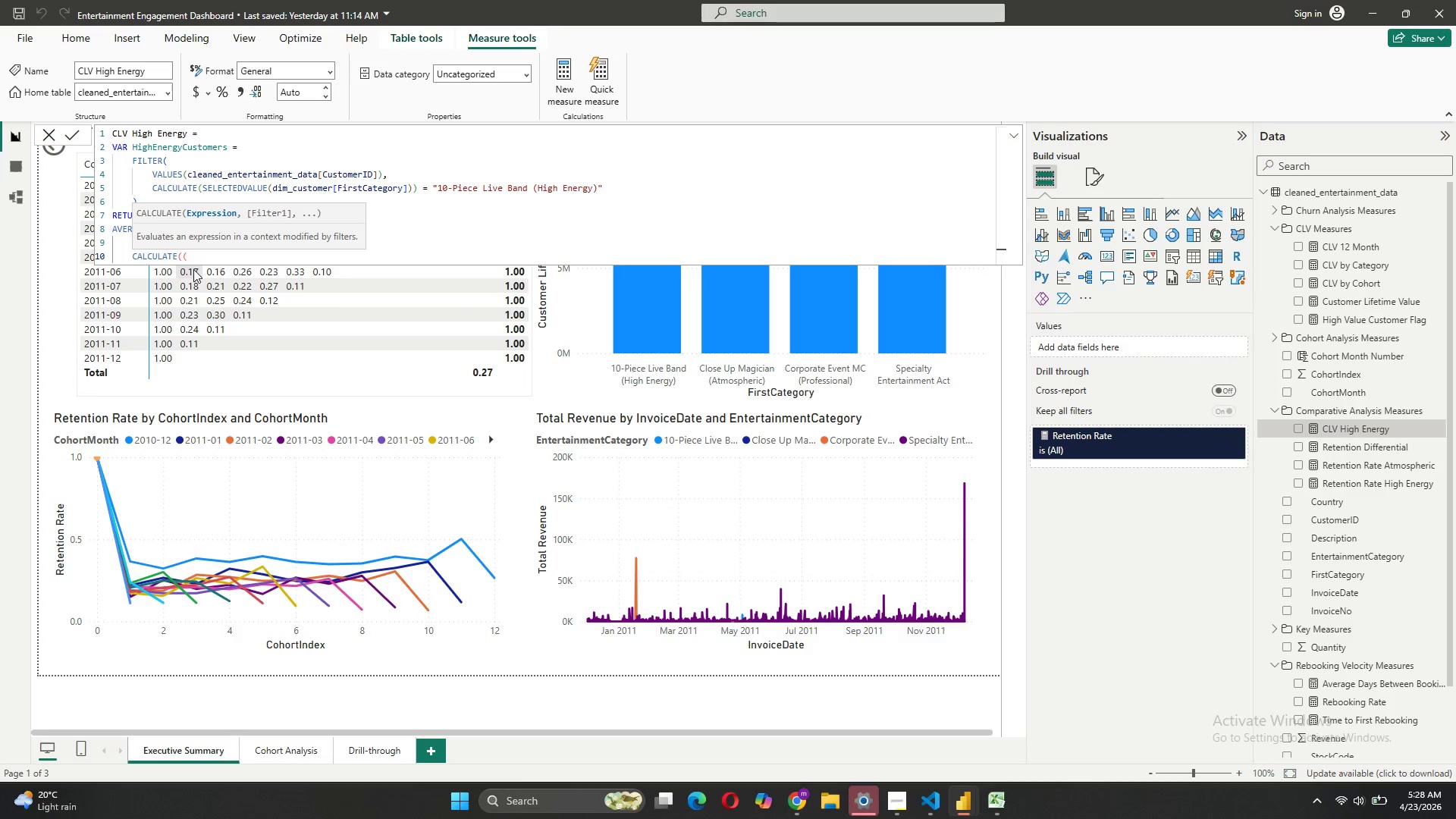 
key(BracketLeft)
 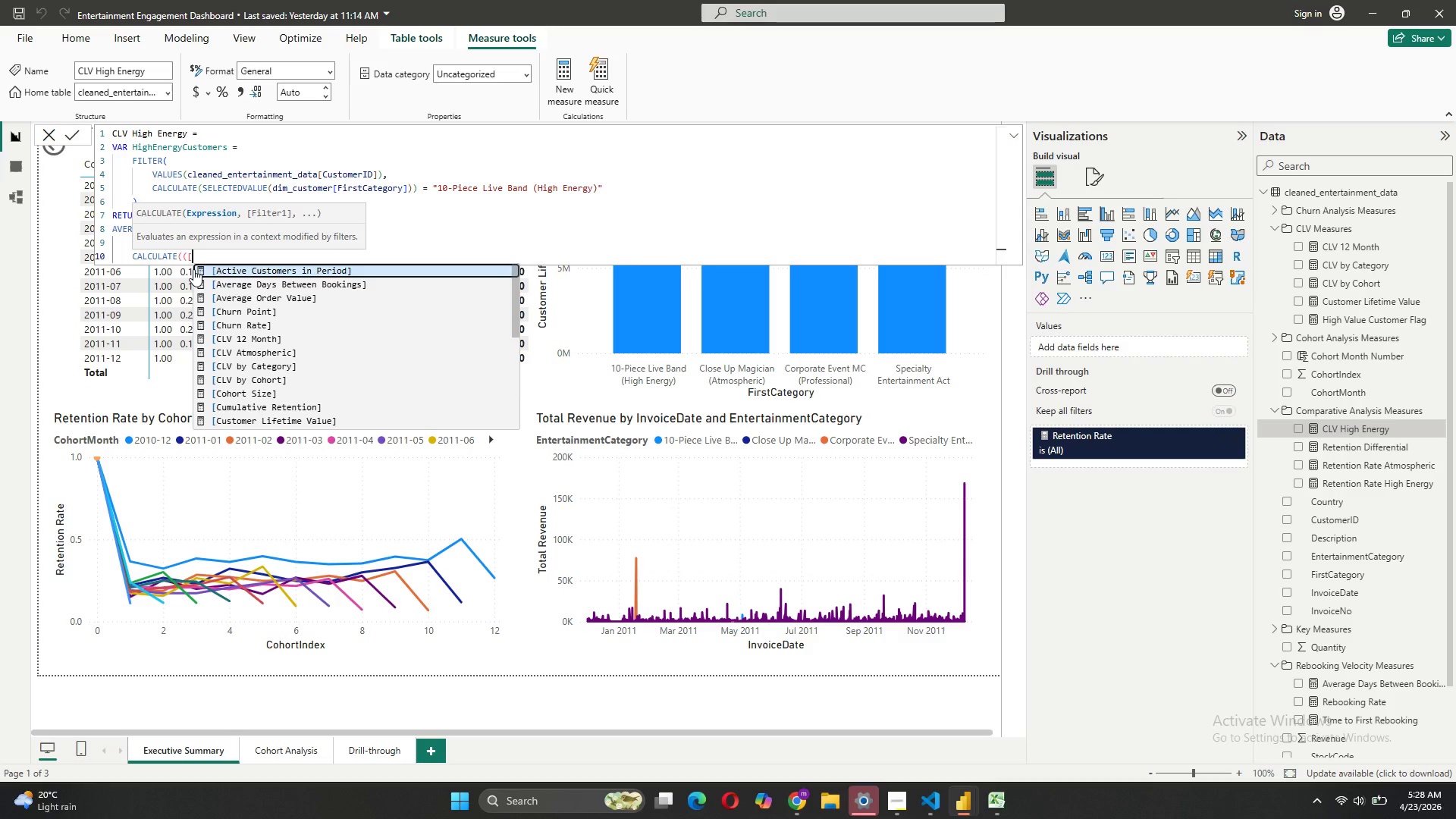 
key(ArrowLeft)
 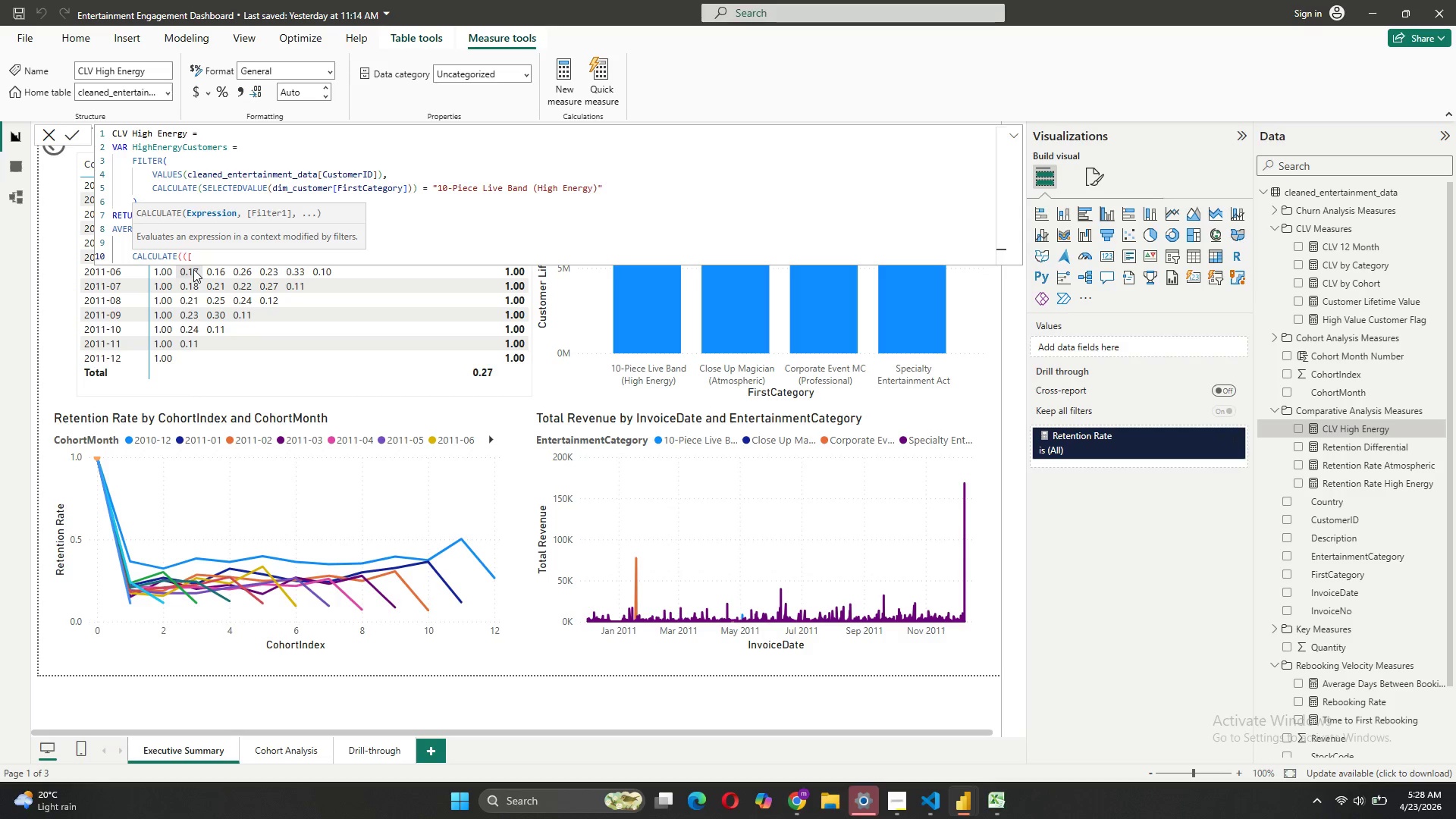 
key(Backspace)
 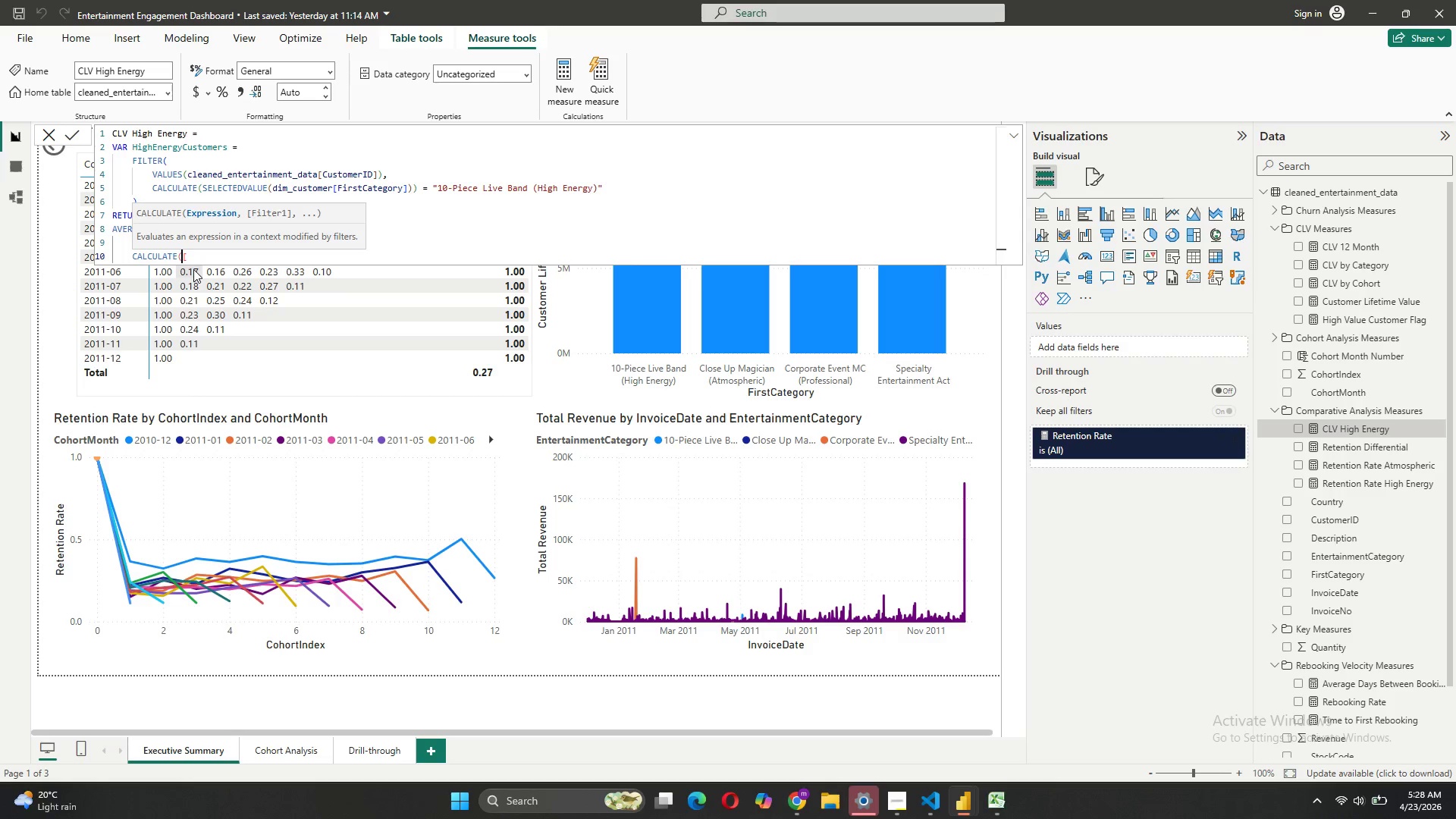 
key(ArrowRight)
 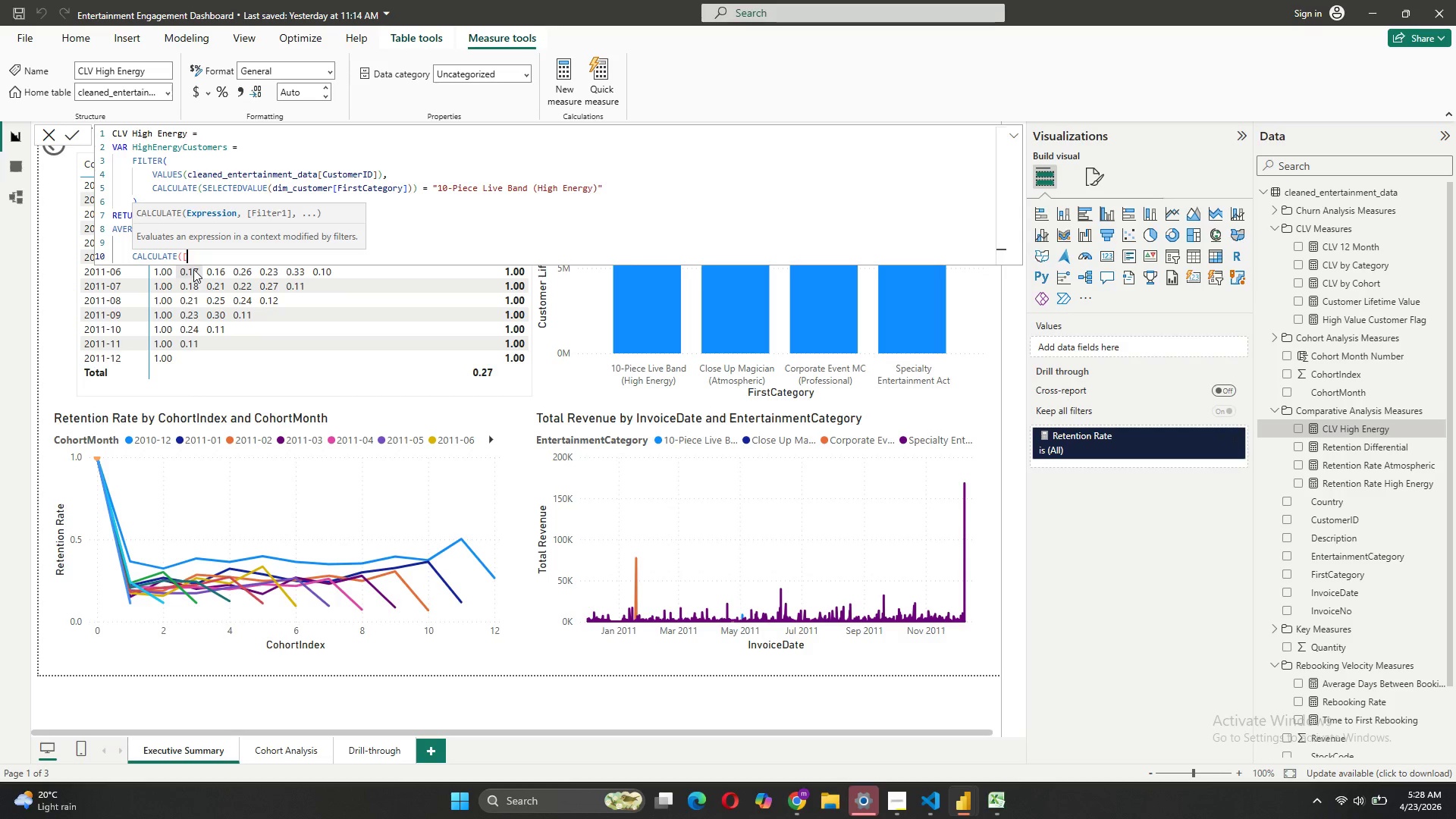 
key(T)
 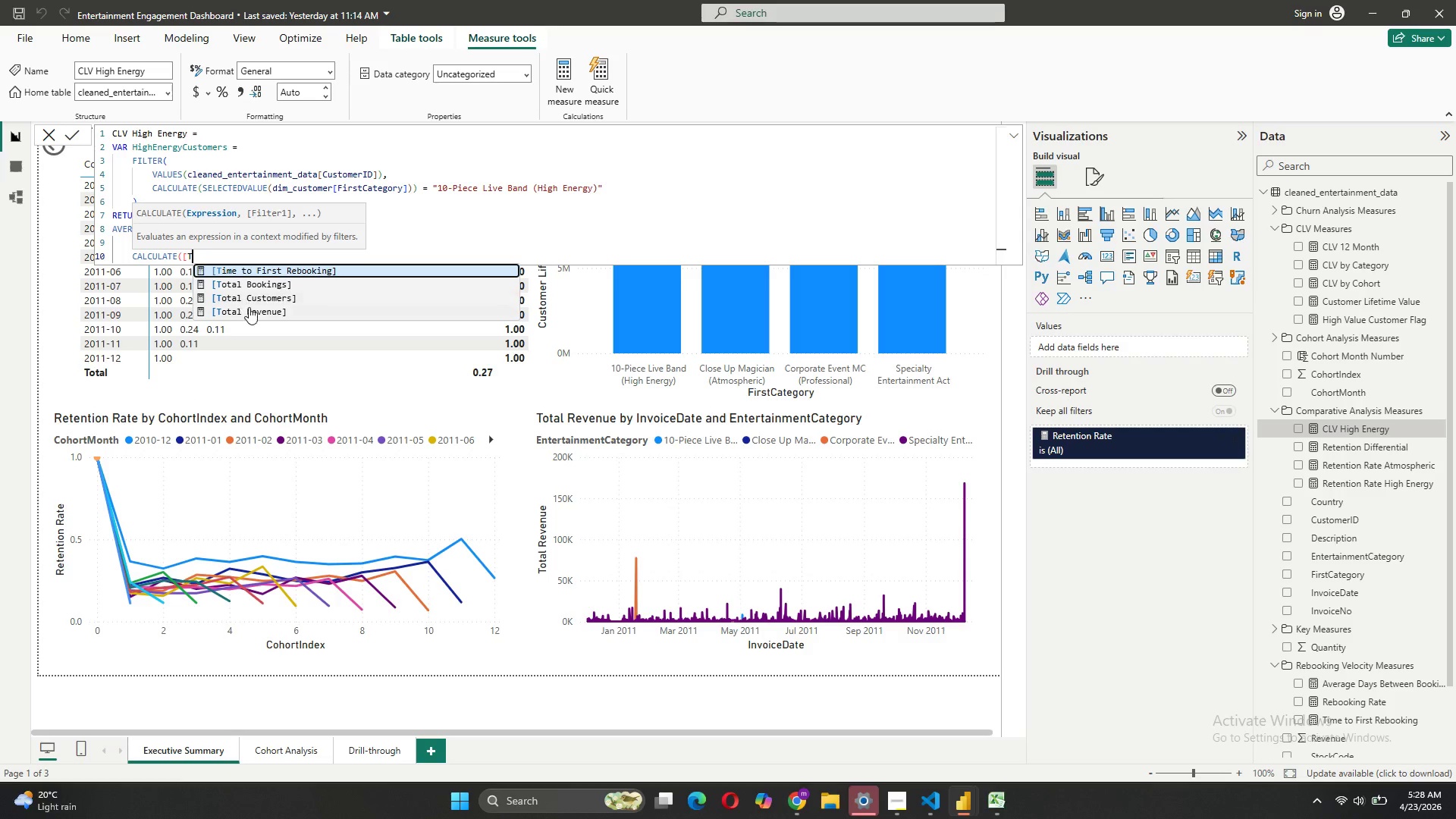 
left_click([249, 307])
 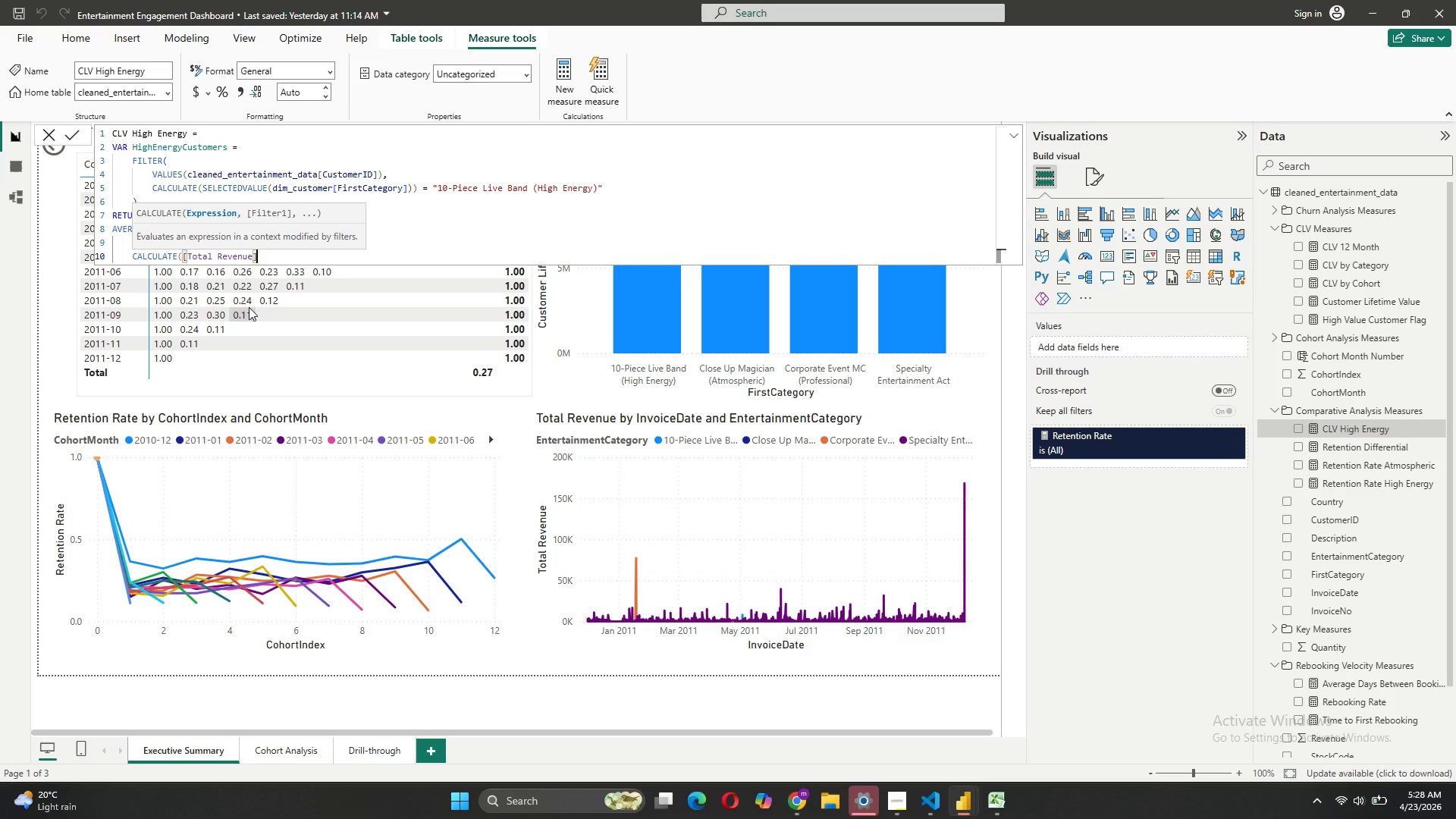 
type(, ALL)
 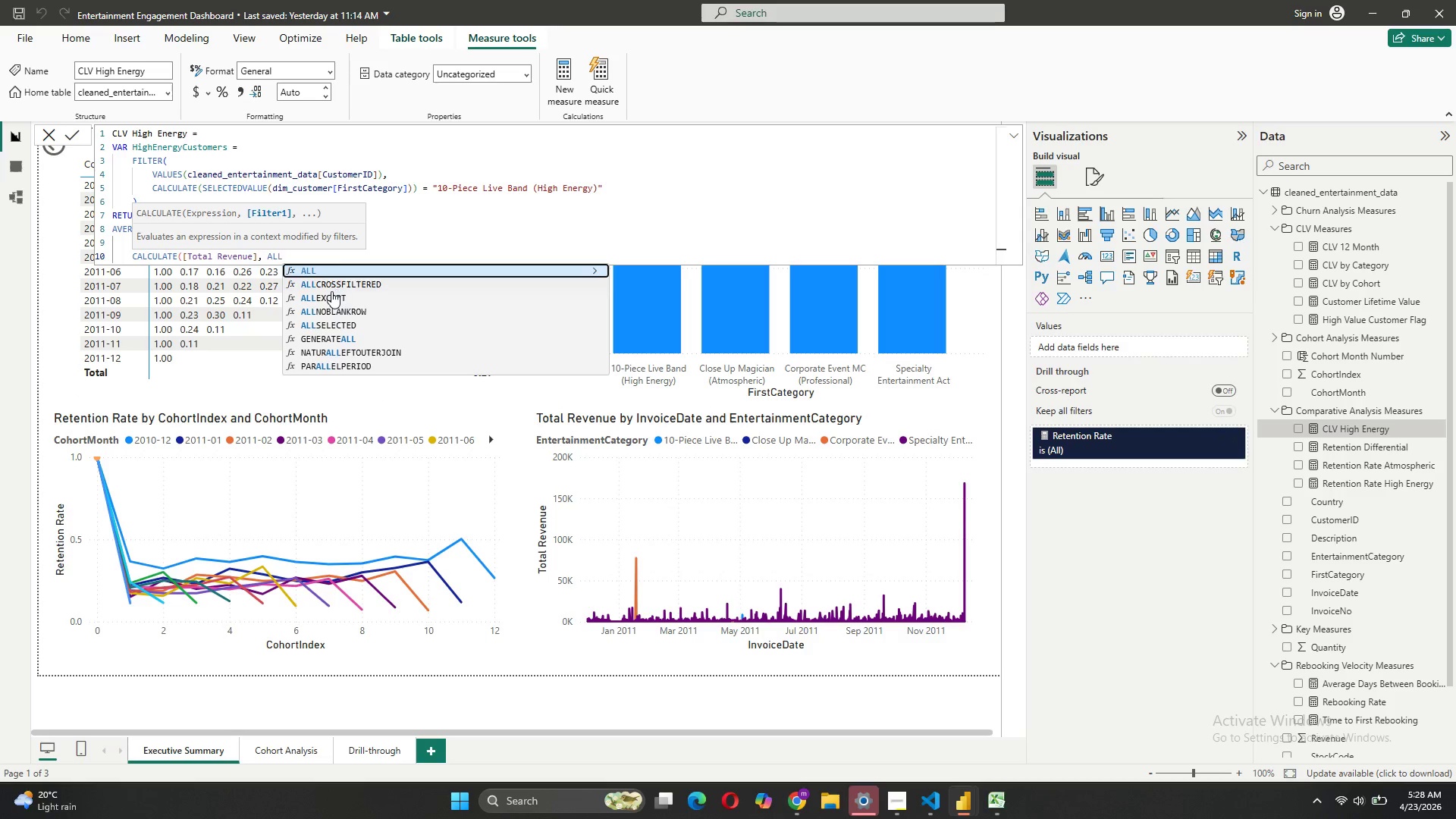 
left_click([331, 291])
 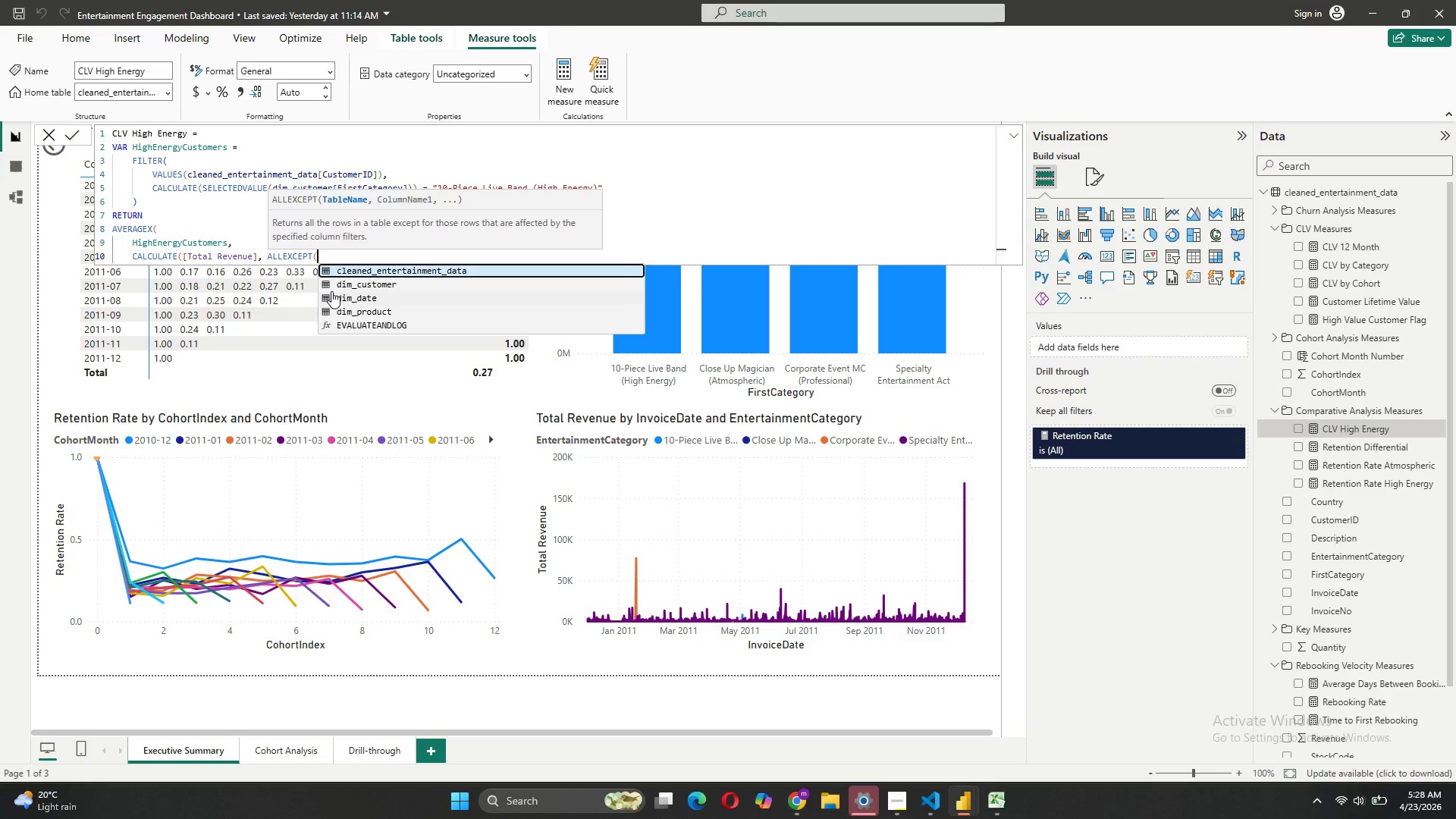 
left_click([362, 272])
 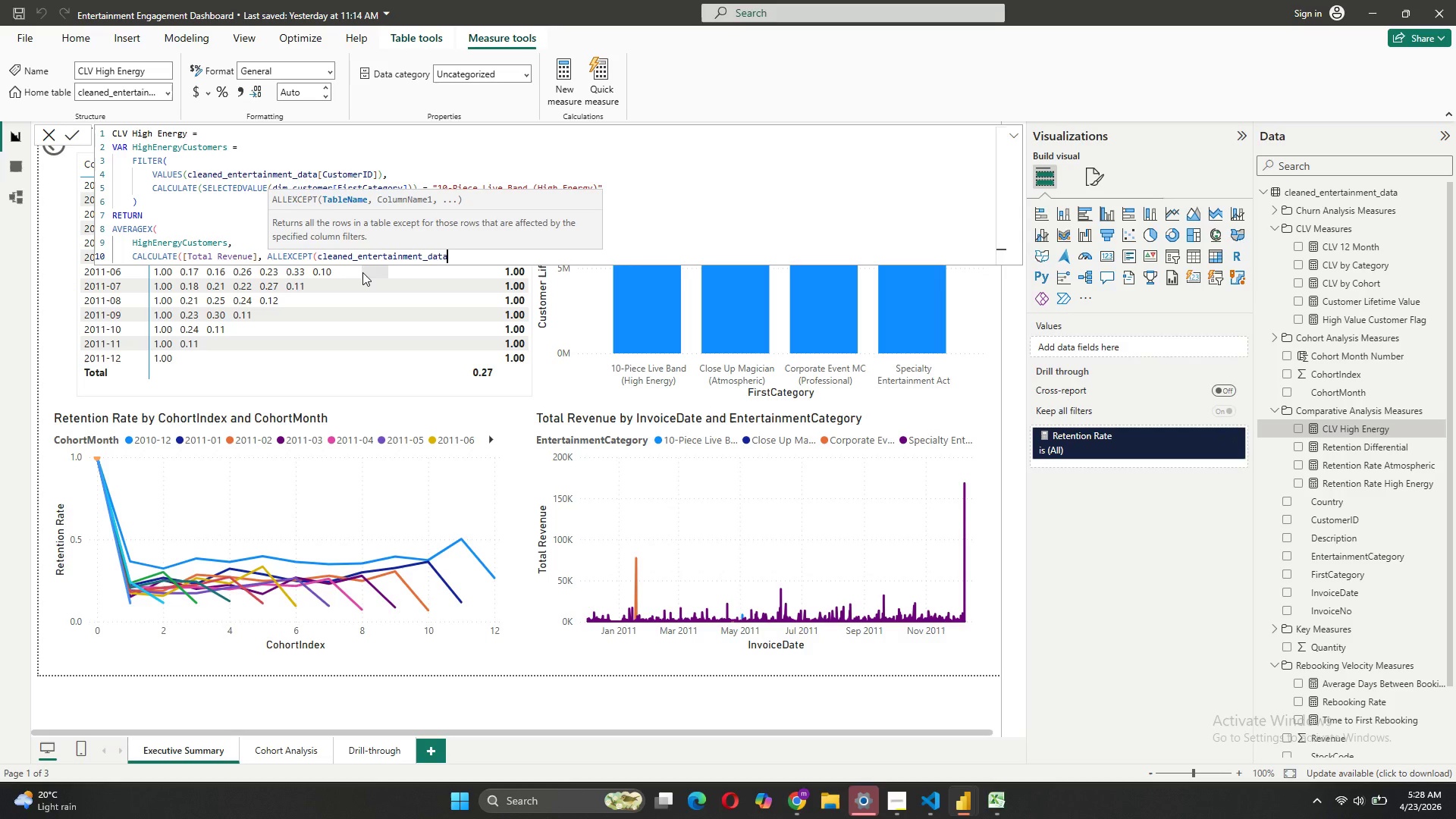 
key(Comma)
 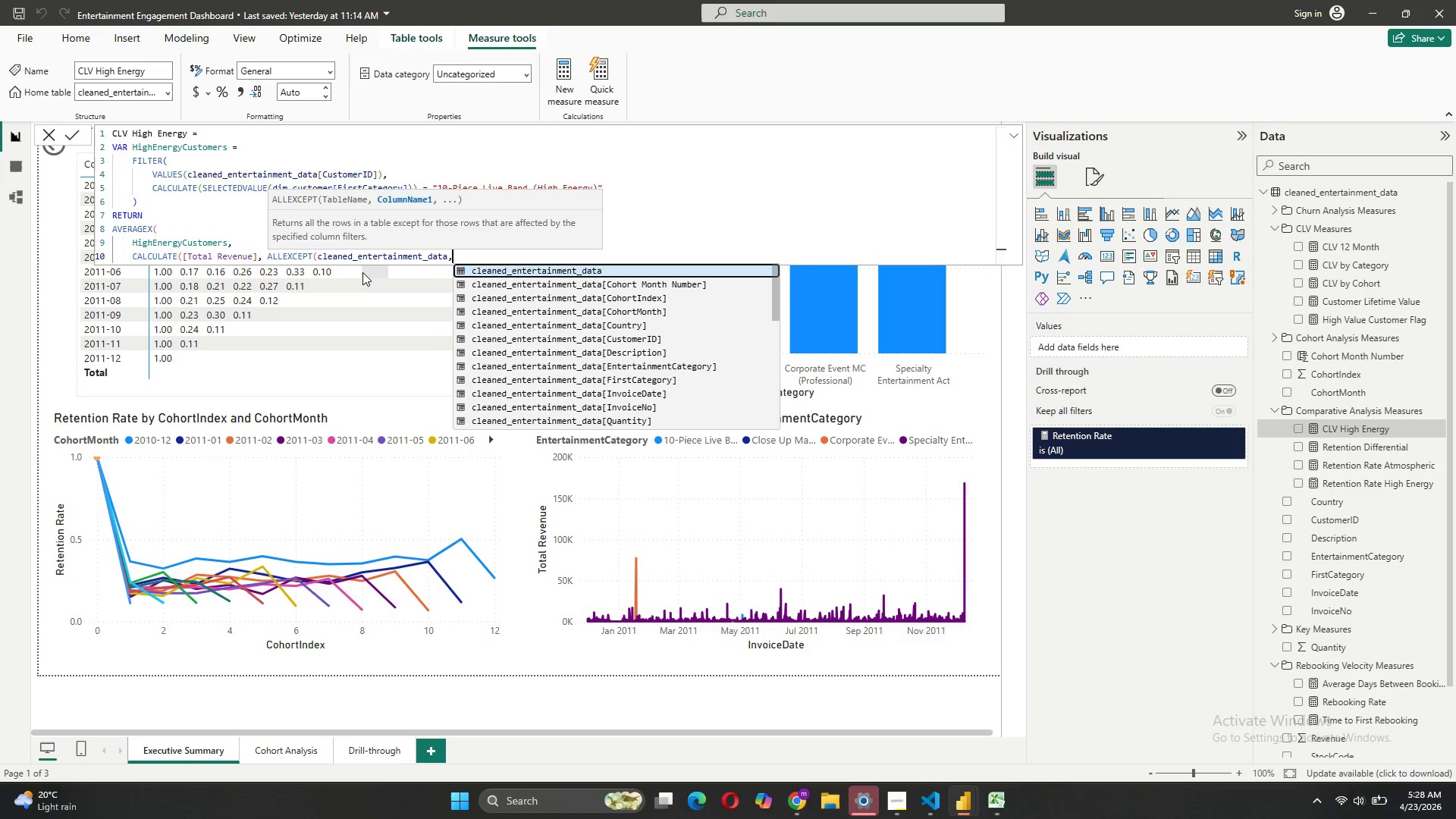 
key(Space)
 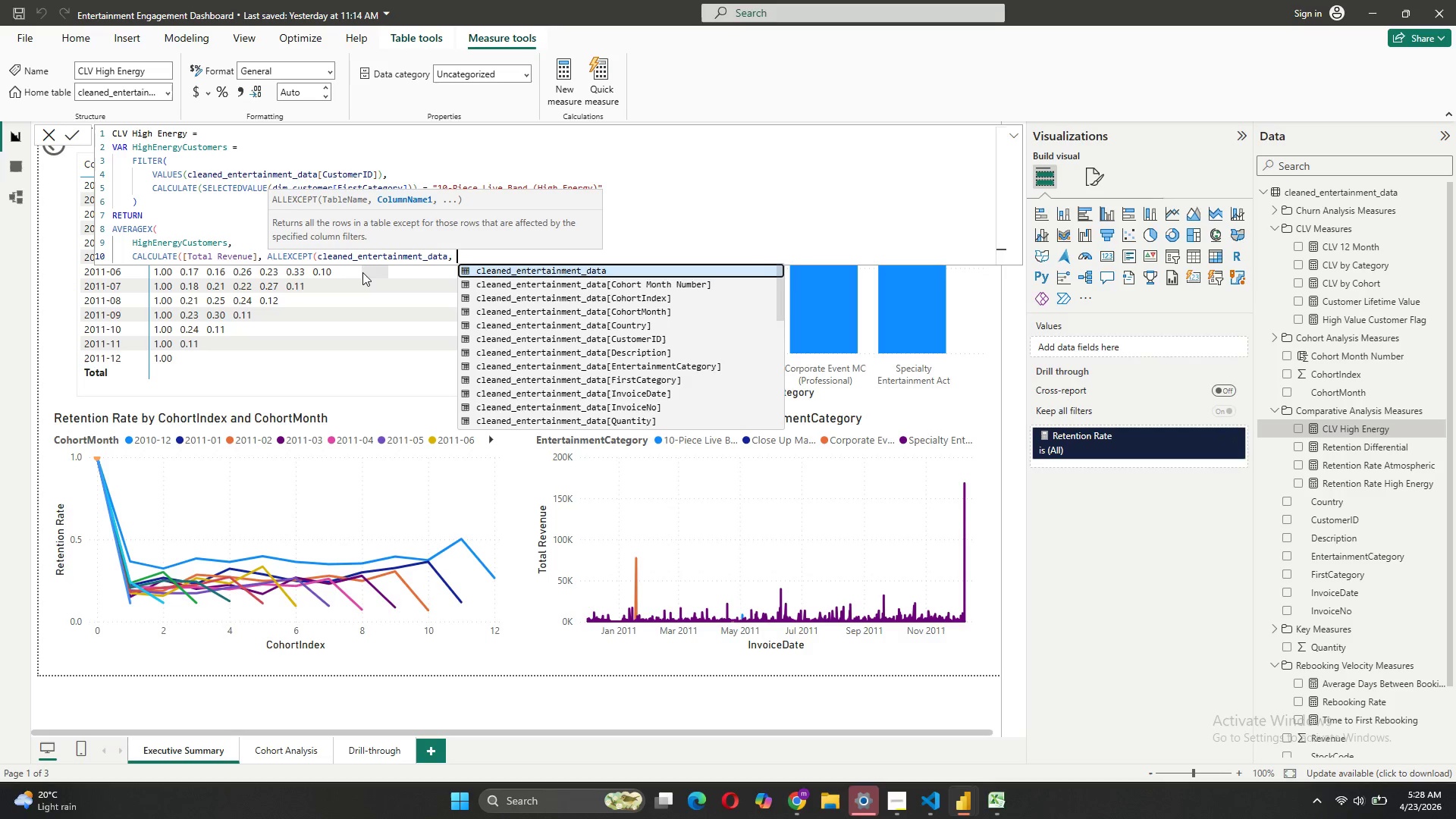 
key(Quote)
 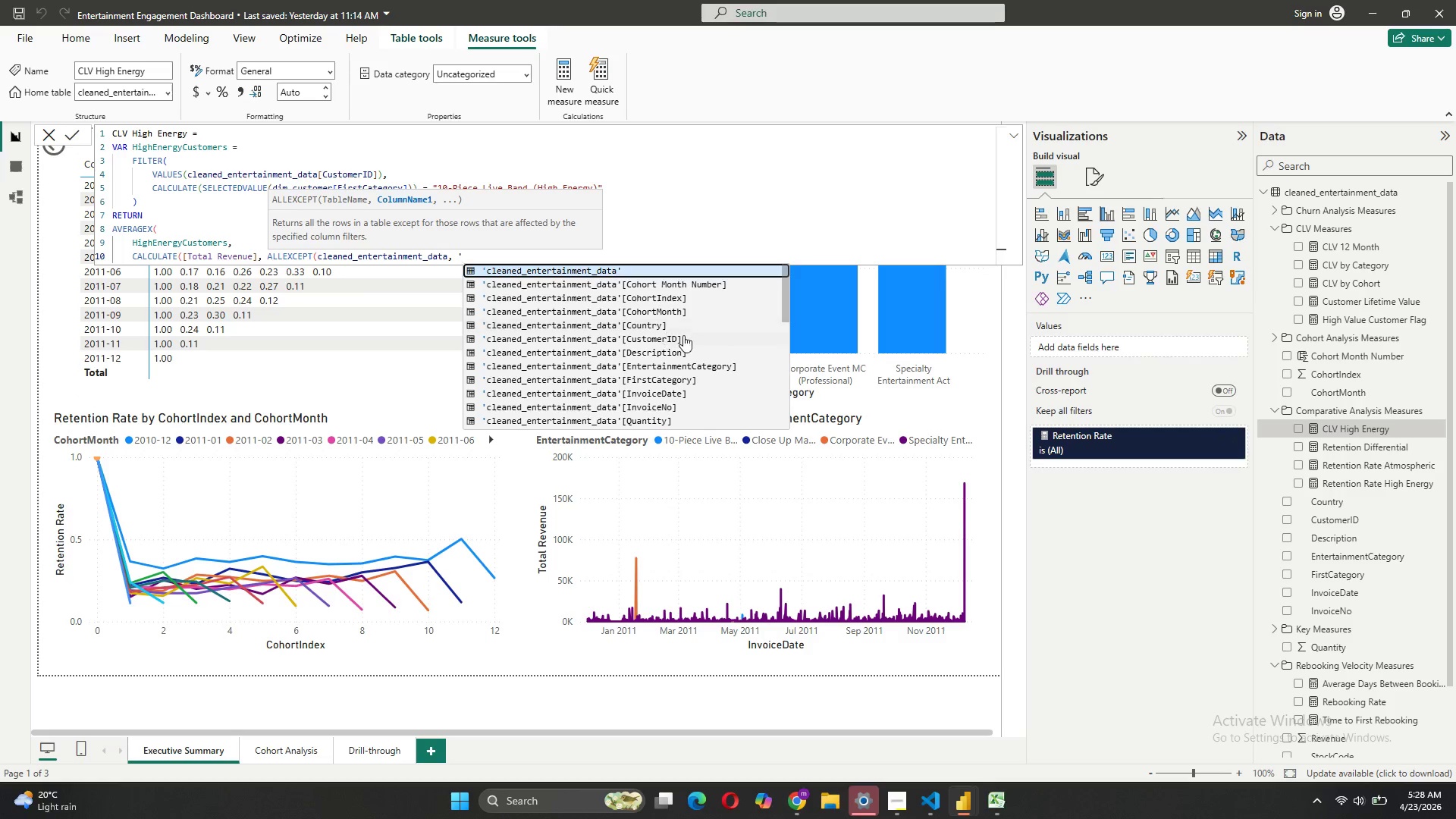 
left_click([683, 335])
 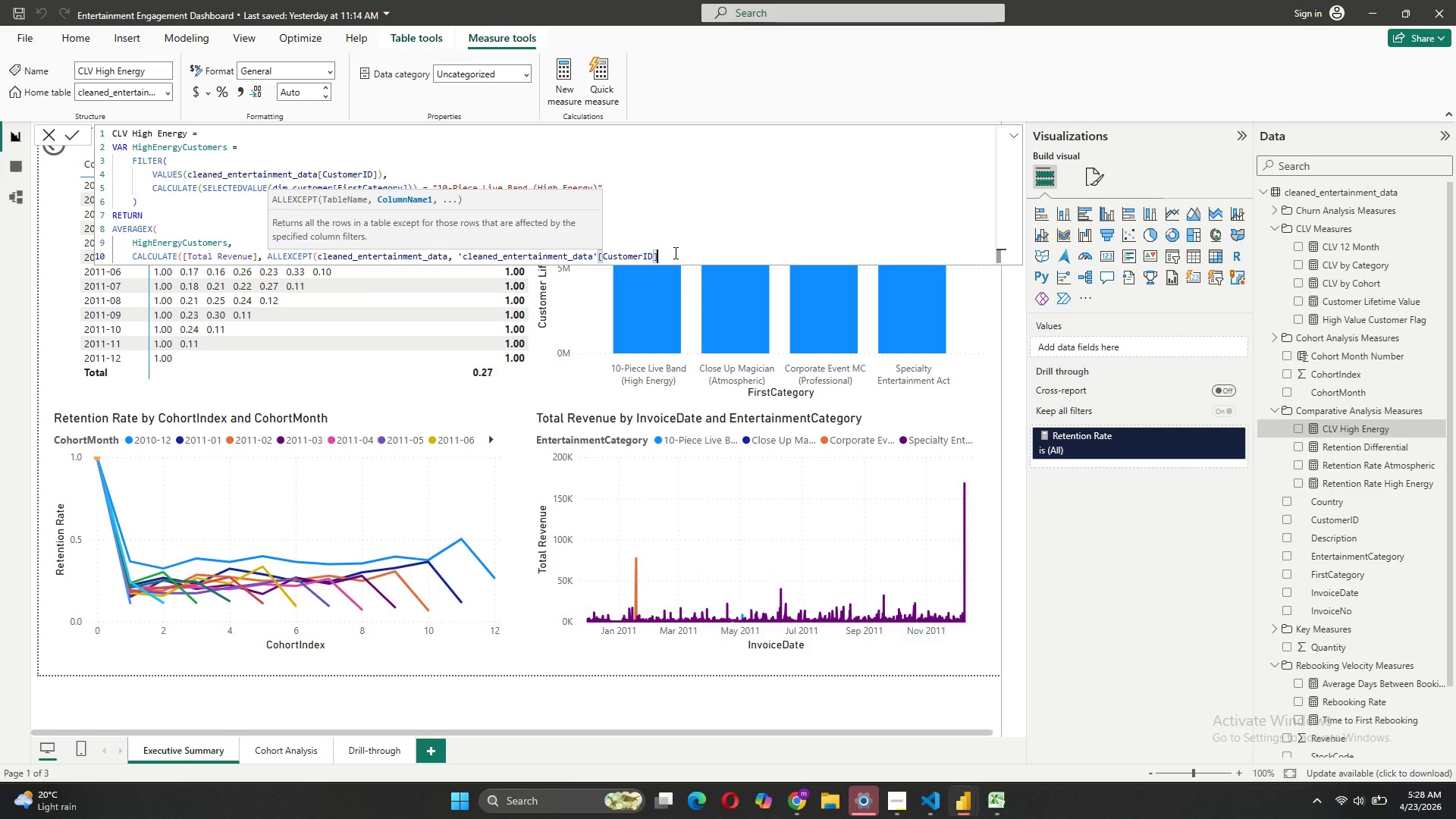 
key(Shift+0)
 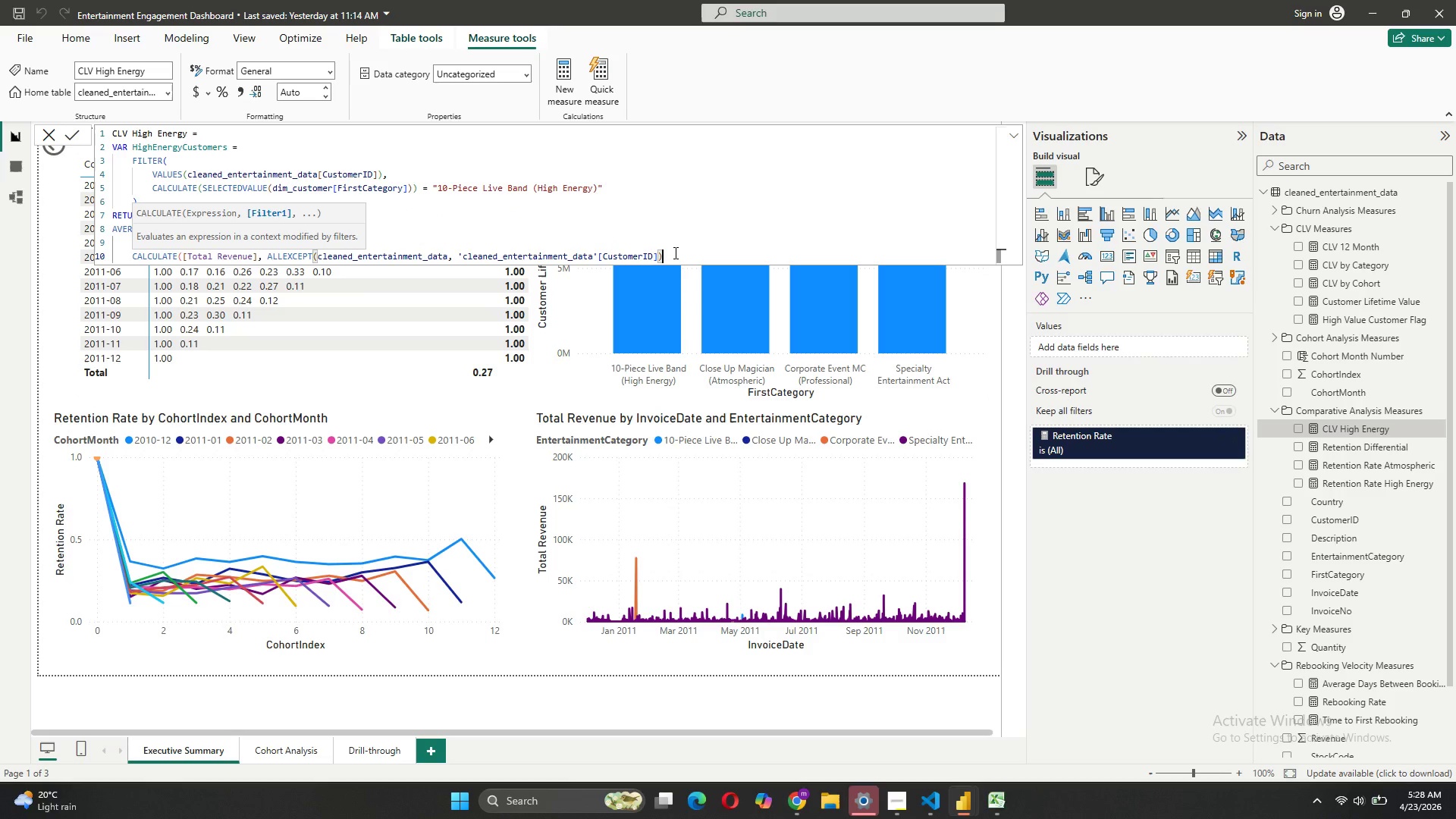 
key(Shift+ShiftRight)
 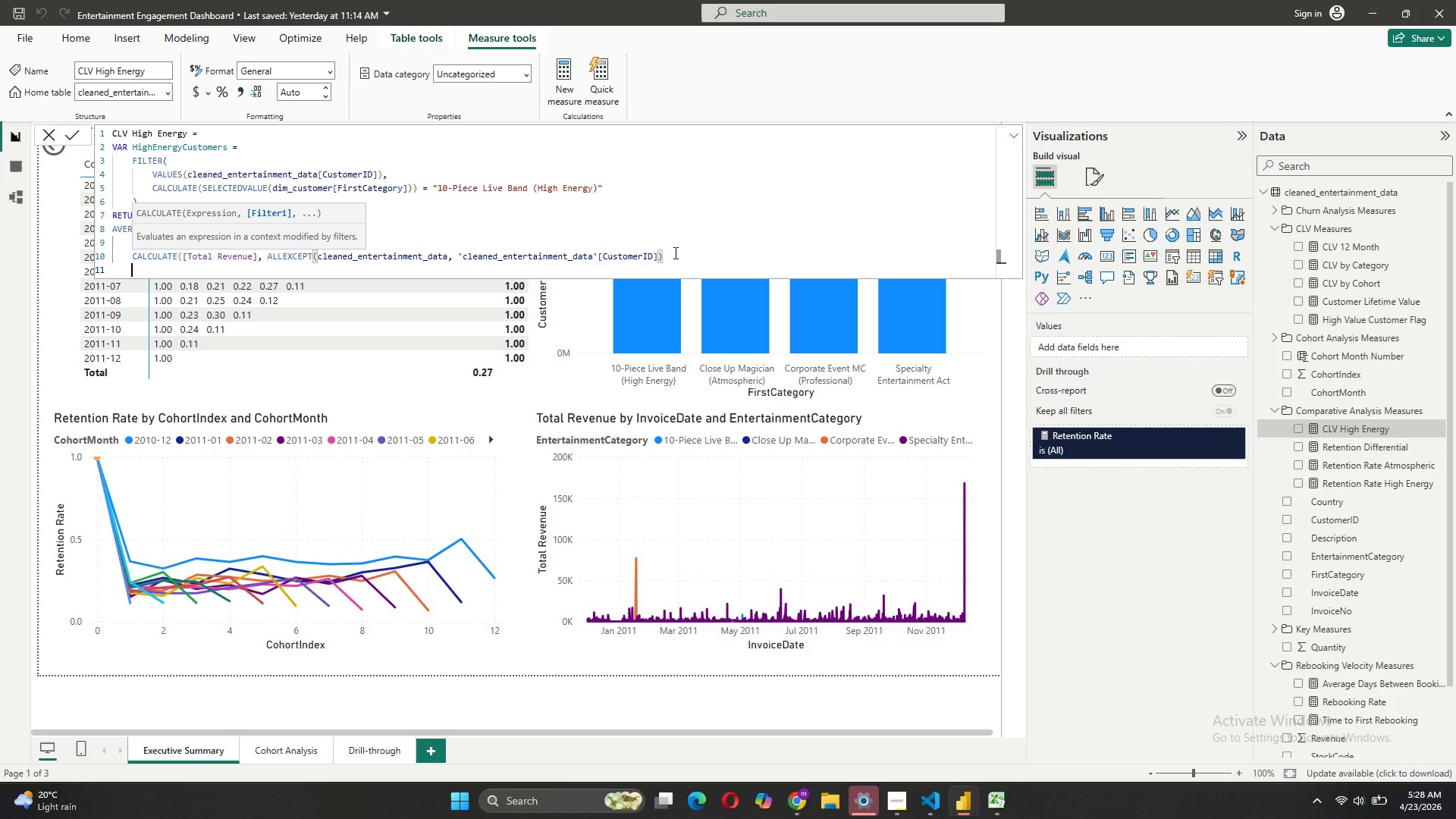 
key(Shift+Enter)
 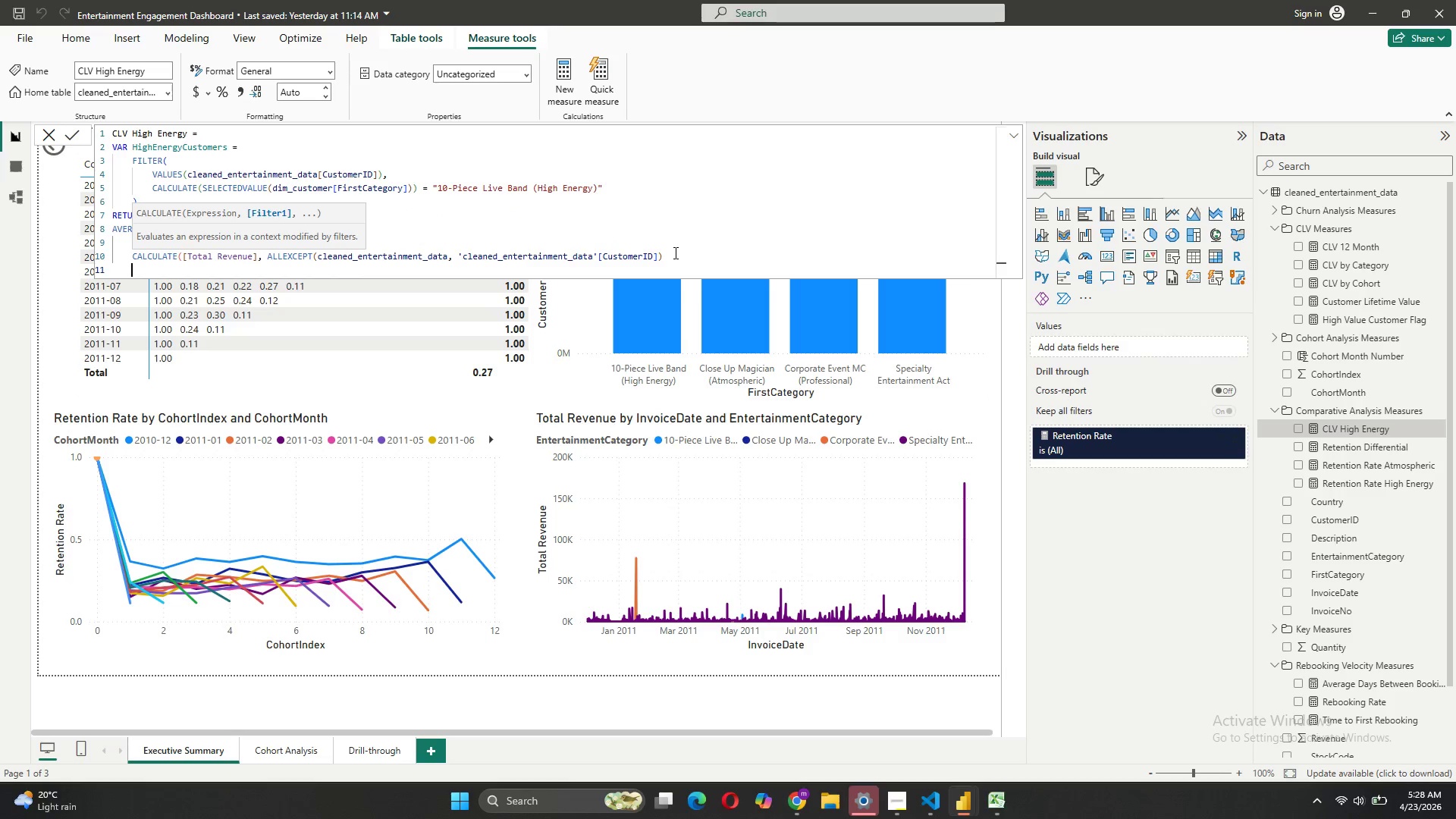 
key(Shift+0)
 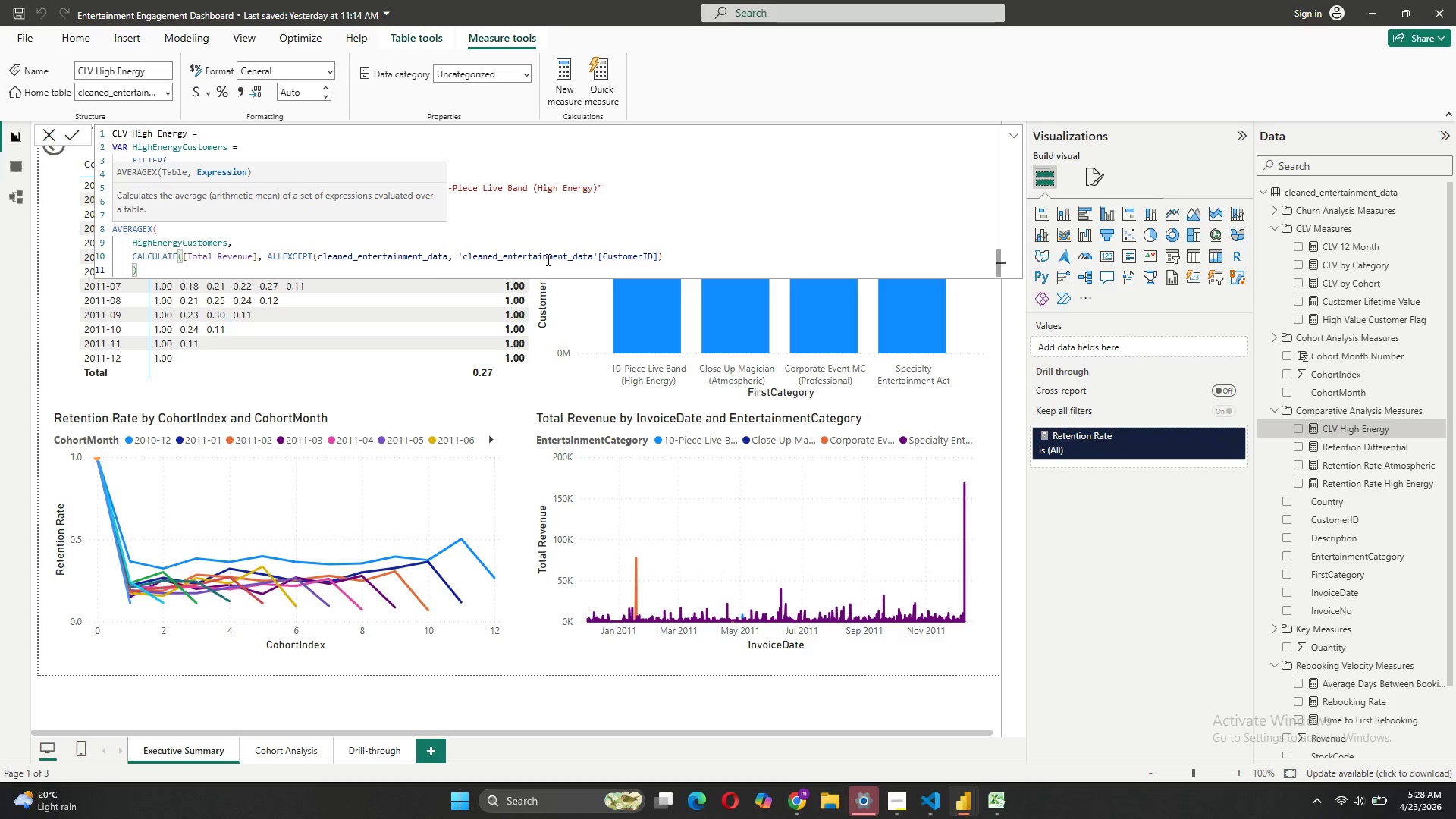 
left_click([664, 259])
 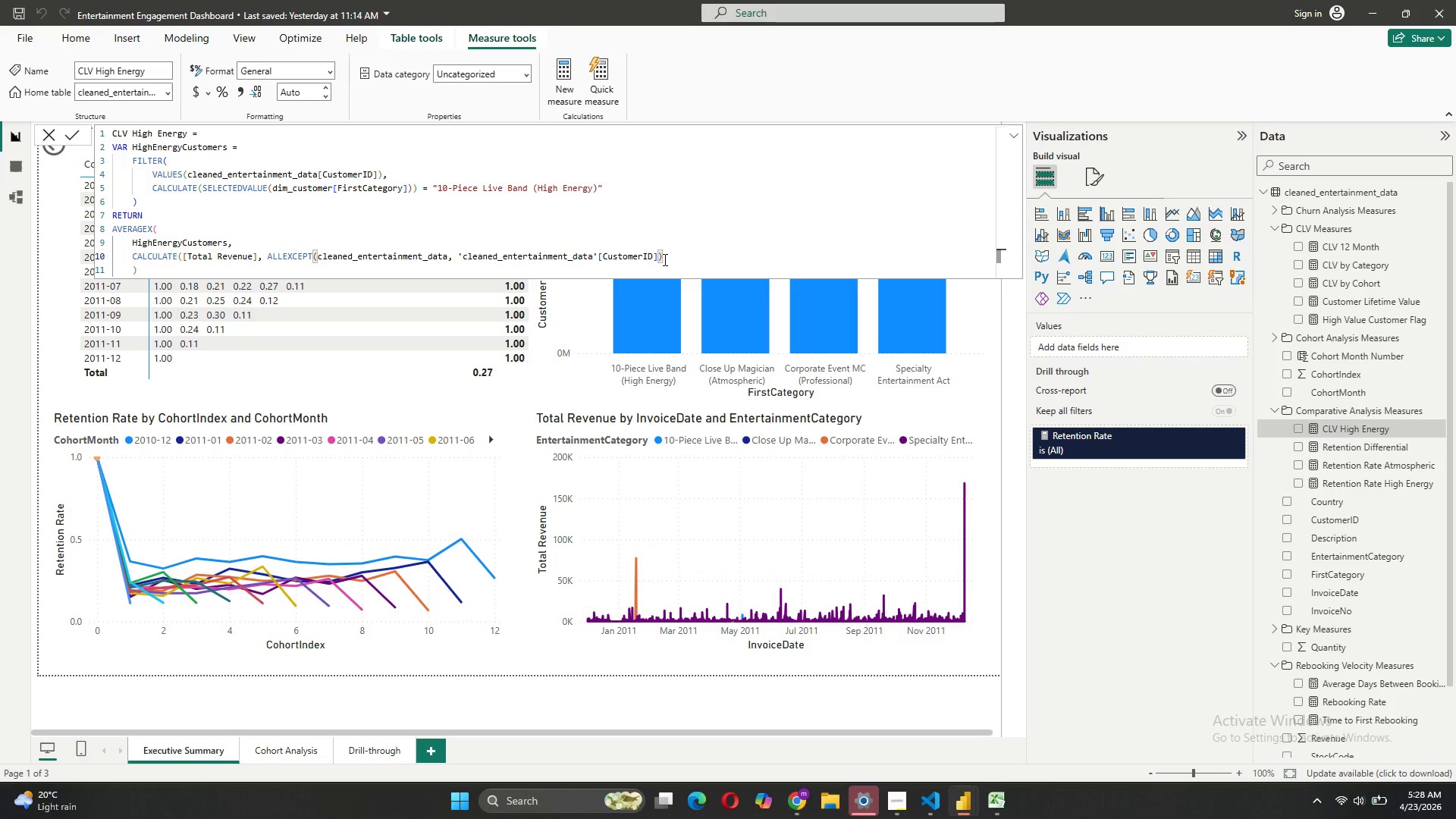 
key(Shift+0)
 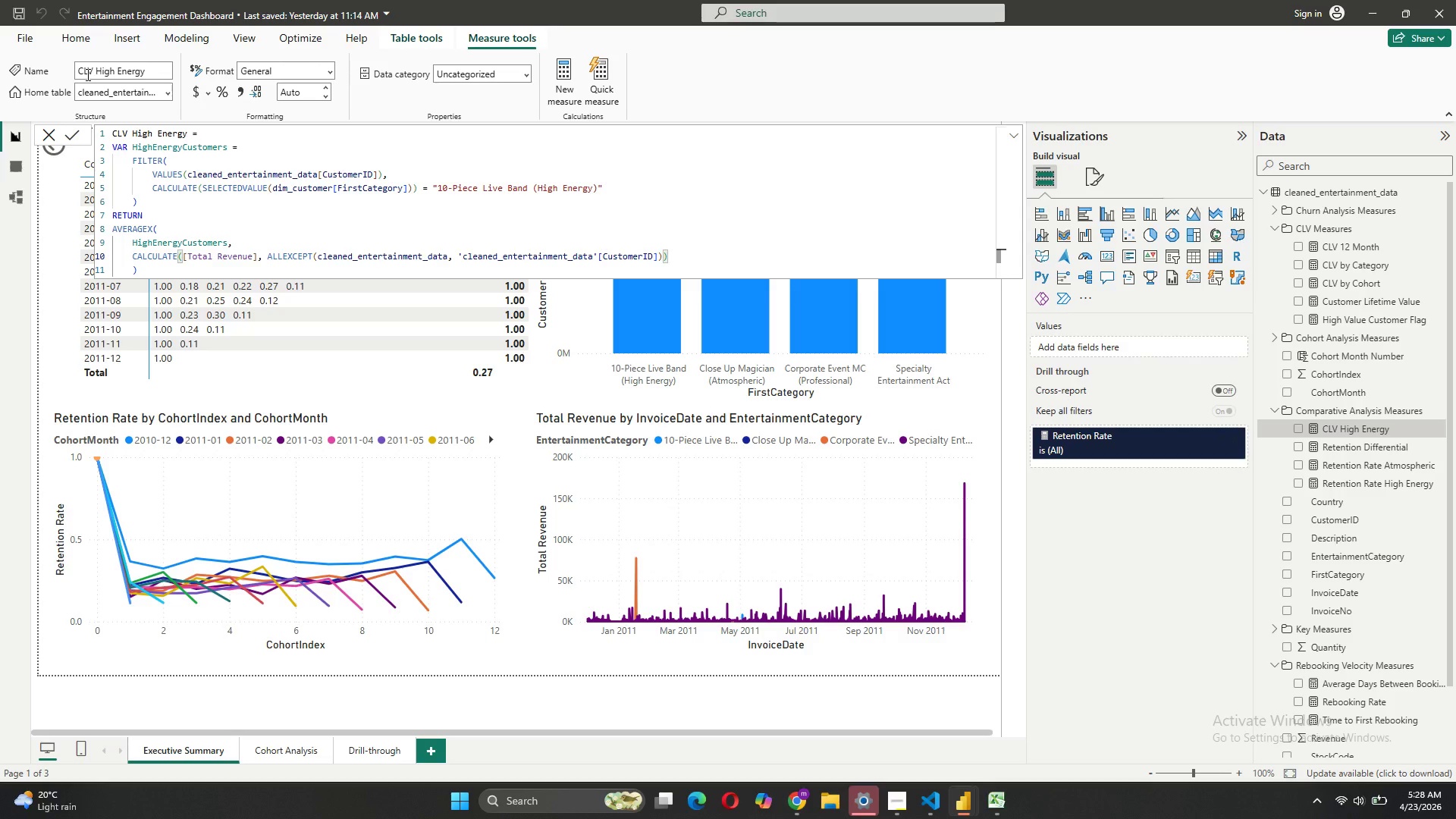 
left_click([72, 133])
 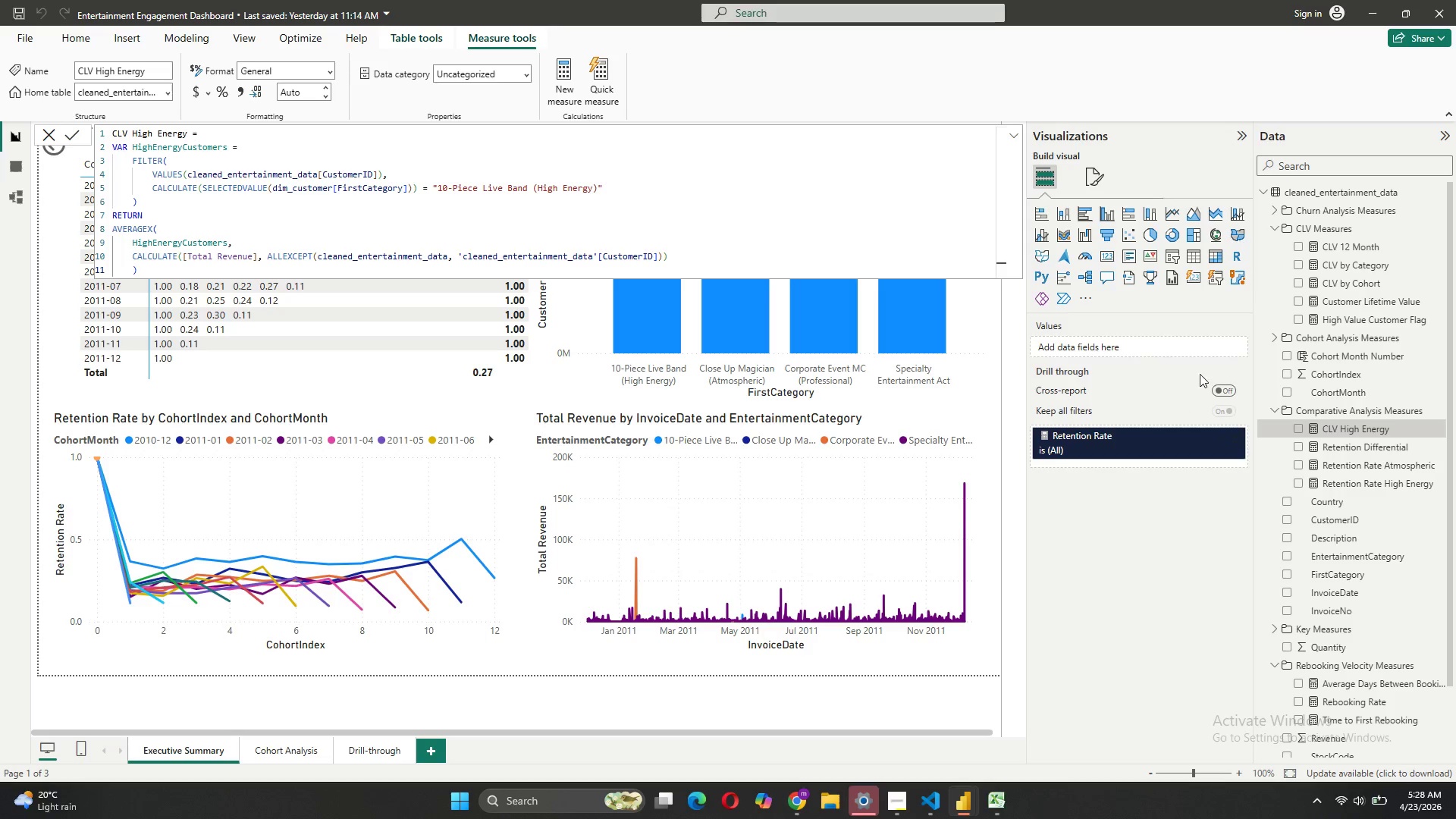 
wait(5.84)
 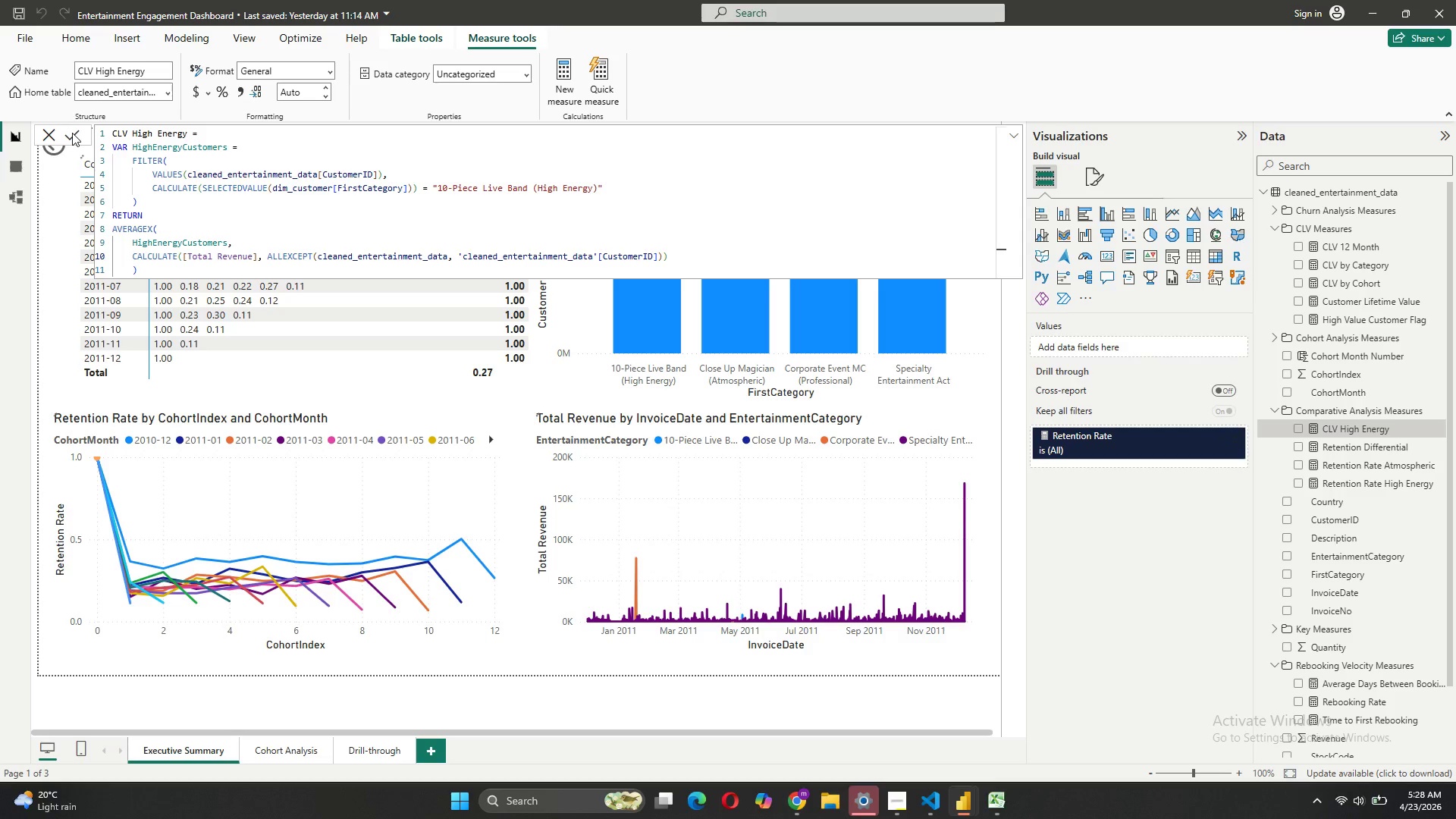 
left_click([1278, 336])
 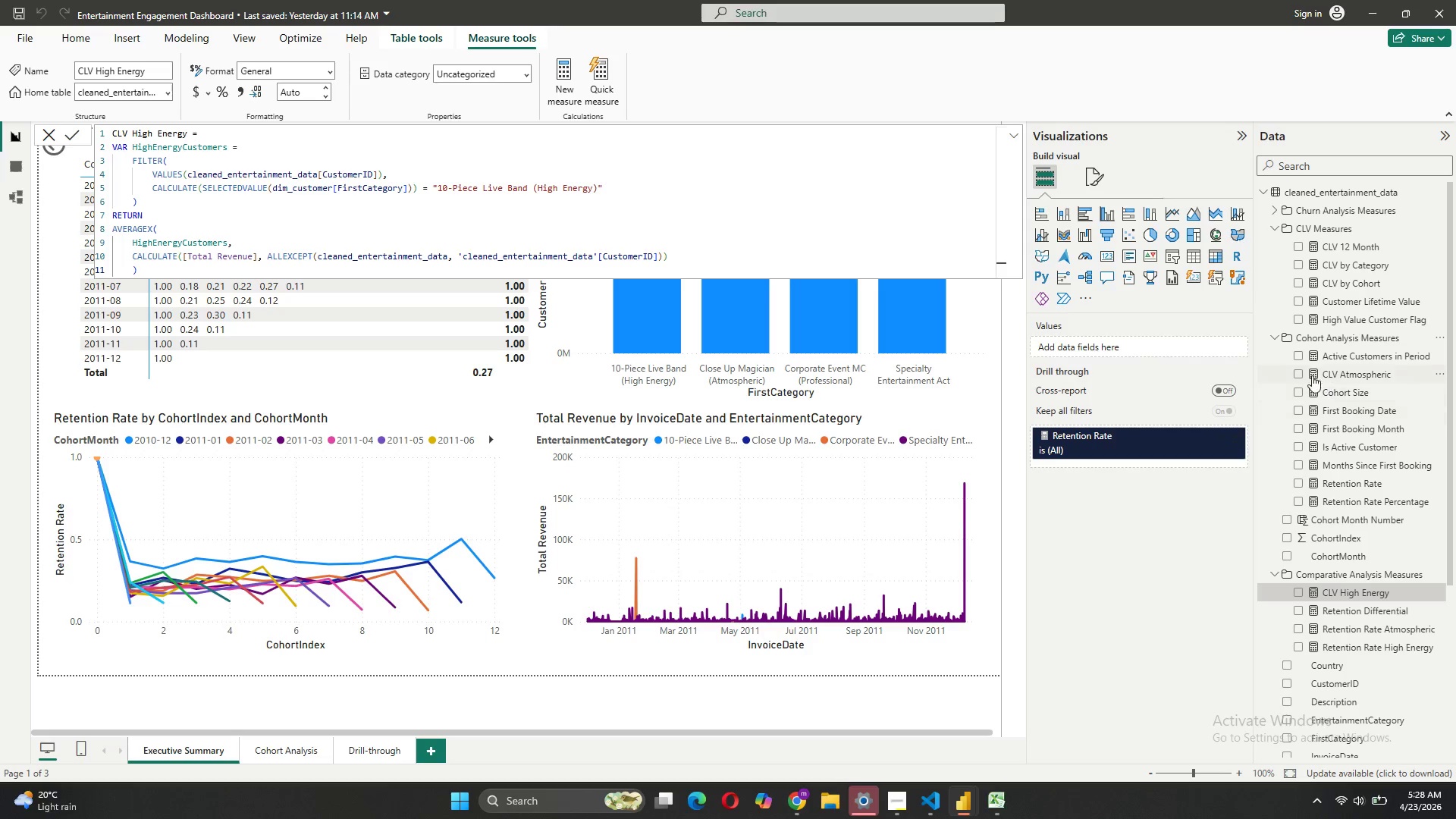 
left_click([1306, 371])
 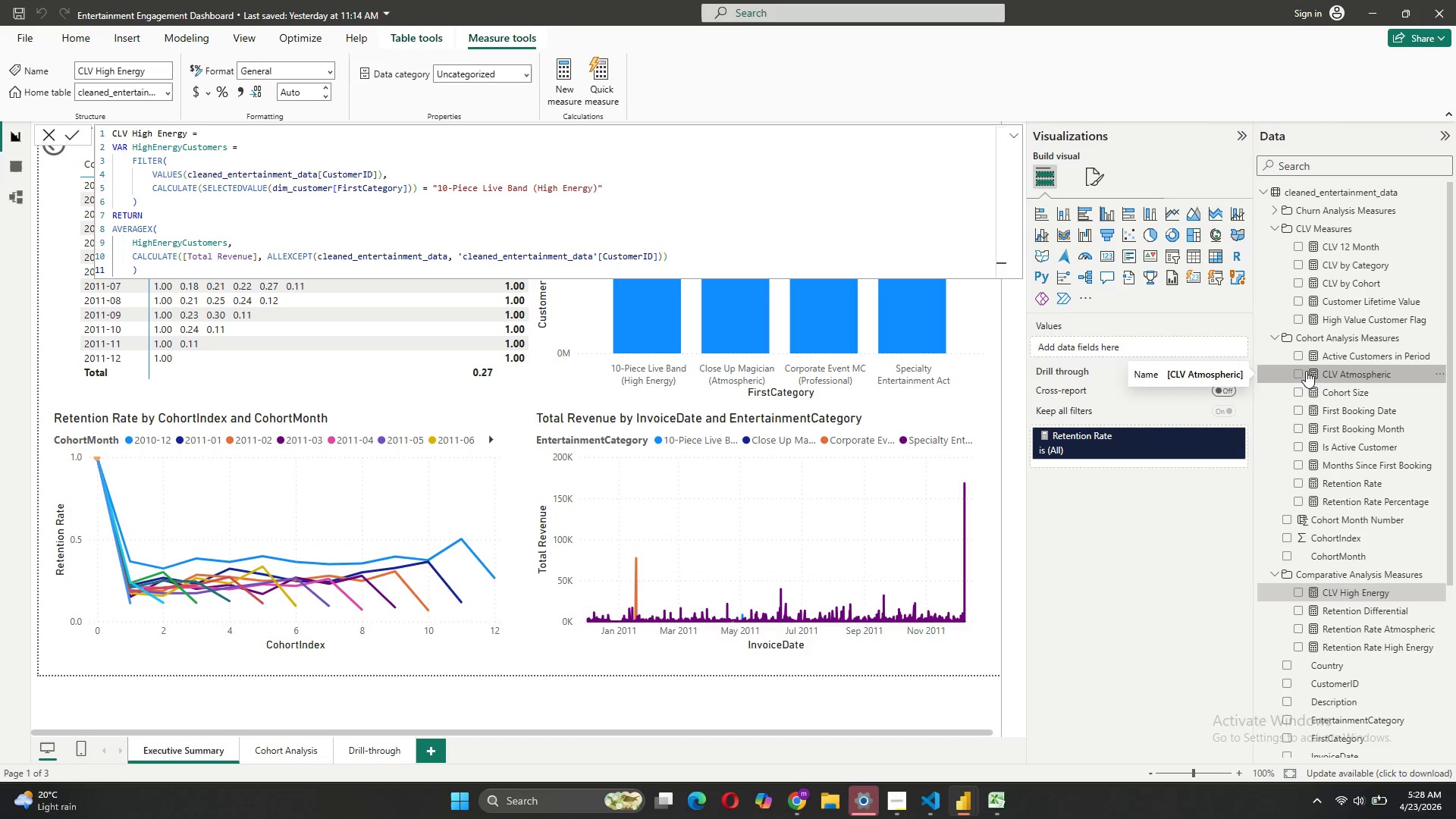 
left_click([1313, 375])
 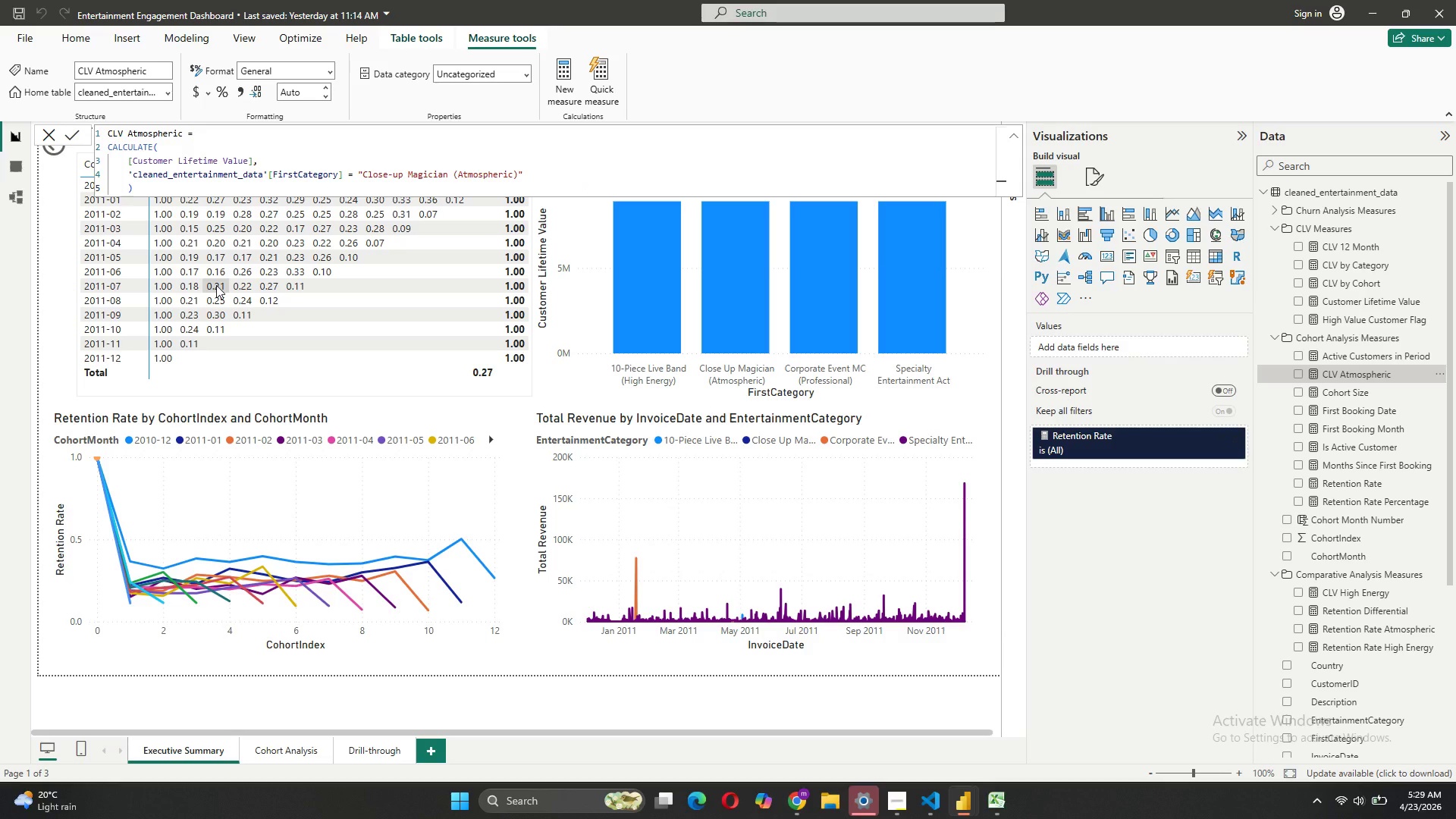 
wait(13.83)
 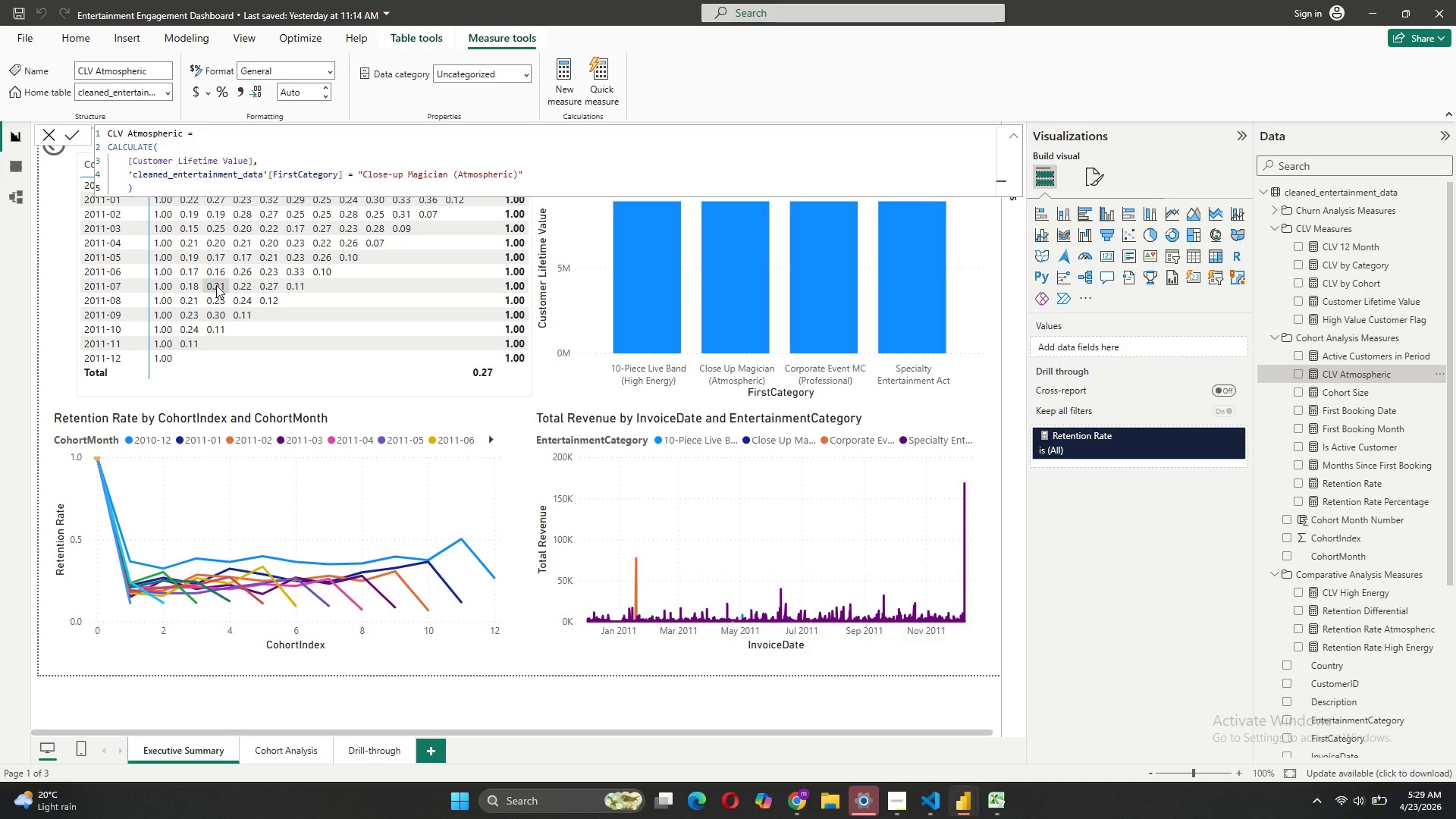 
left_click_drag(start_coordinate=[137, 187], to_coordinate=[106, 144])
 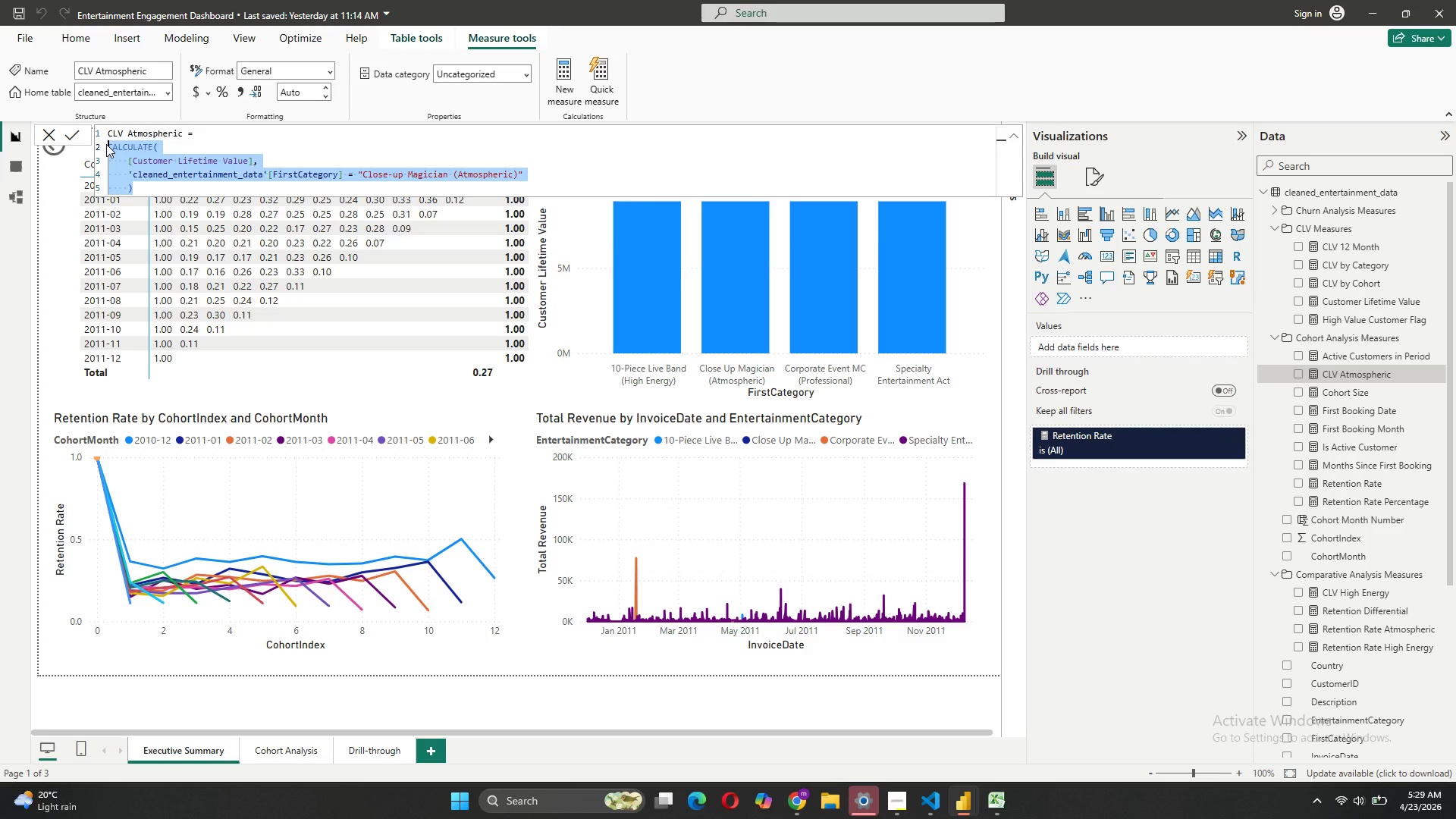 
key(Backspace)
 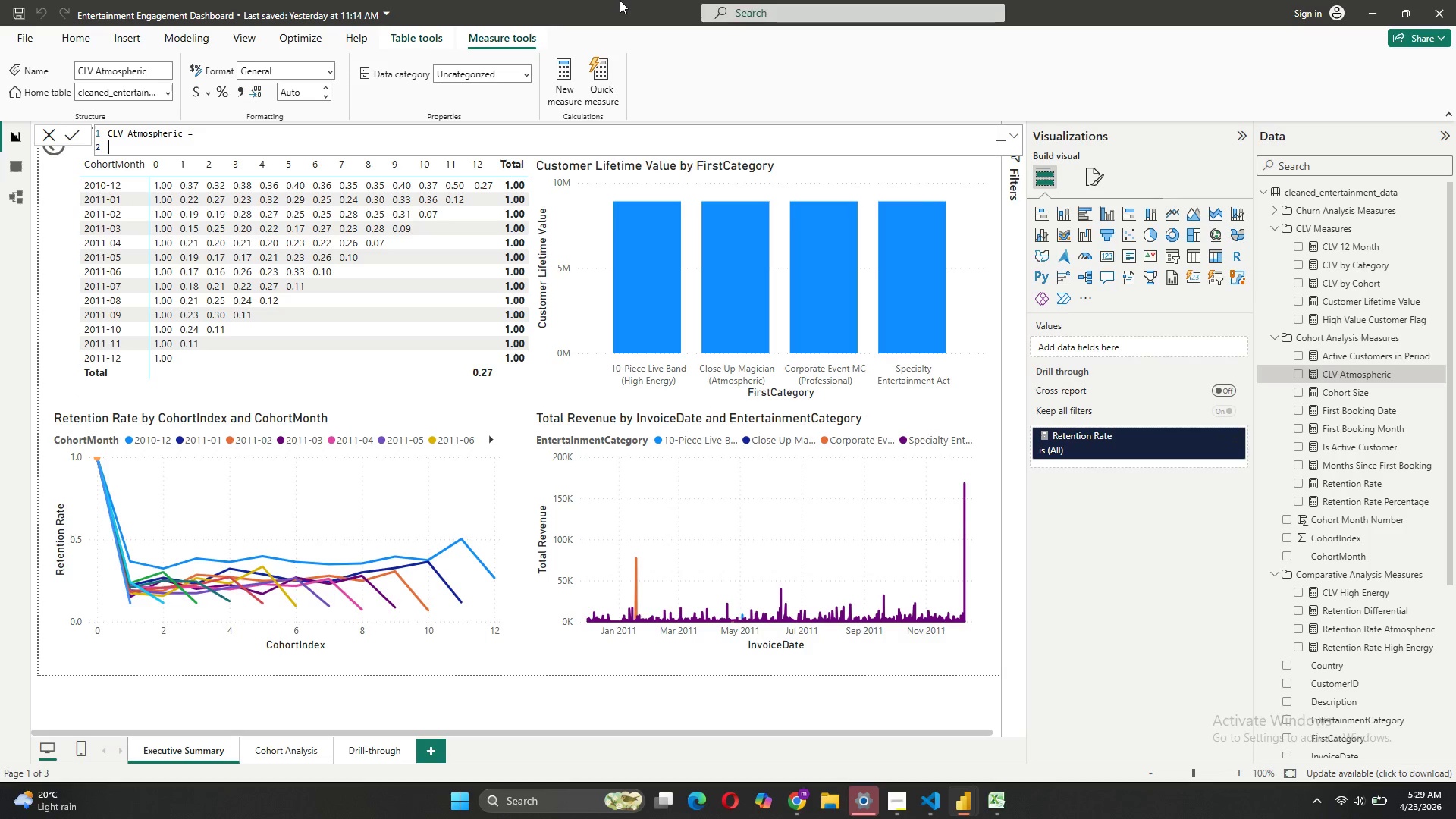 
type(VAR)
 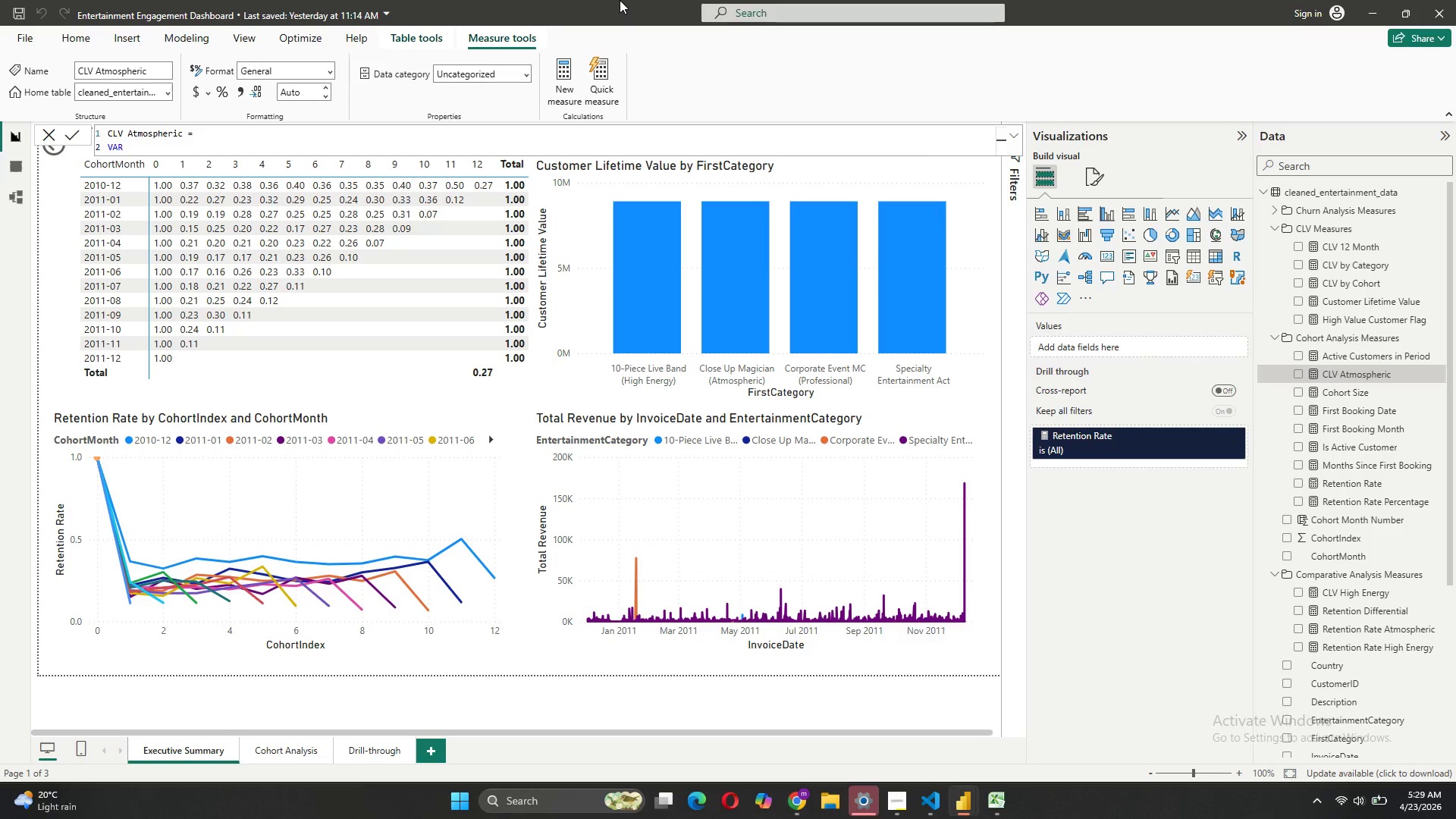 
type( Atmosphere)
 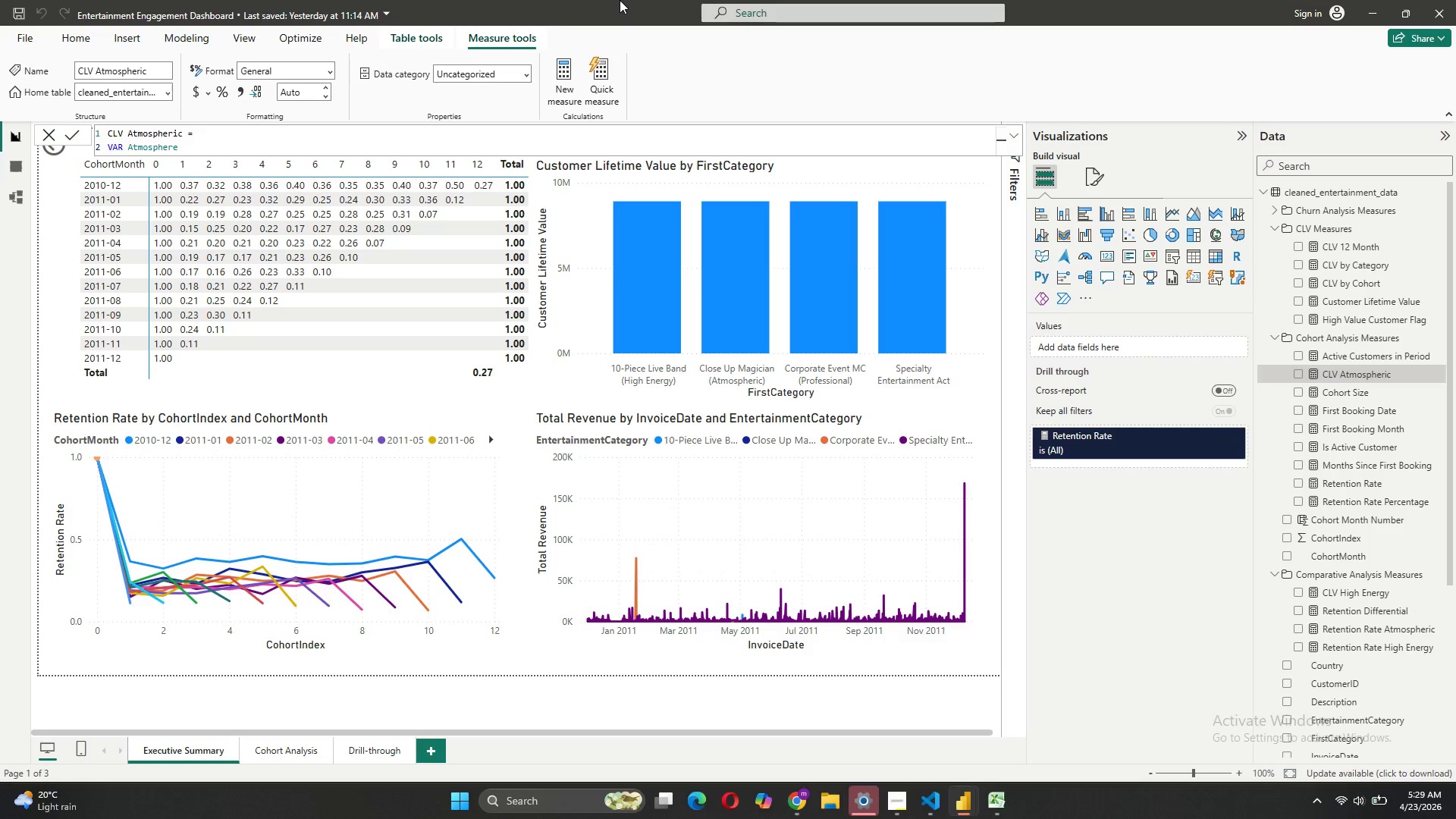 
key(Backspace)
type(icCustomers = )
 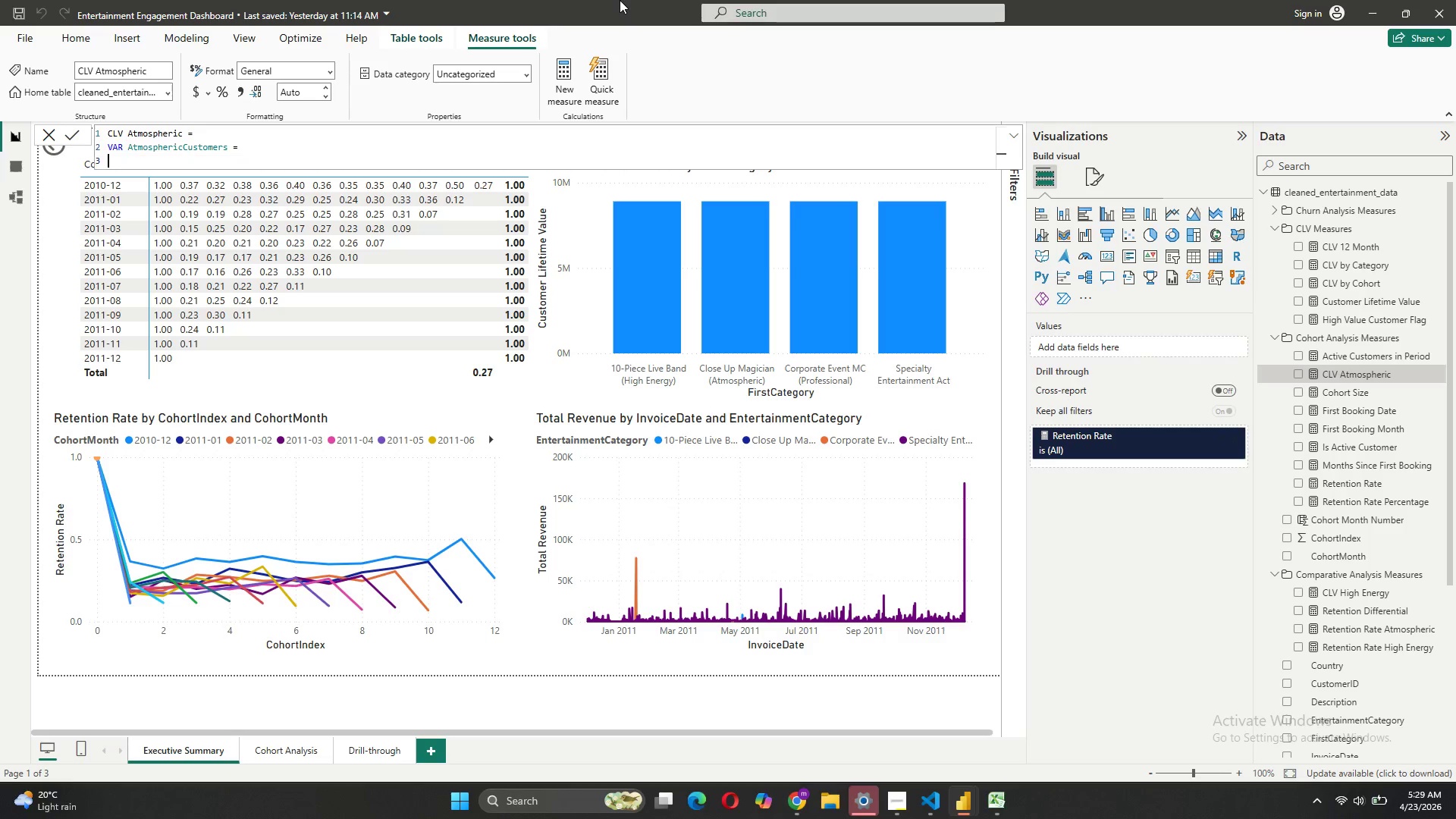 
key(Shift+Enter)
 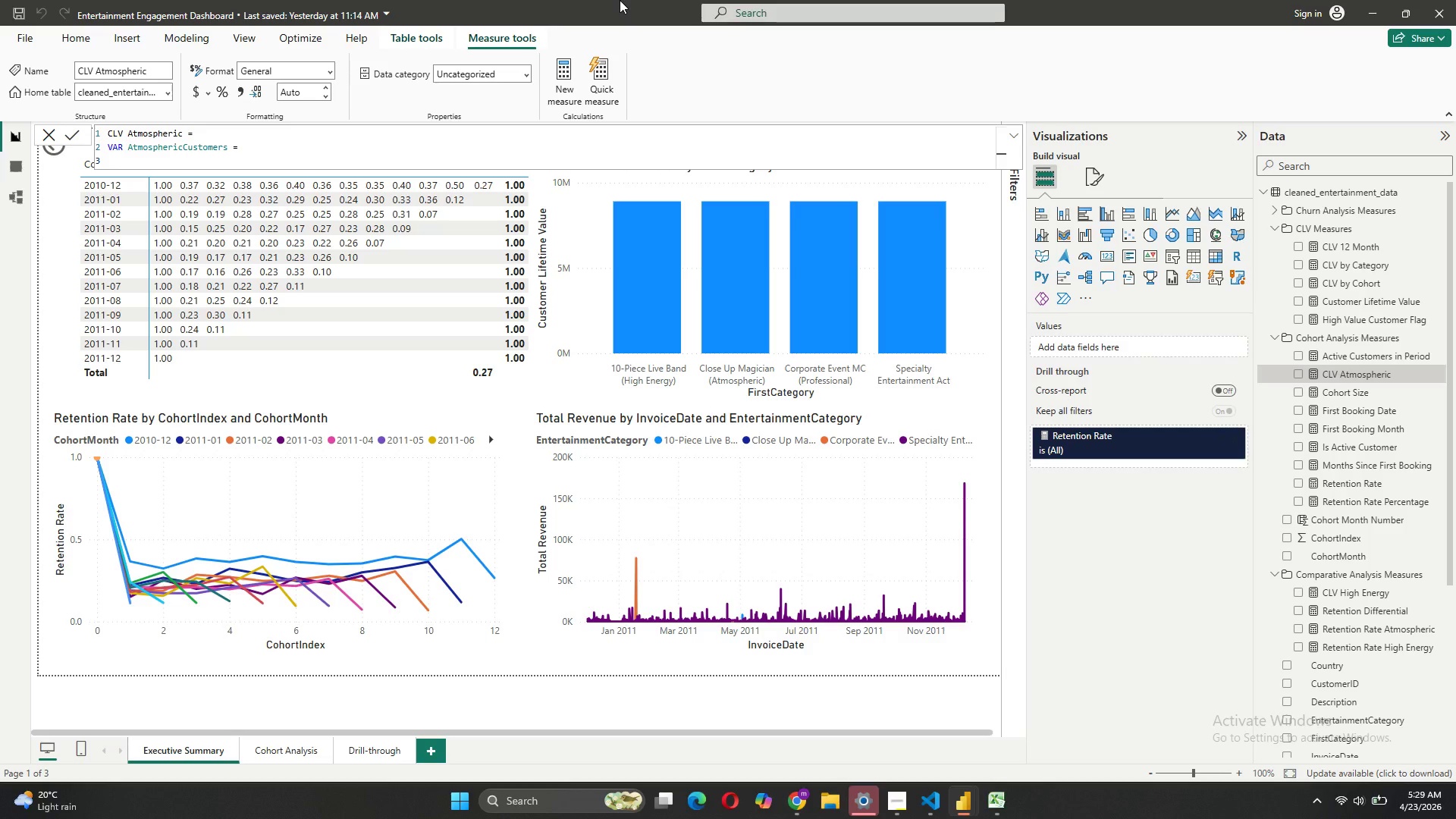 
key(Tab)
type(fil)
key(Tab)
 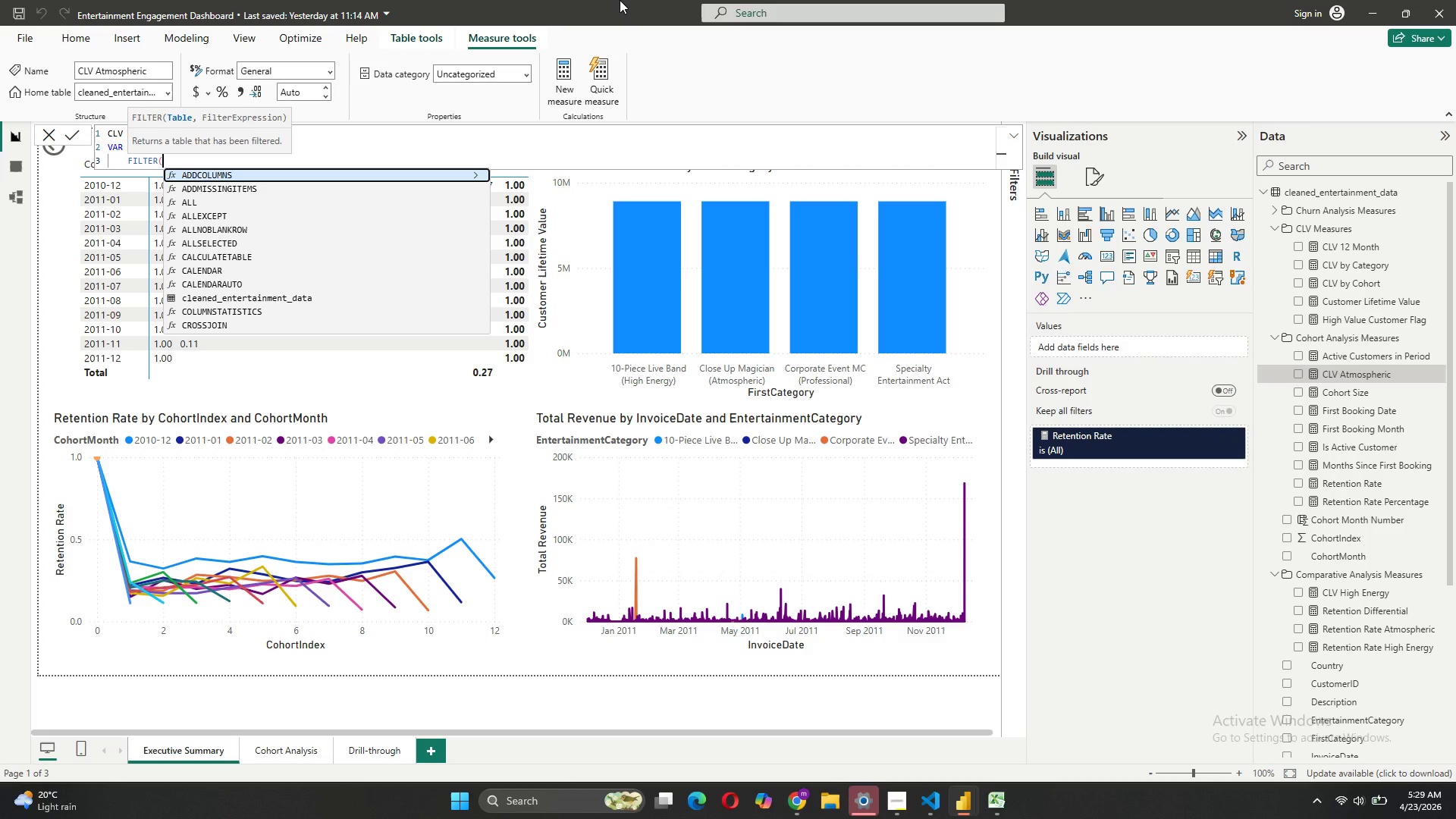 
key(Shift+0)
 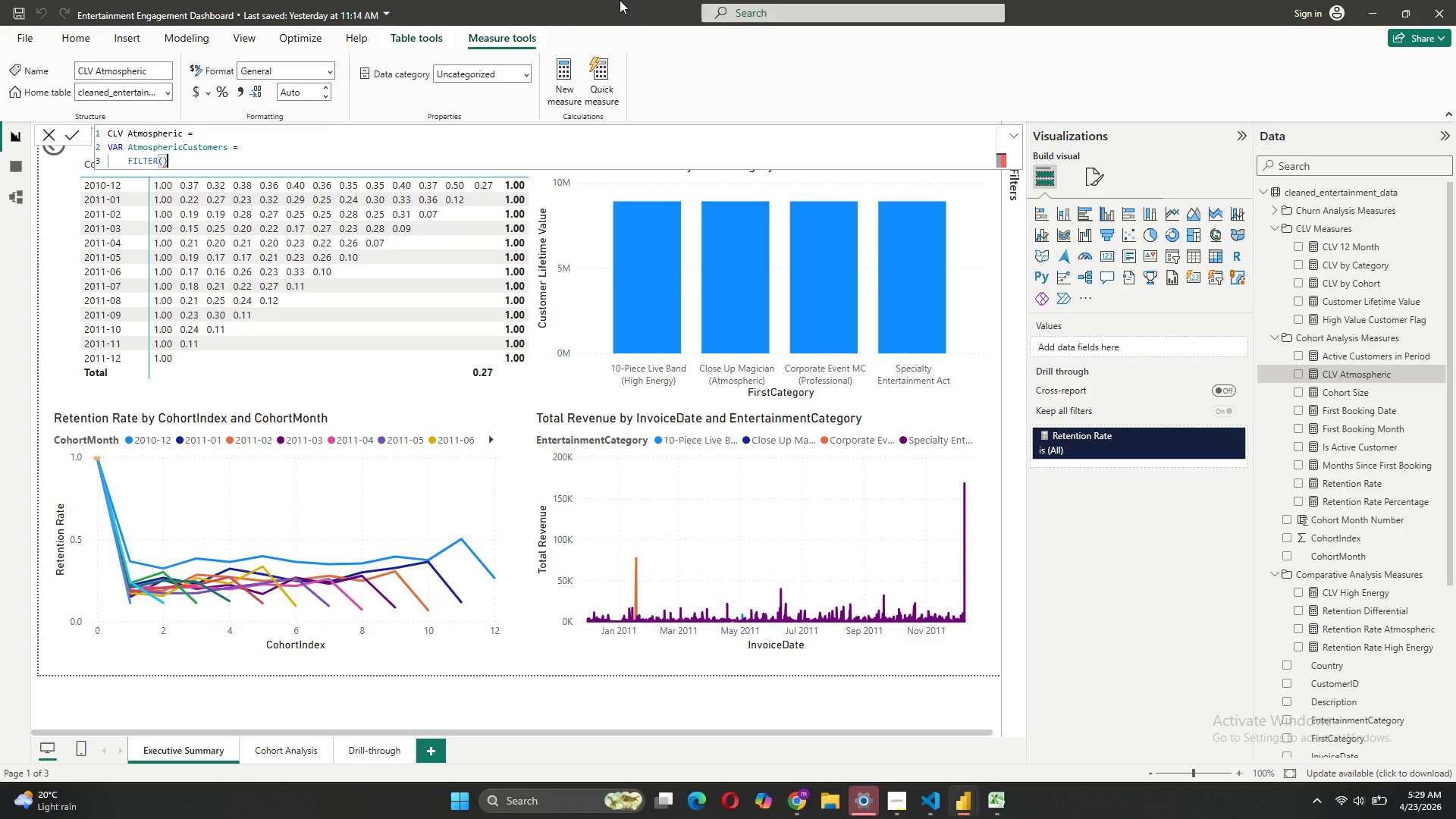 
key(Shift+ShiftRight)
 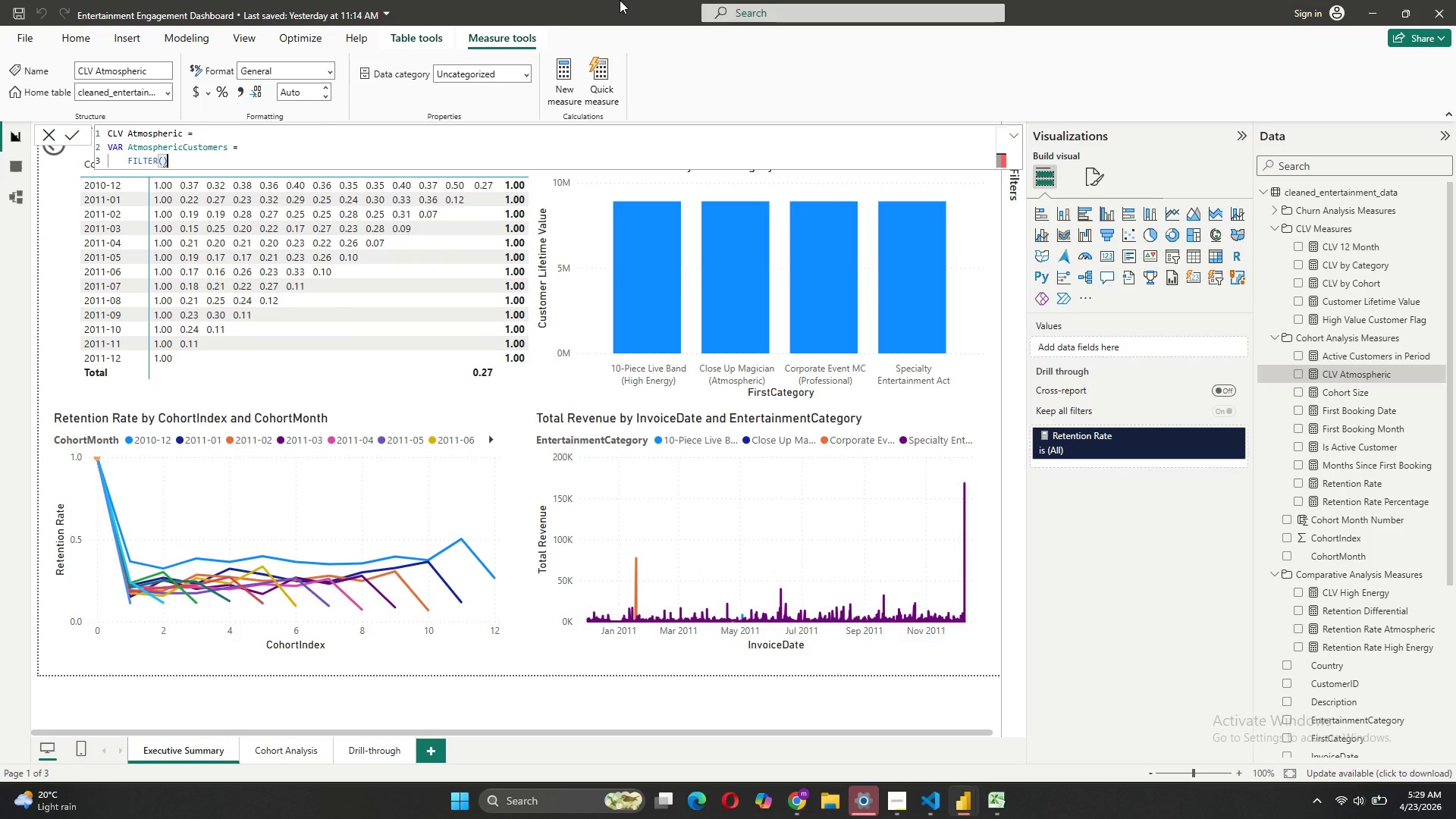 
key(ArrowLeft)
 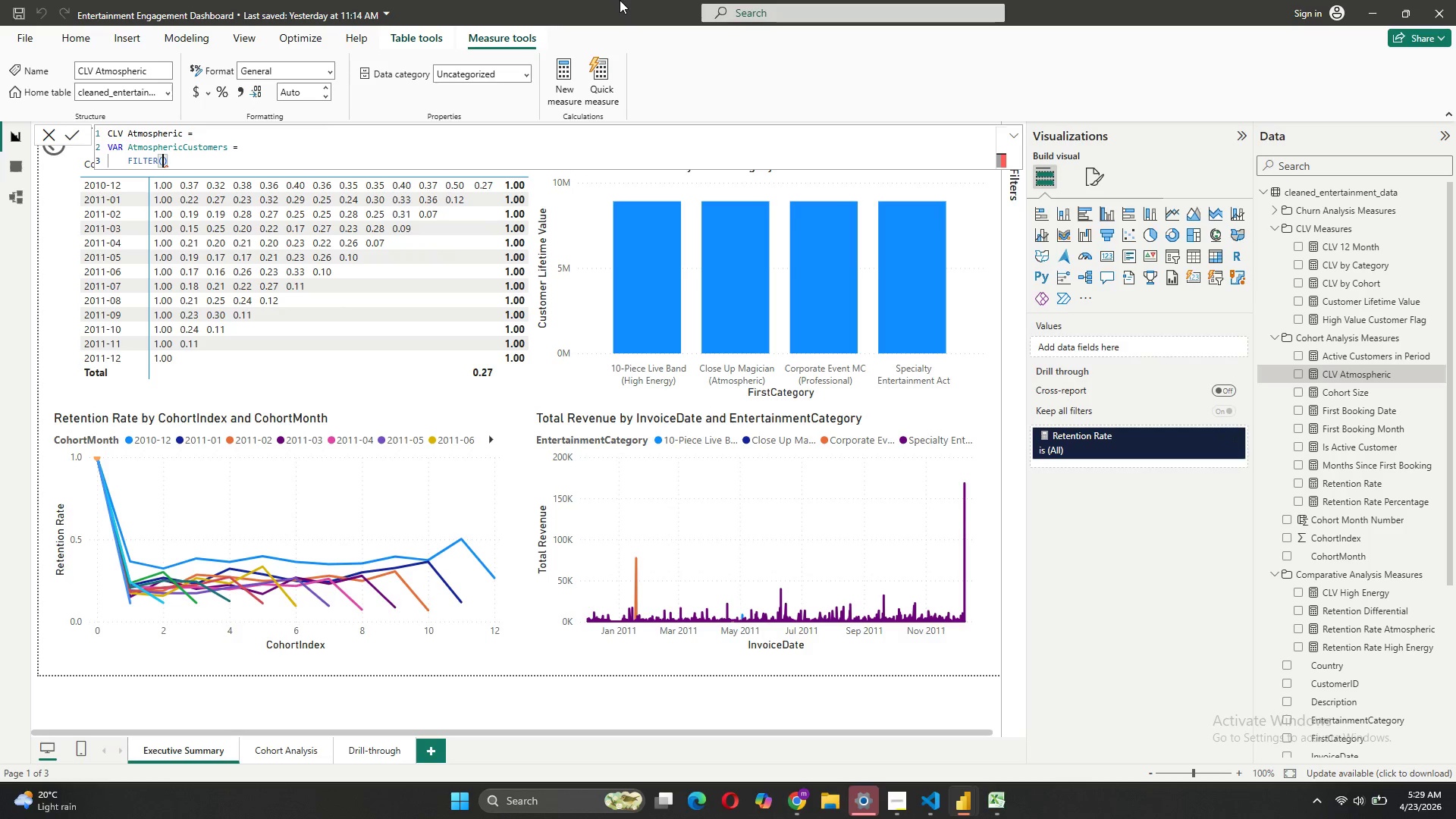 
key(Shift+ShiftRight)
 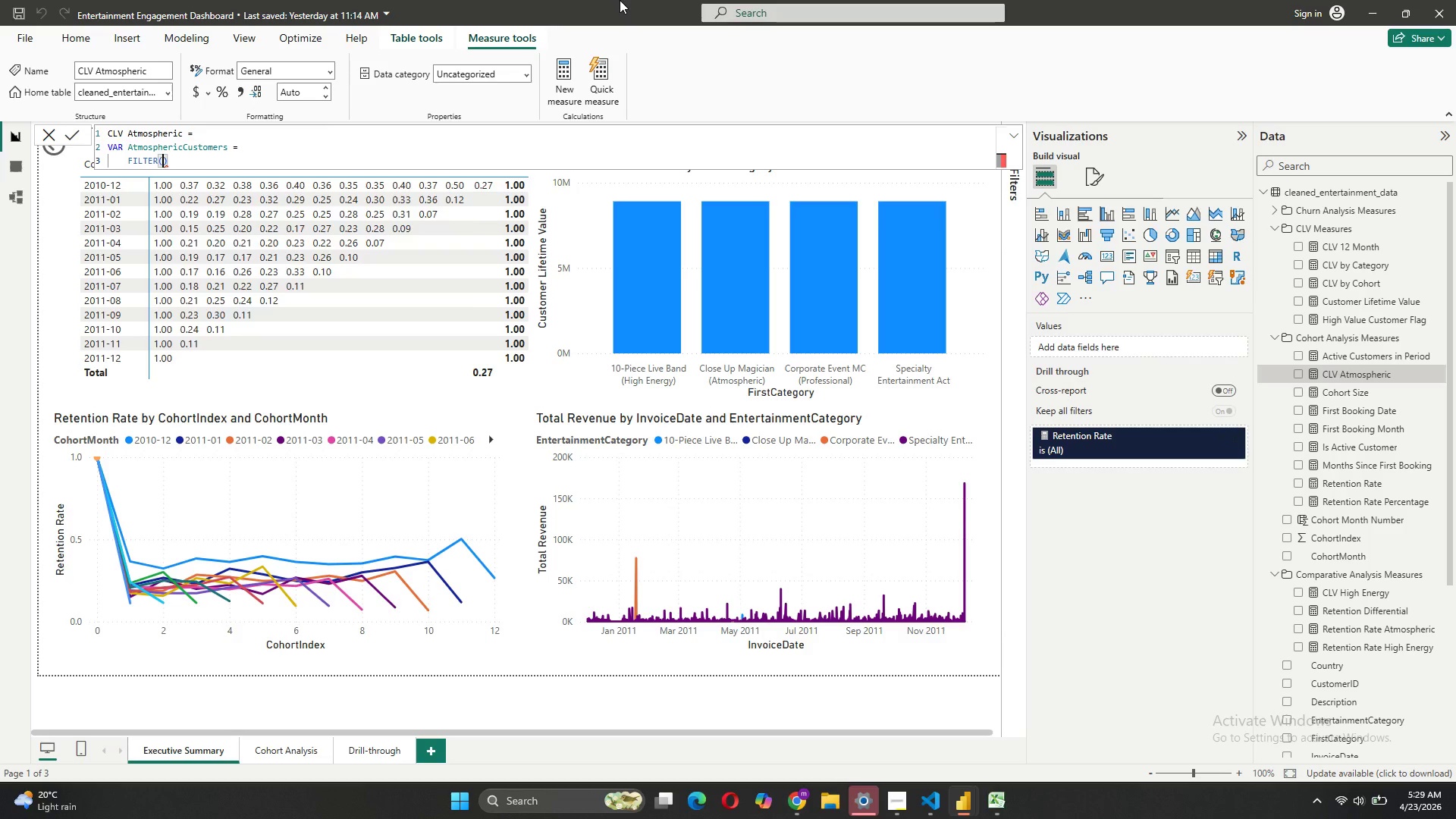 
key(Shift+Enter)
 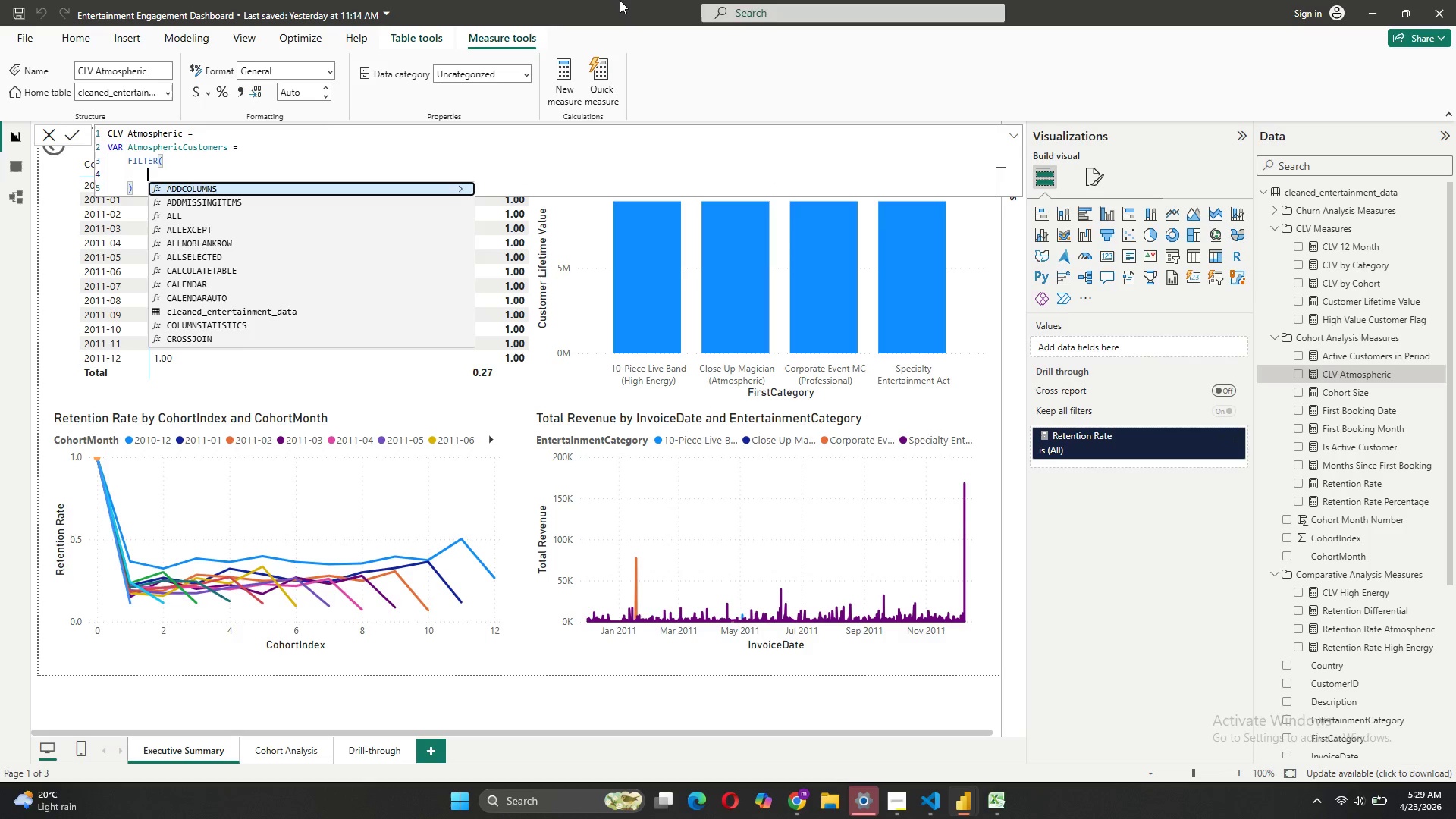 
type(VA)
 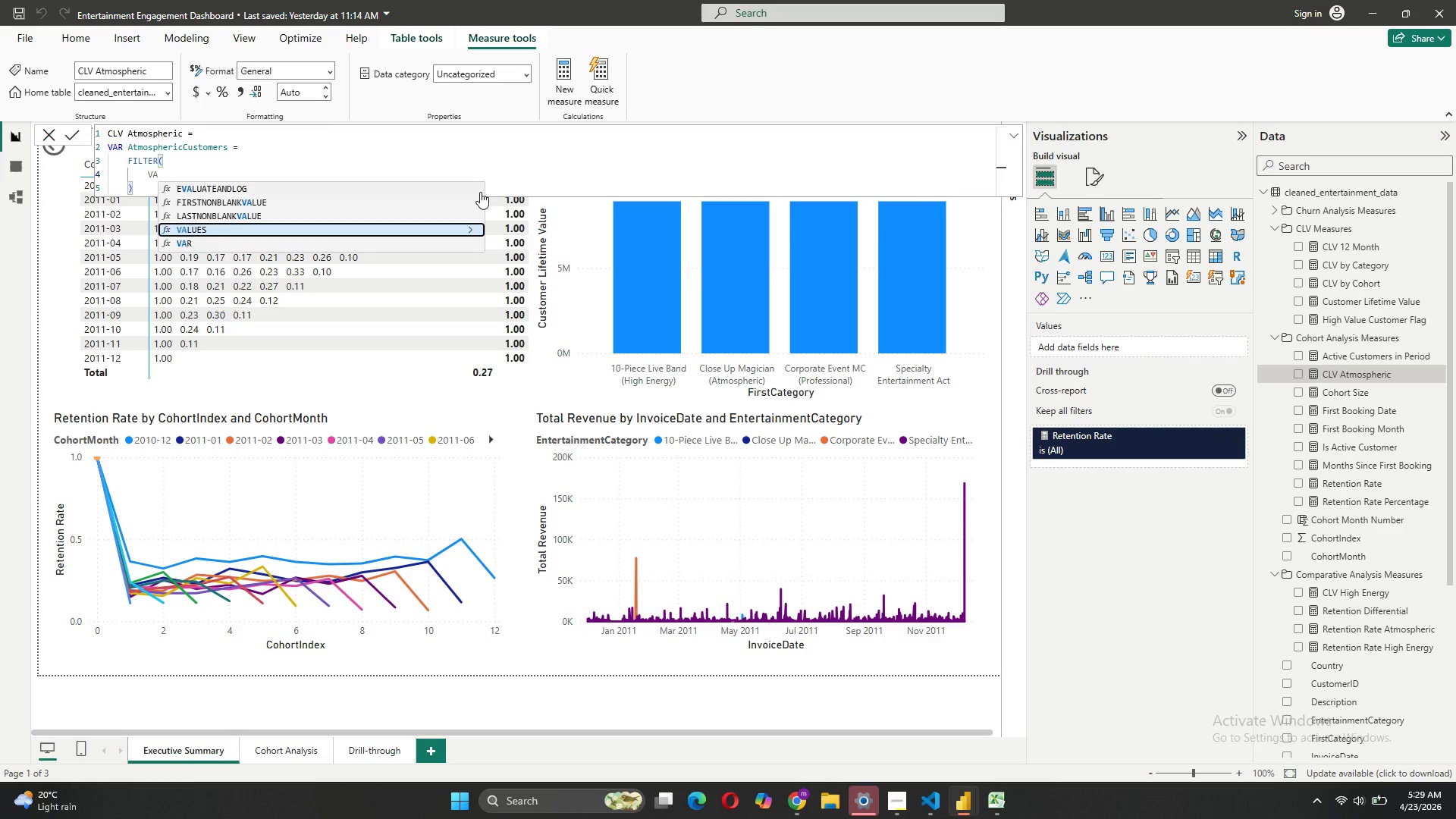 
key(Tab)
 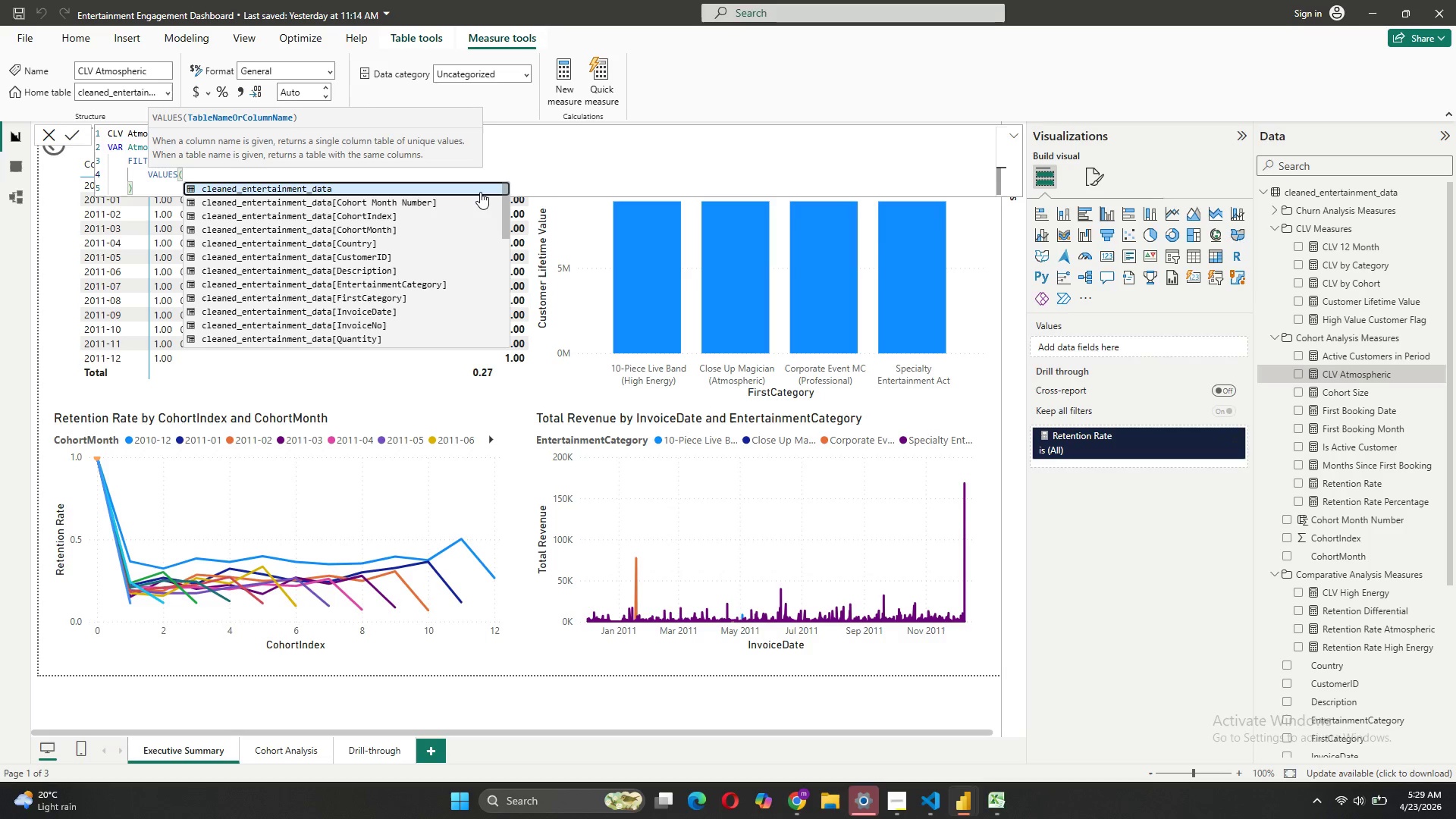 
key(Quote)
 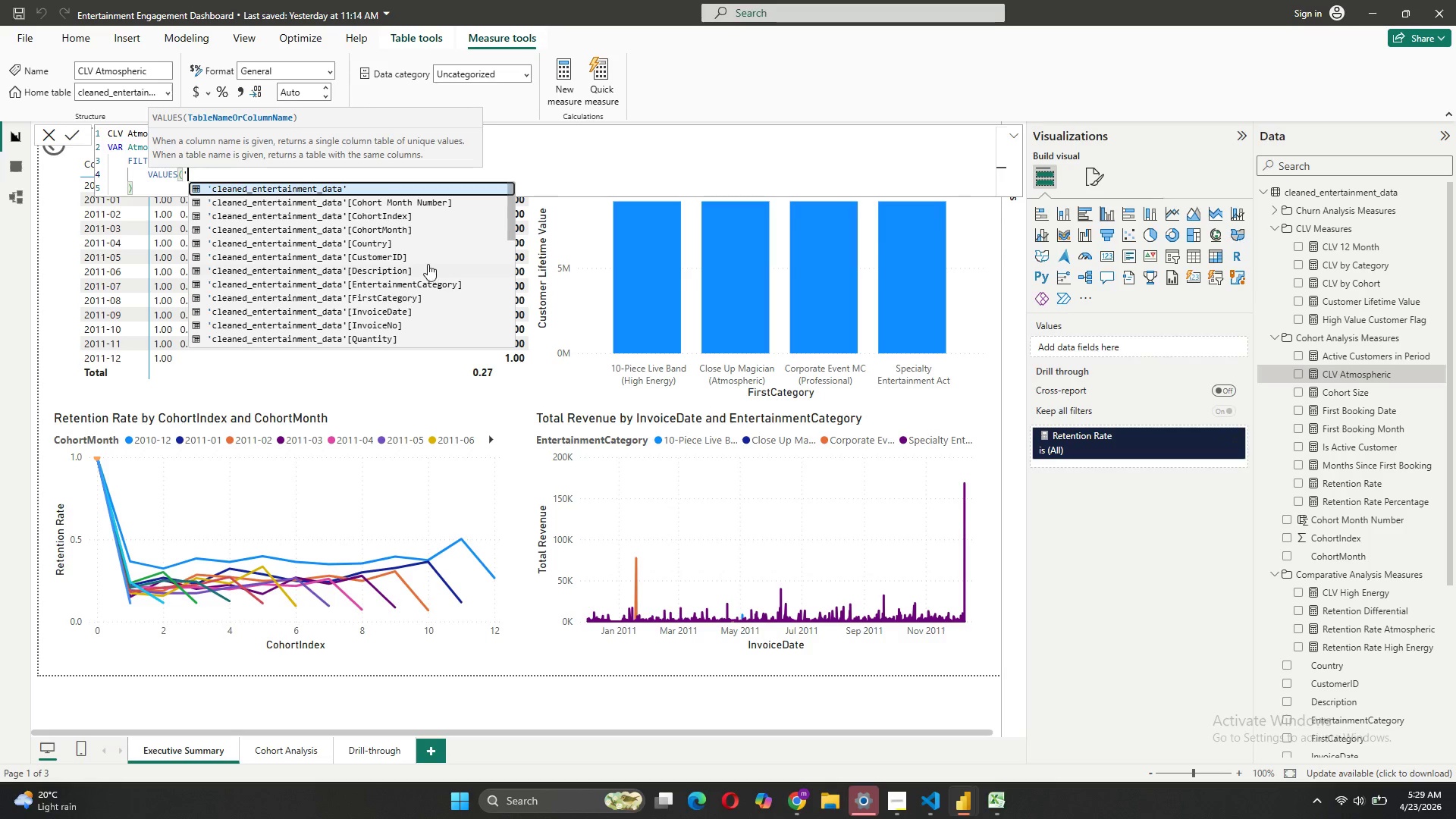 
left_click([406, 259])
 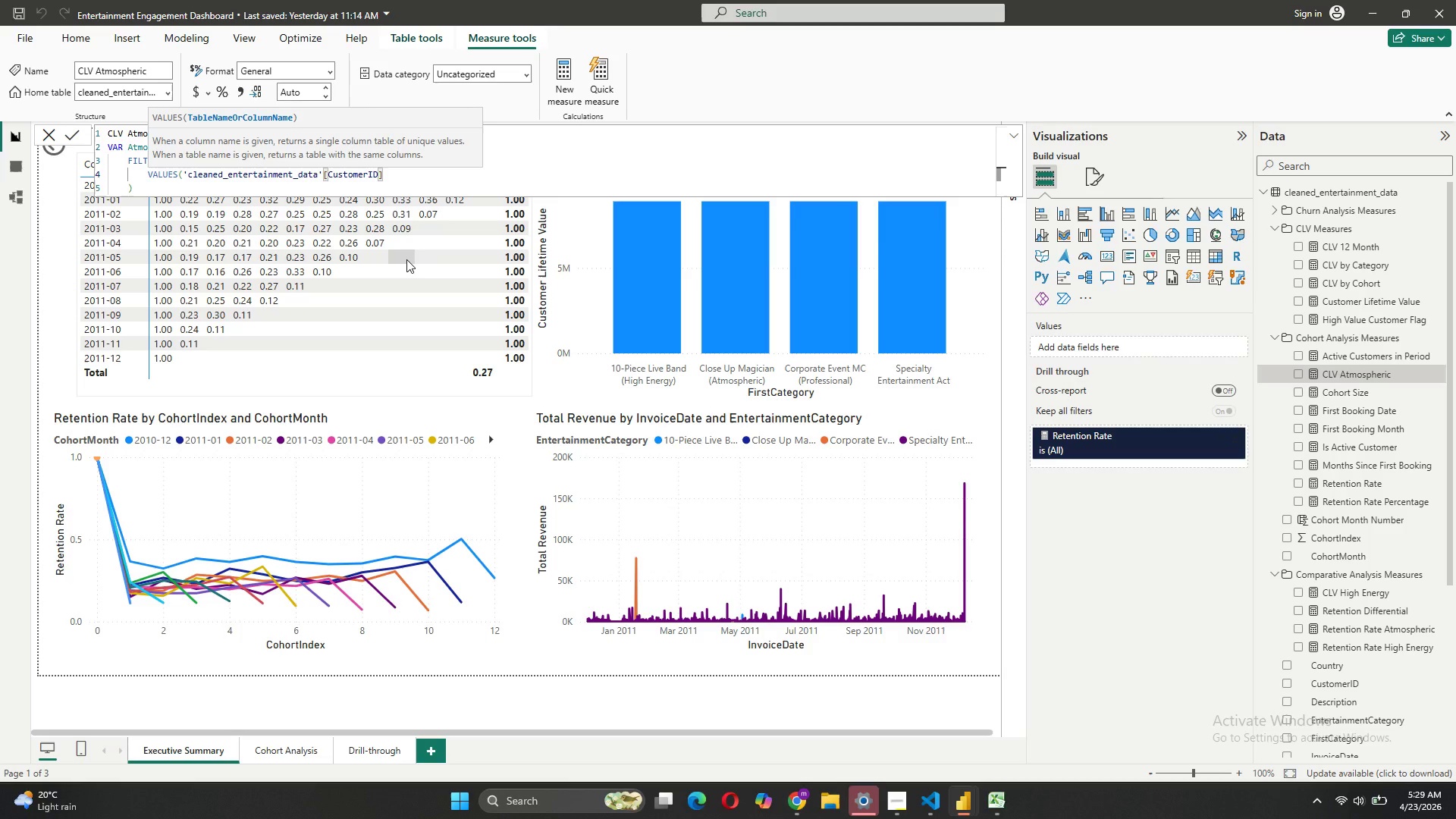 
key(CapsLock)
 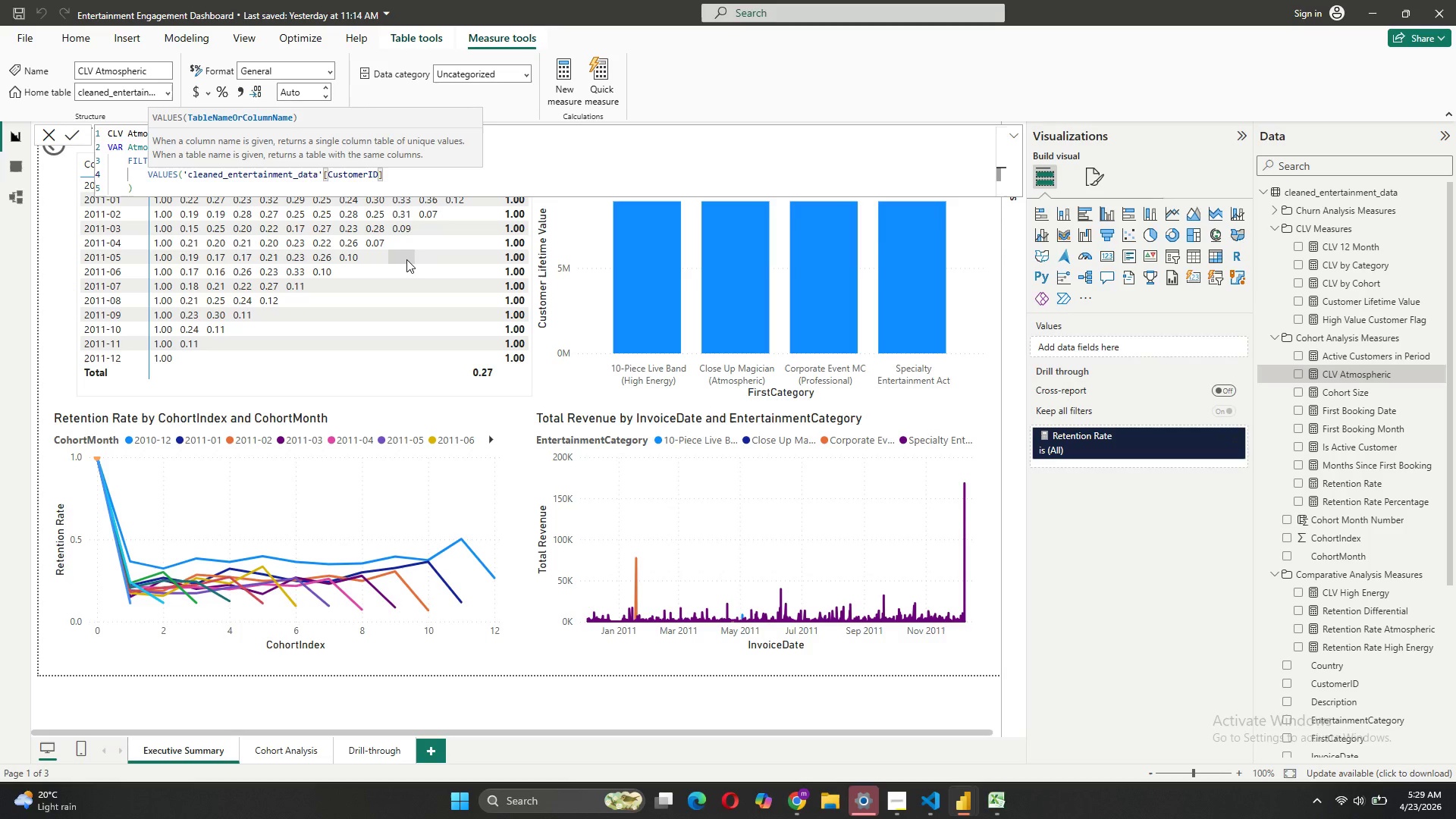 
key(Shift+0)
 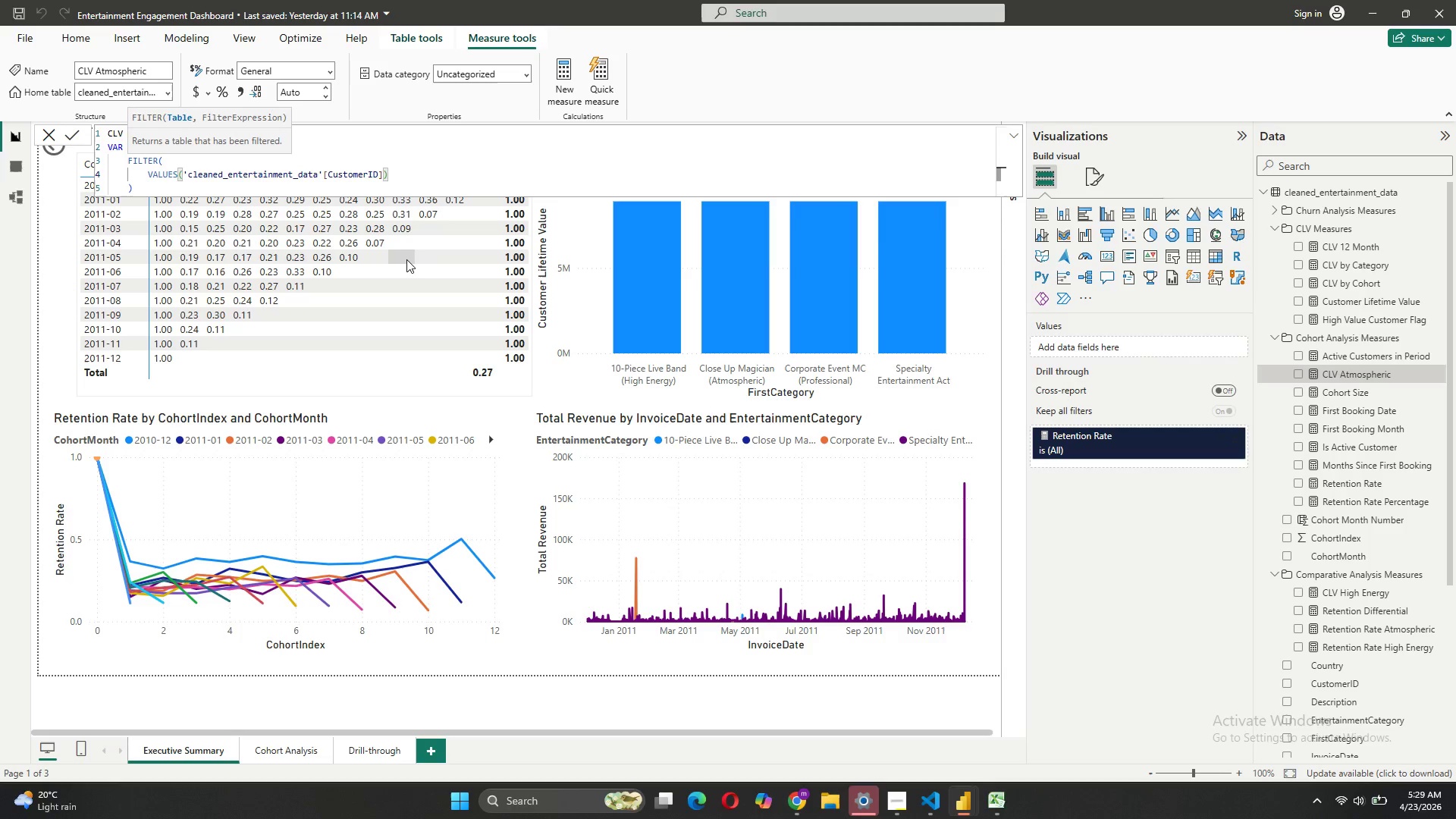 
key(Shift+ShiftRight)
 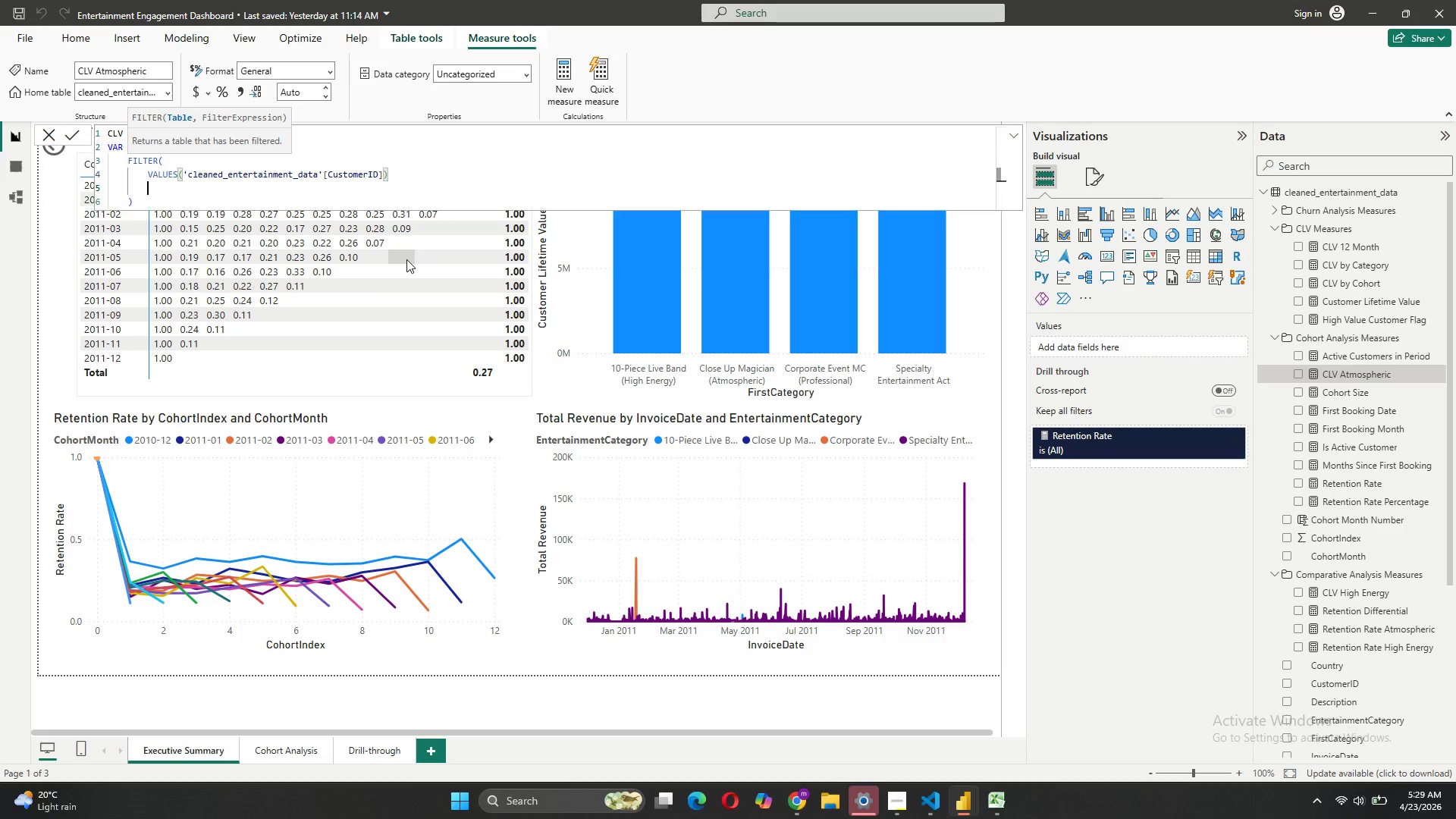 
key(Shift+Enter)
 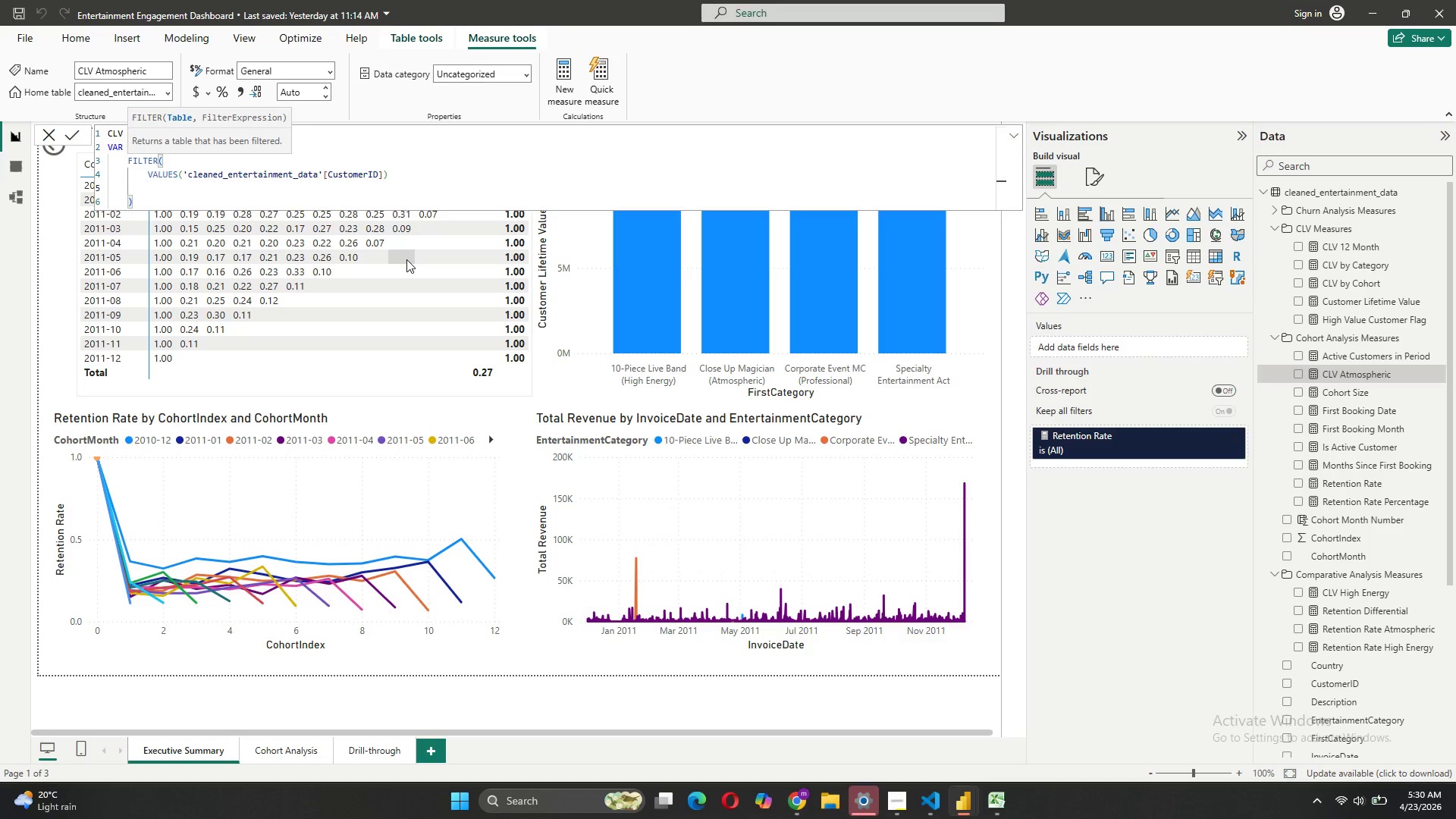 
type(cal)
 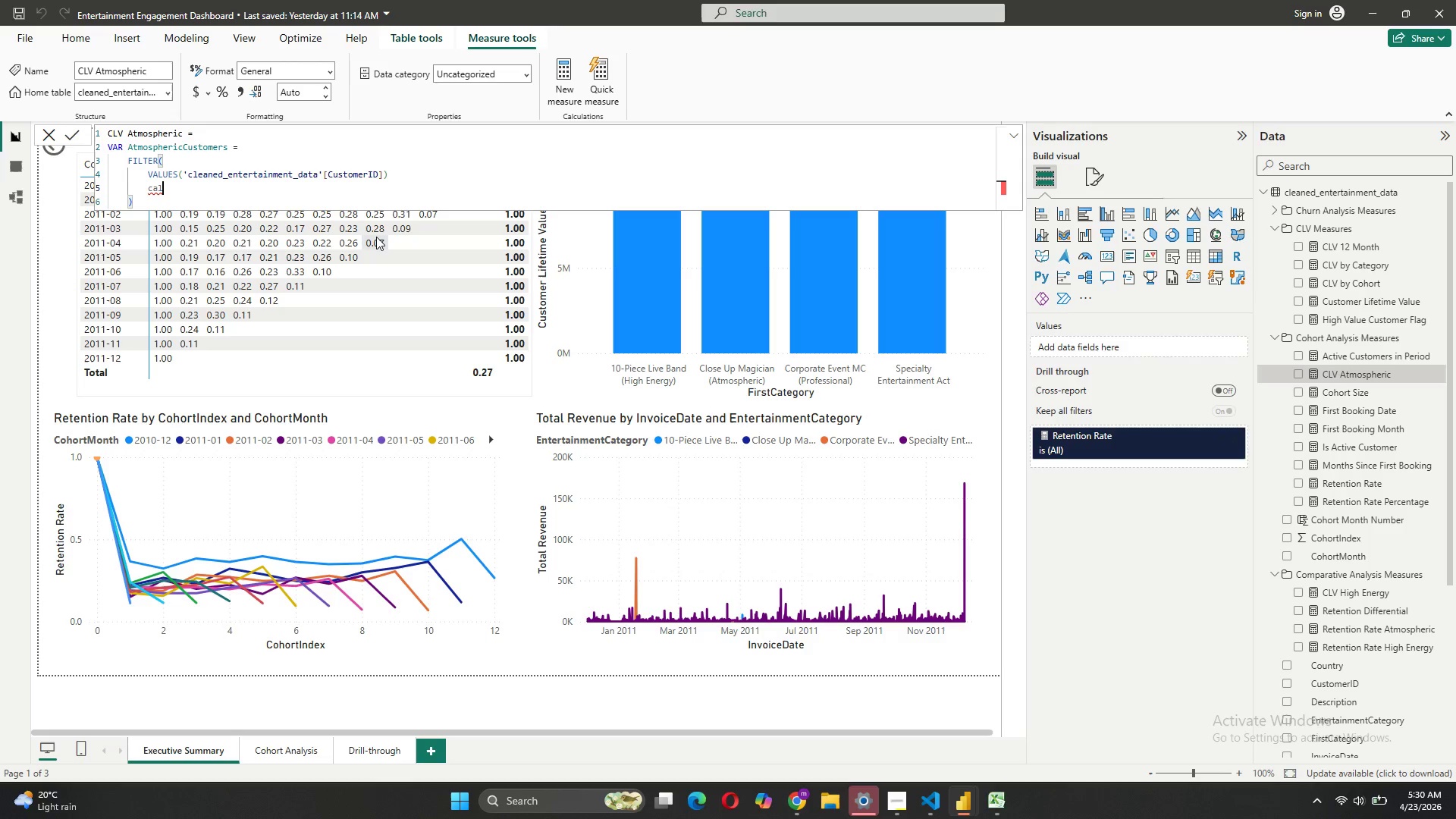 
key(Backspace)
key(Backspace)
key(Backspace)
type(CAlculate)
key(Backspace)
key(Backspace)
key(Backspace)
 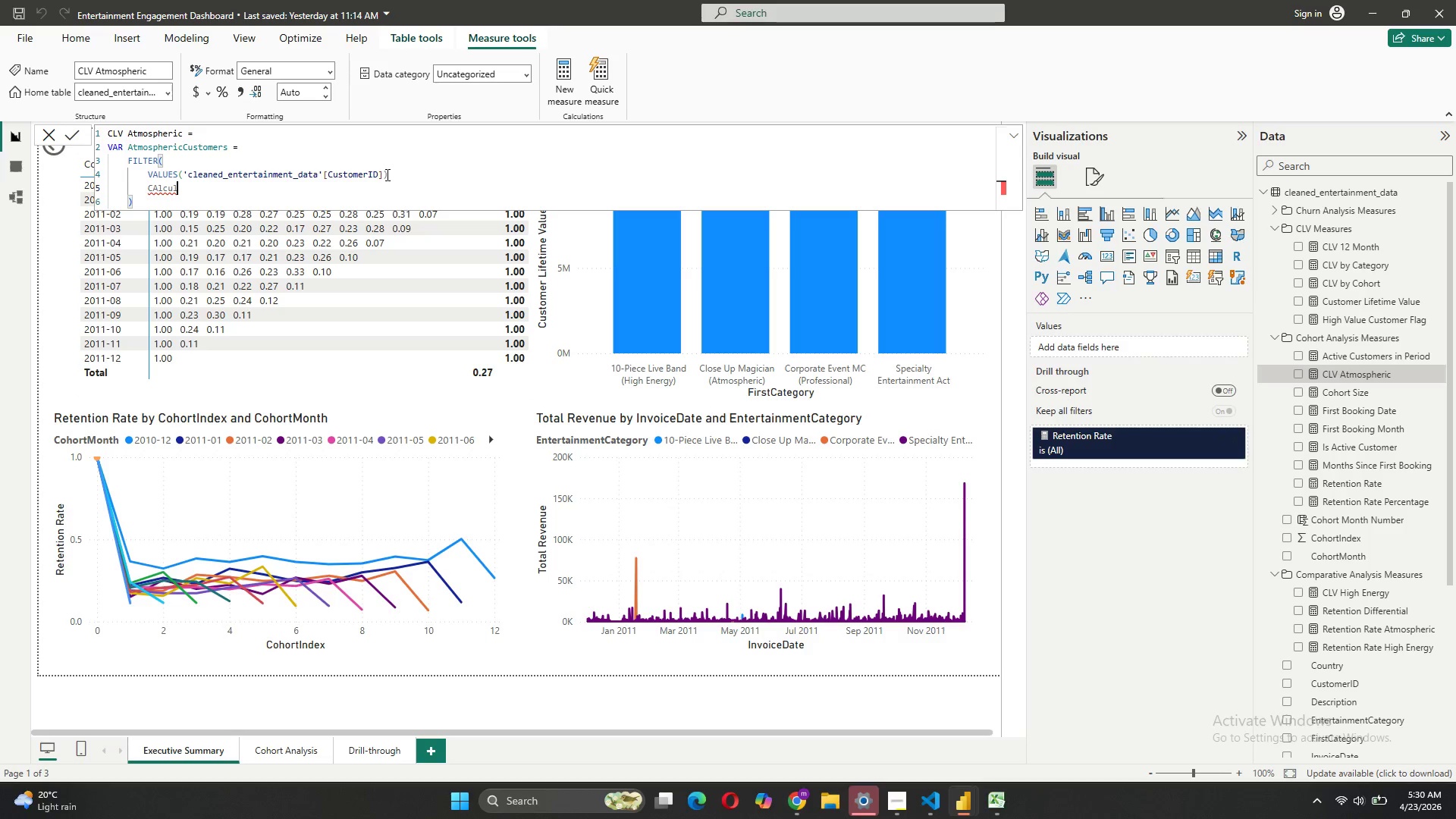 
left_click([393, 174])
 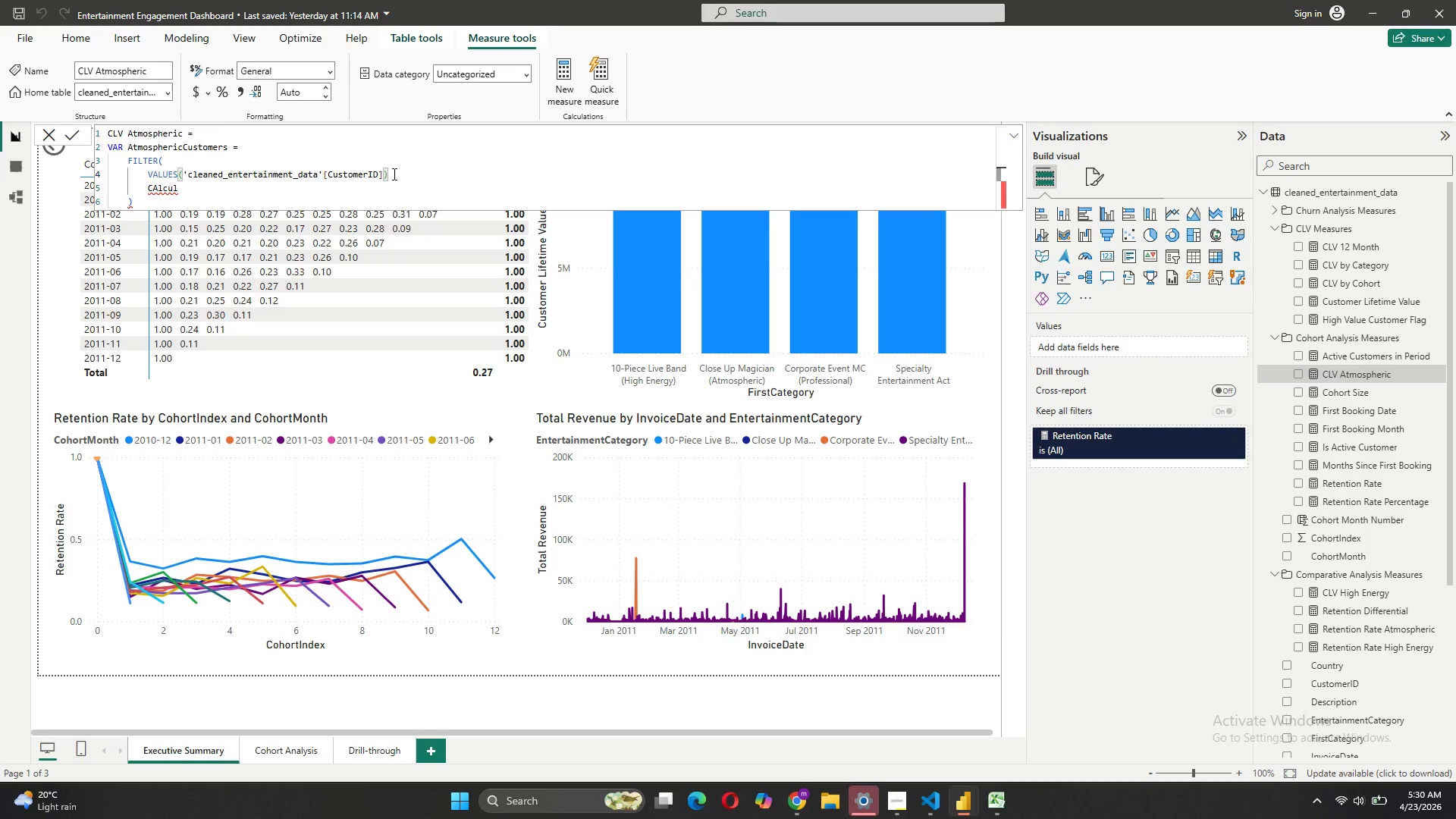 
key(Comma)
 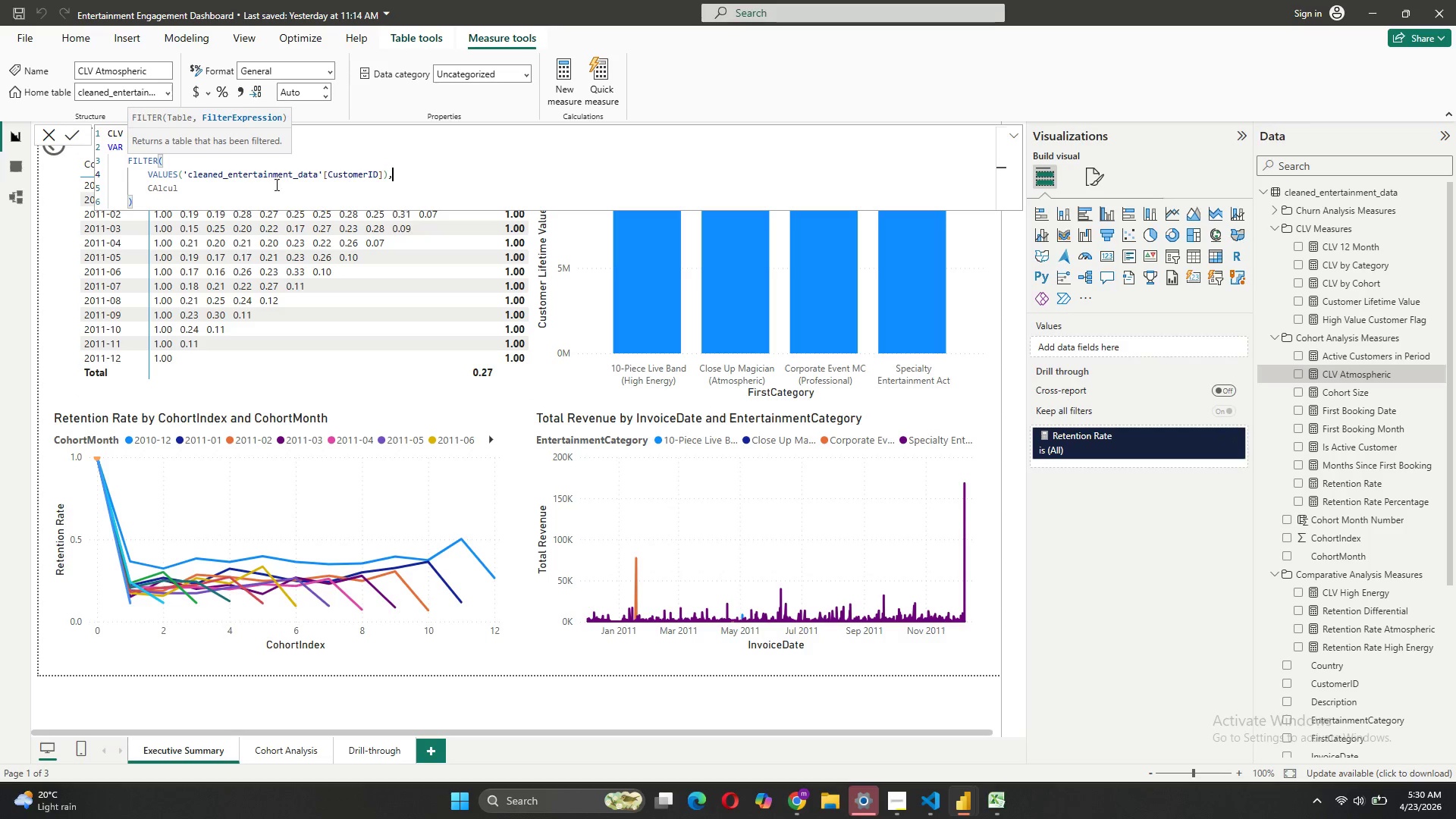 
left_click([273, 186])
 